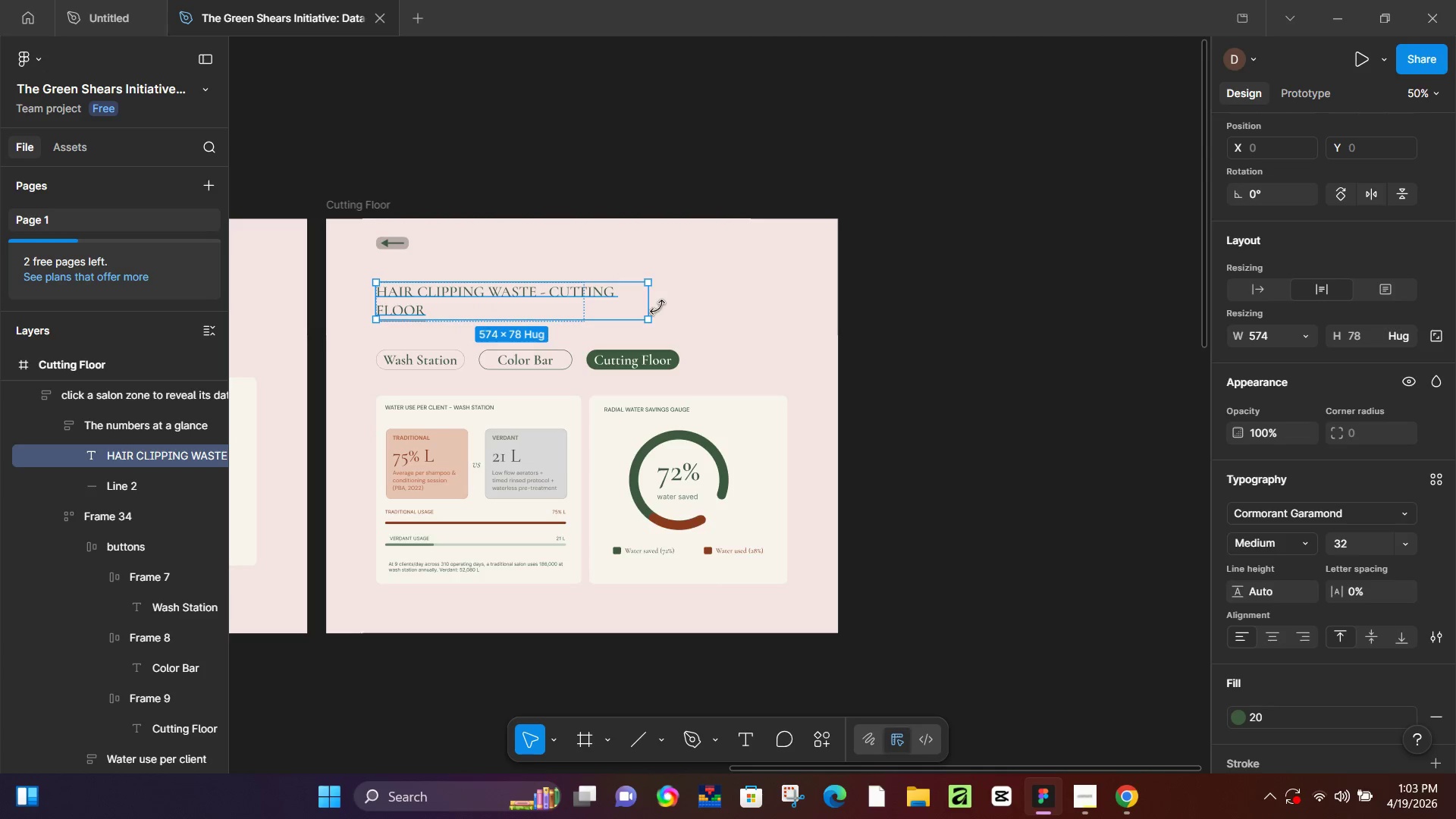 
left_click_drag(start_coordinate=[654, 307], to_coordinate=[719, 300])
 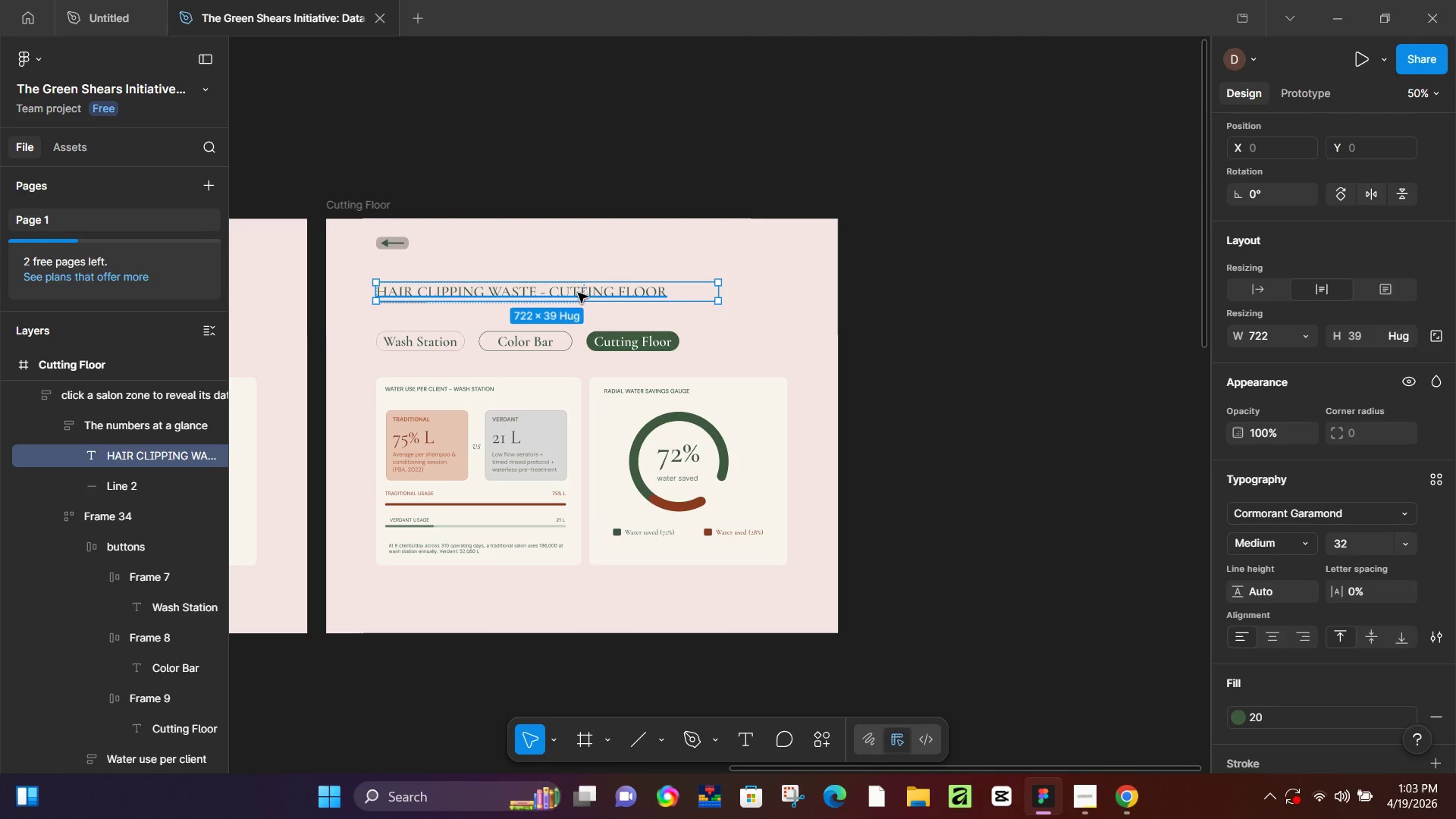 
left_click([570, 293])
 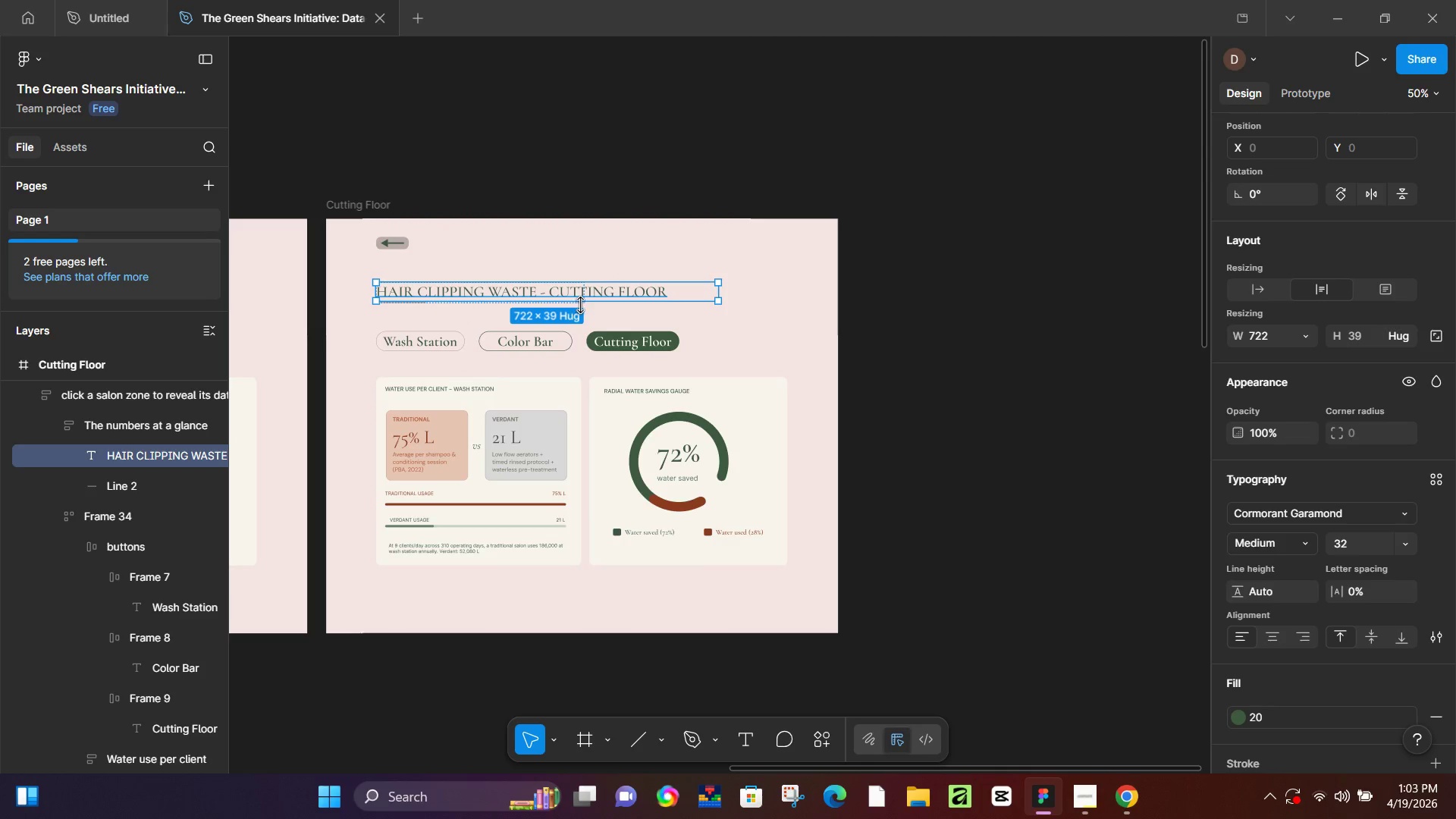 
hold_key(key=ControlLeft, duration=0.86)
scroll: coordinate [583, 296], scroll_direction: up, amount: 14.0
 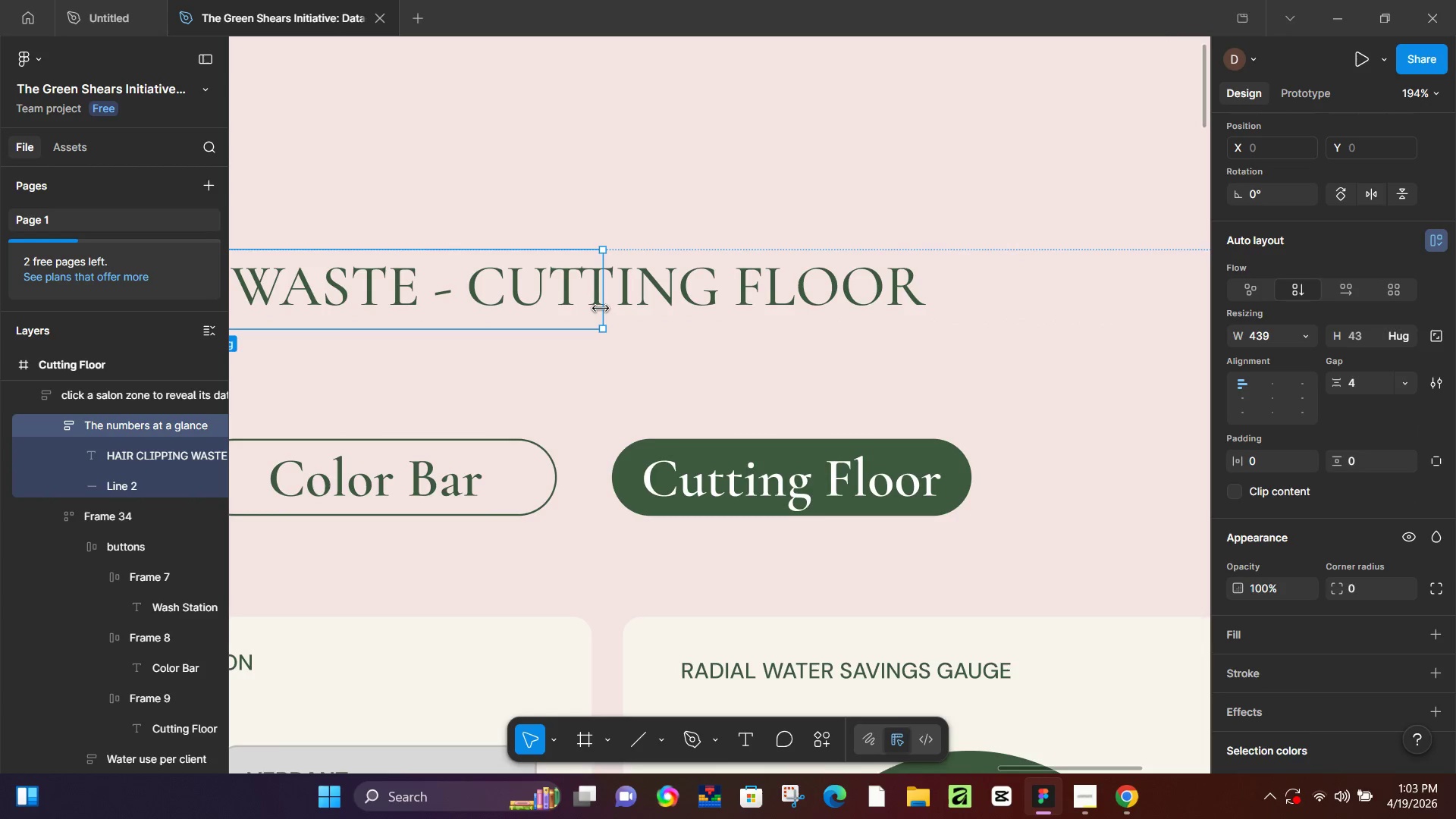 
left_click_drag(start_coordinate=[602, 307], to_coordinate=[924, 301])
 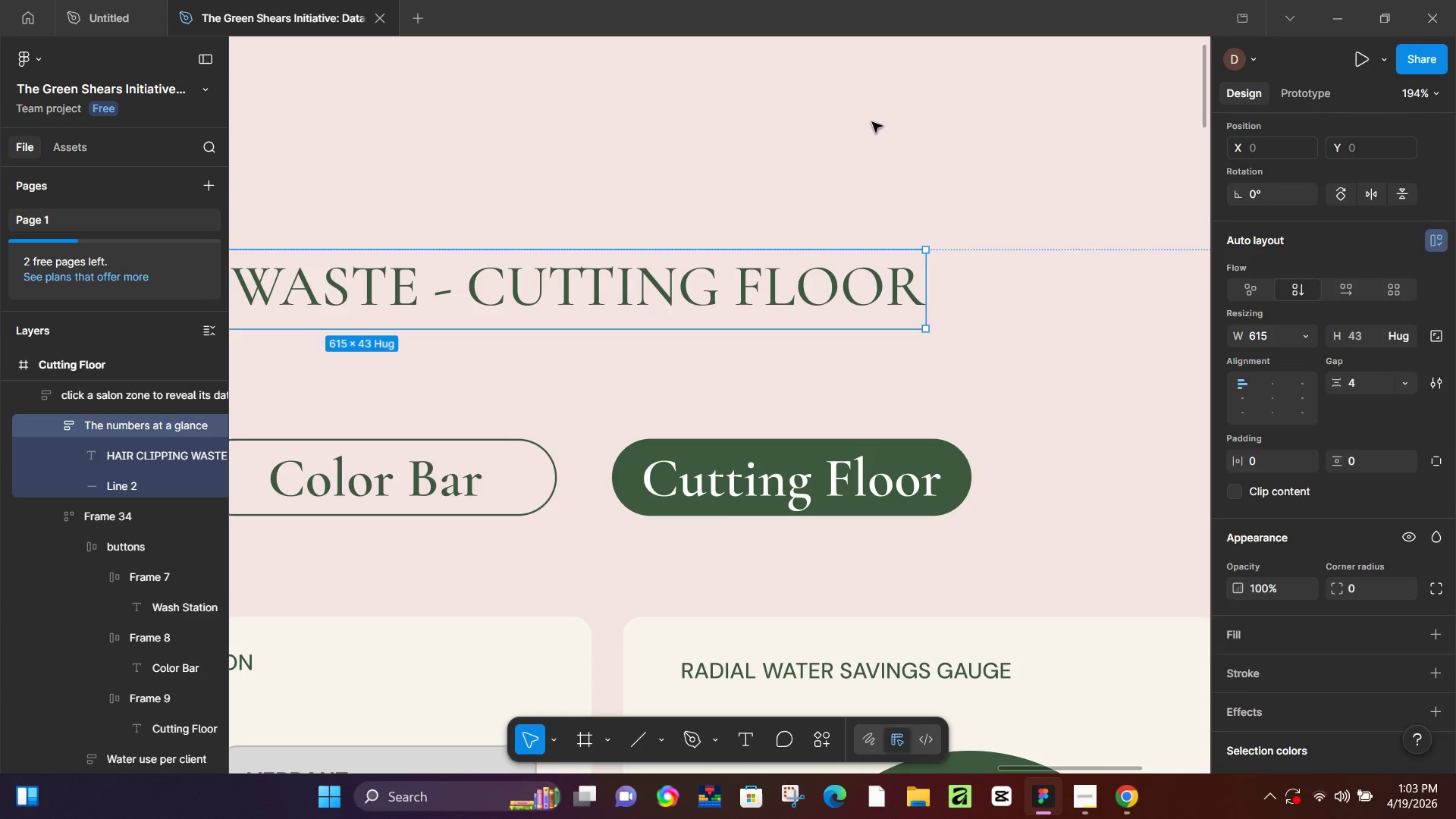 
left_click([872, 122])
 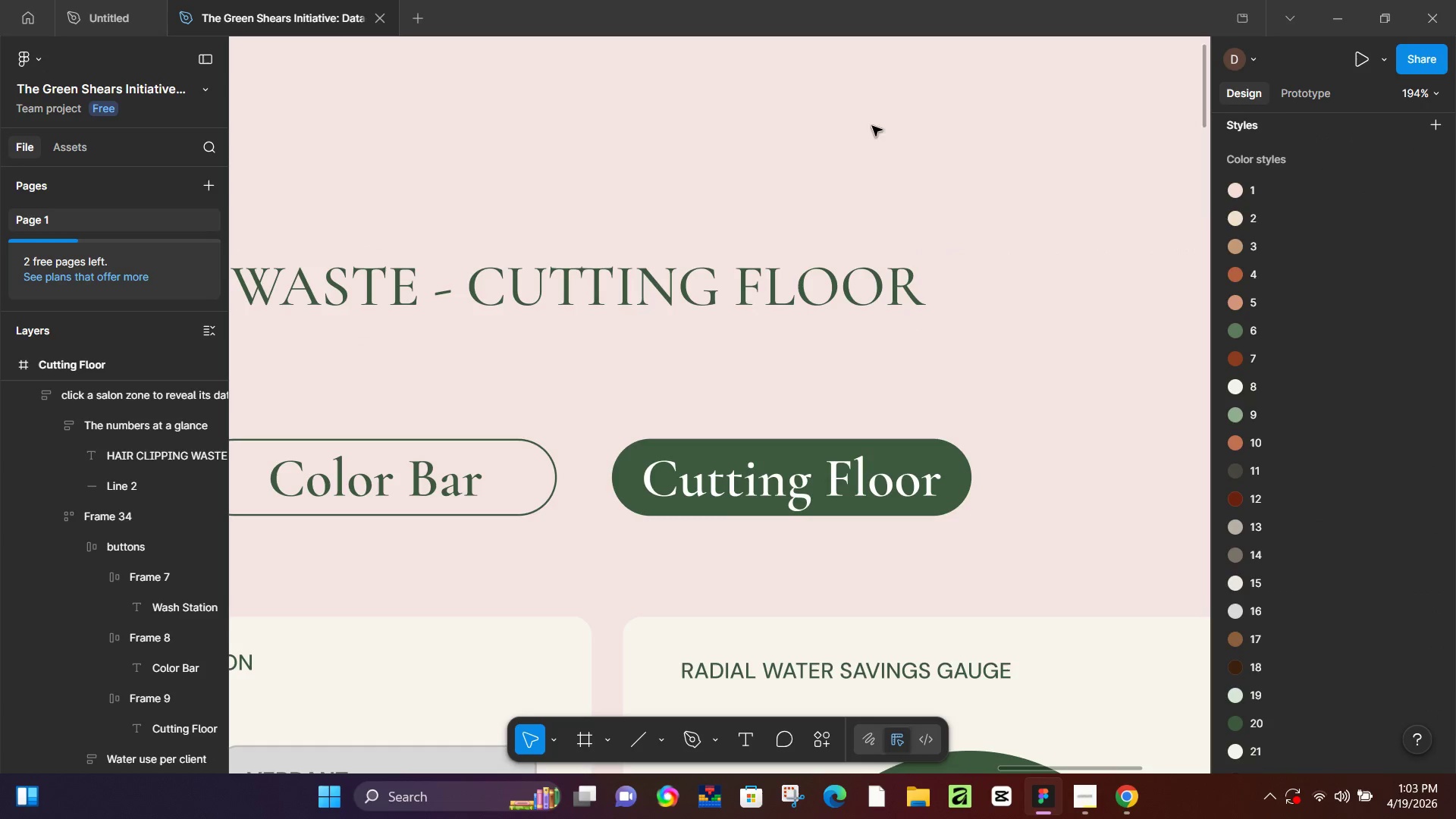 
hold_key(key=ControlLeft, duration=0.83)
scroll: coordinate [900, 287], scroll_direction: down, amount: 10.0
 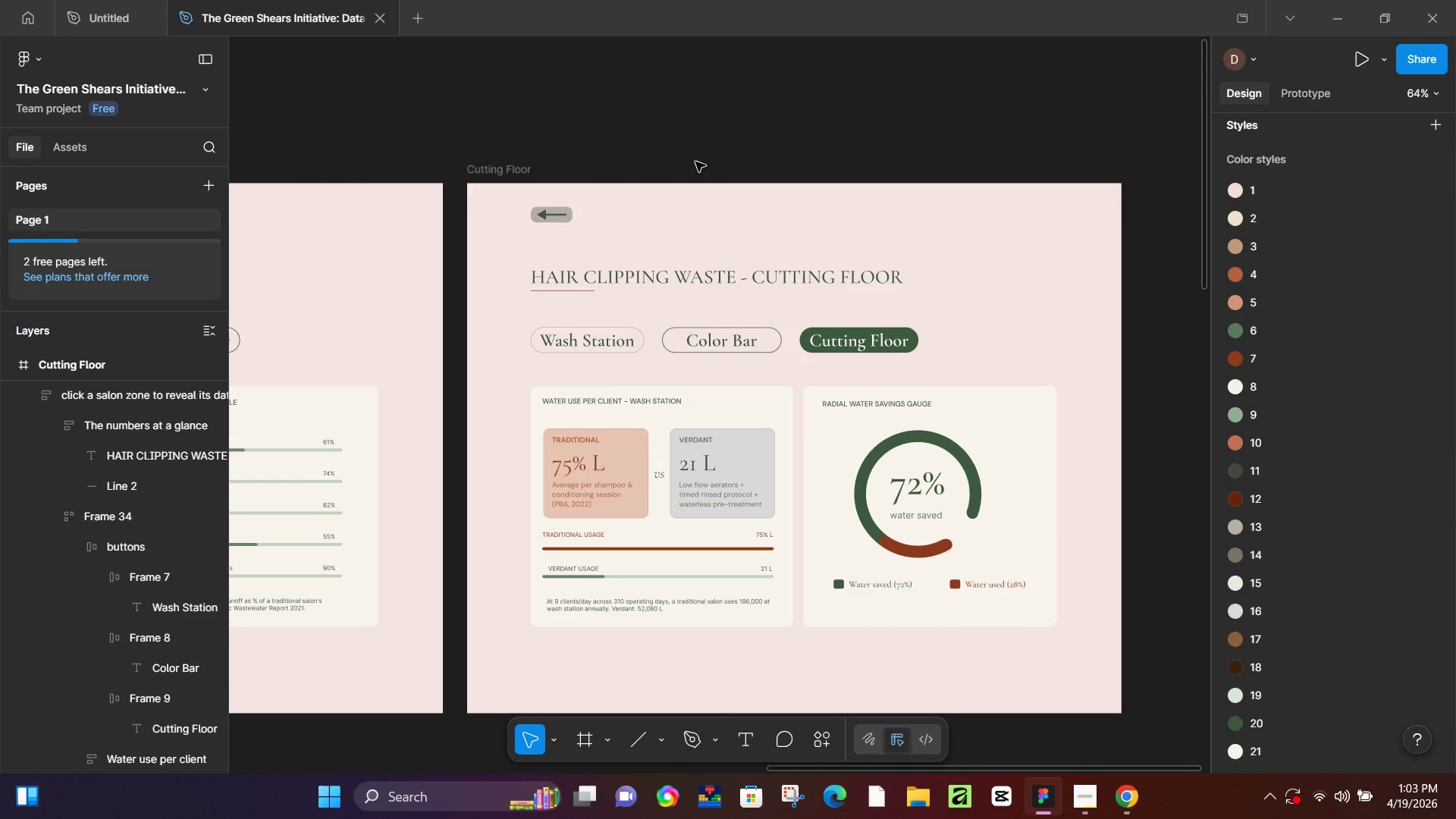 
left_click([698, 158])
 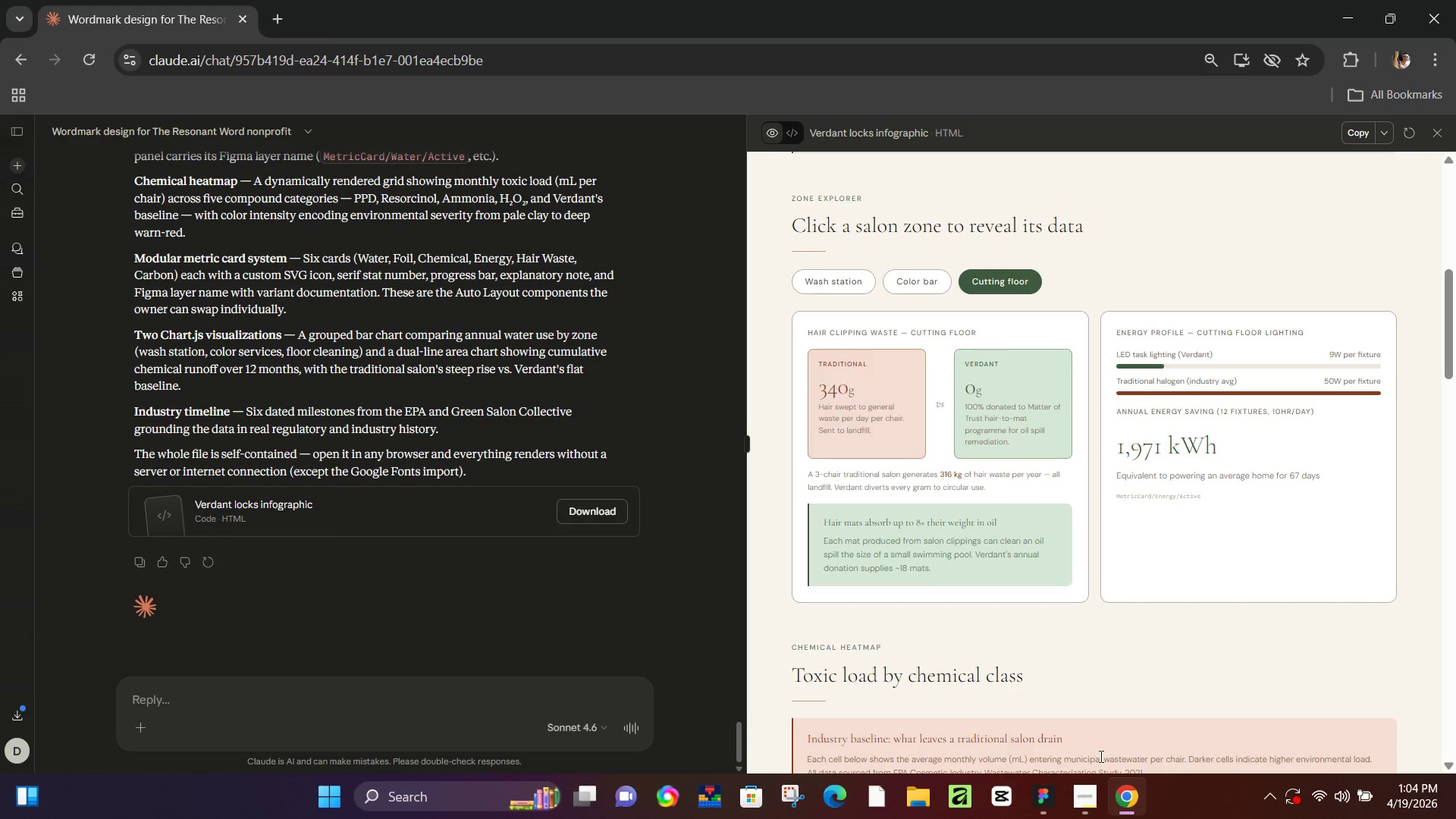 
wait(97.81)
 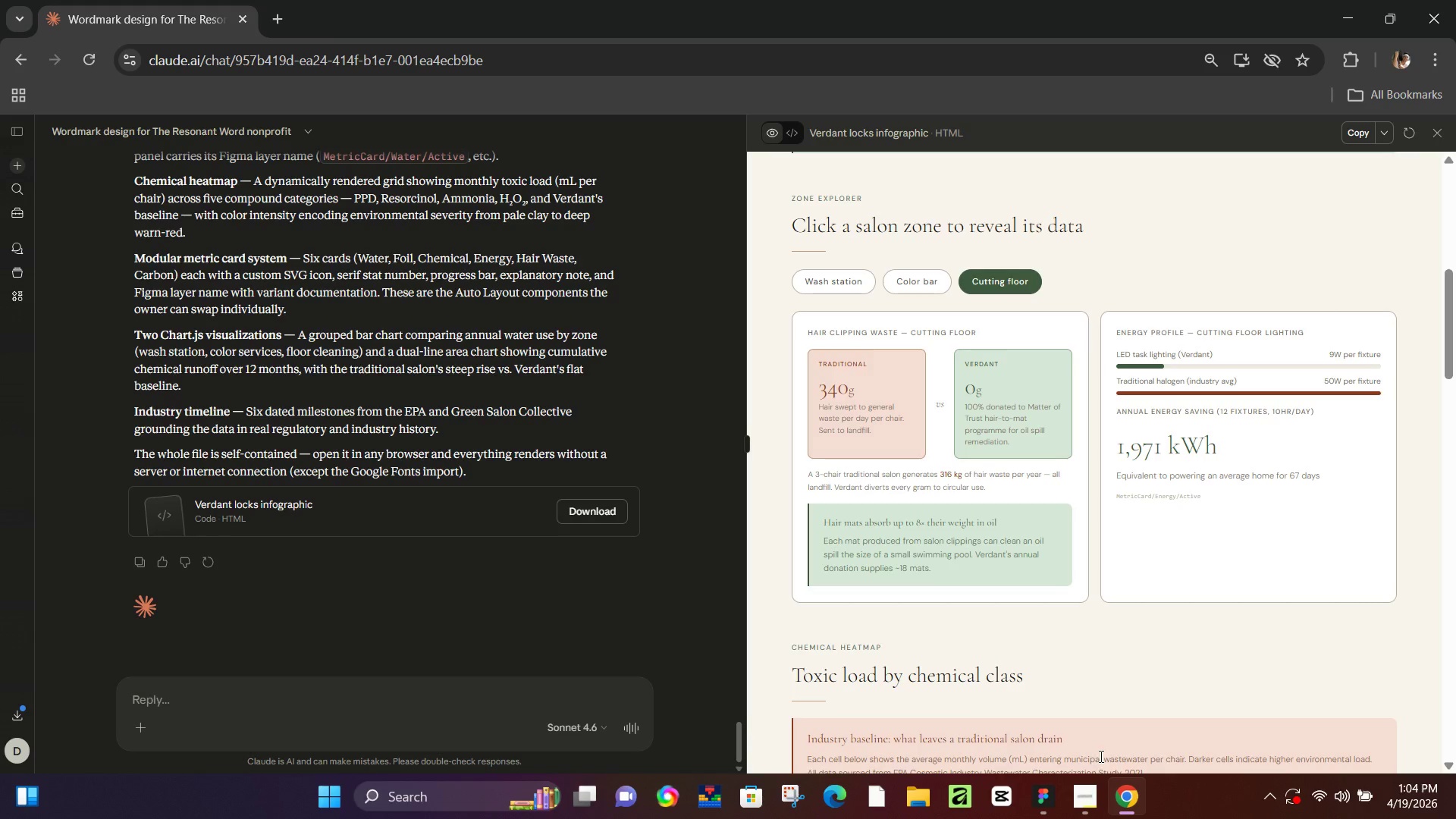 
left_click([1040, 796])
 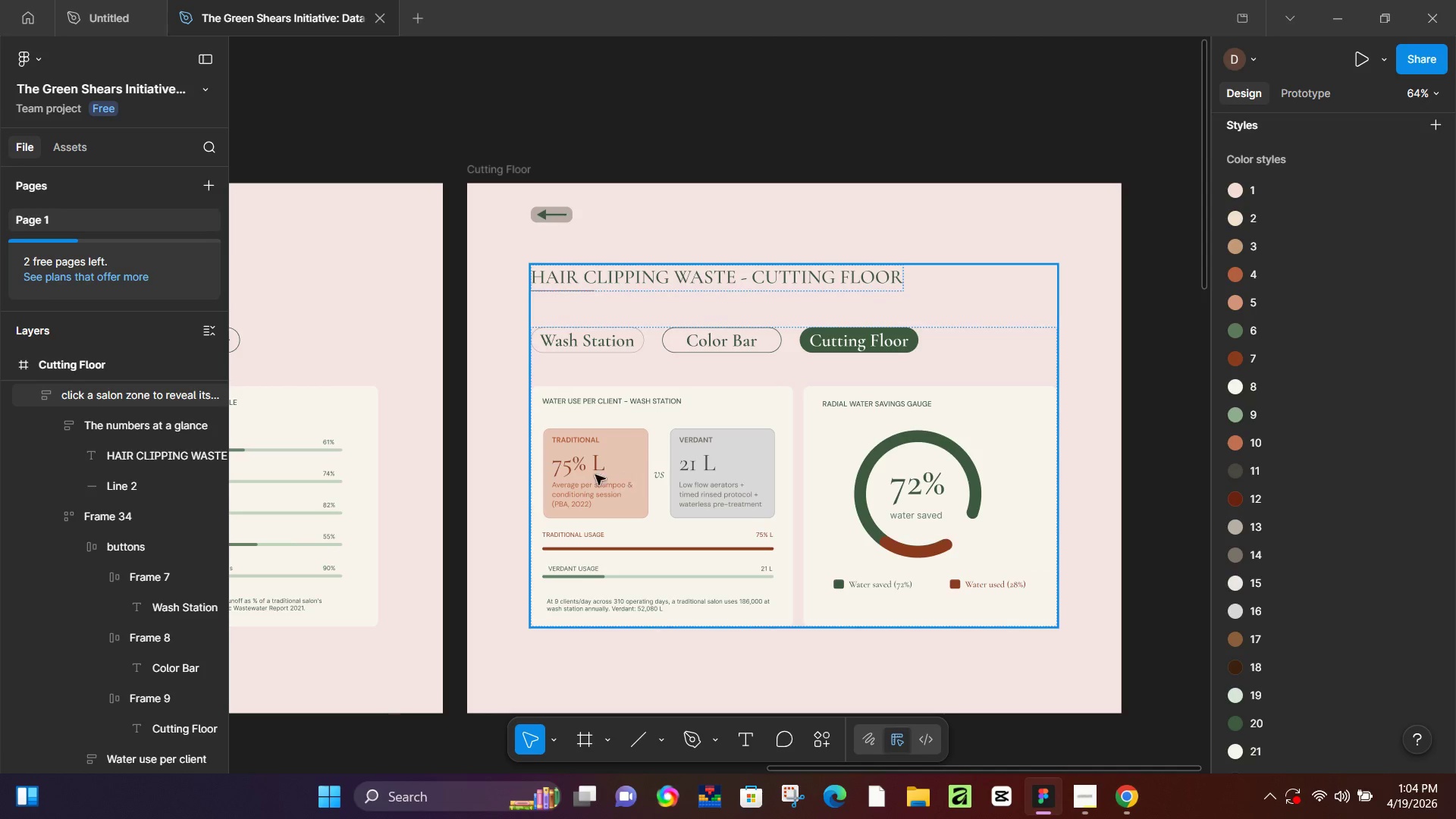 
double_click([575, 469])
 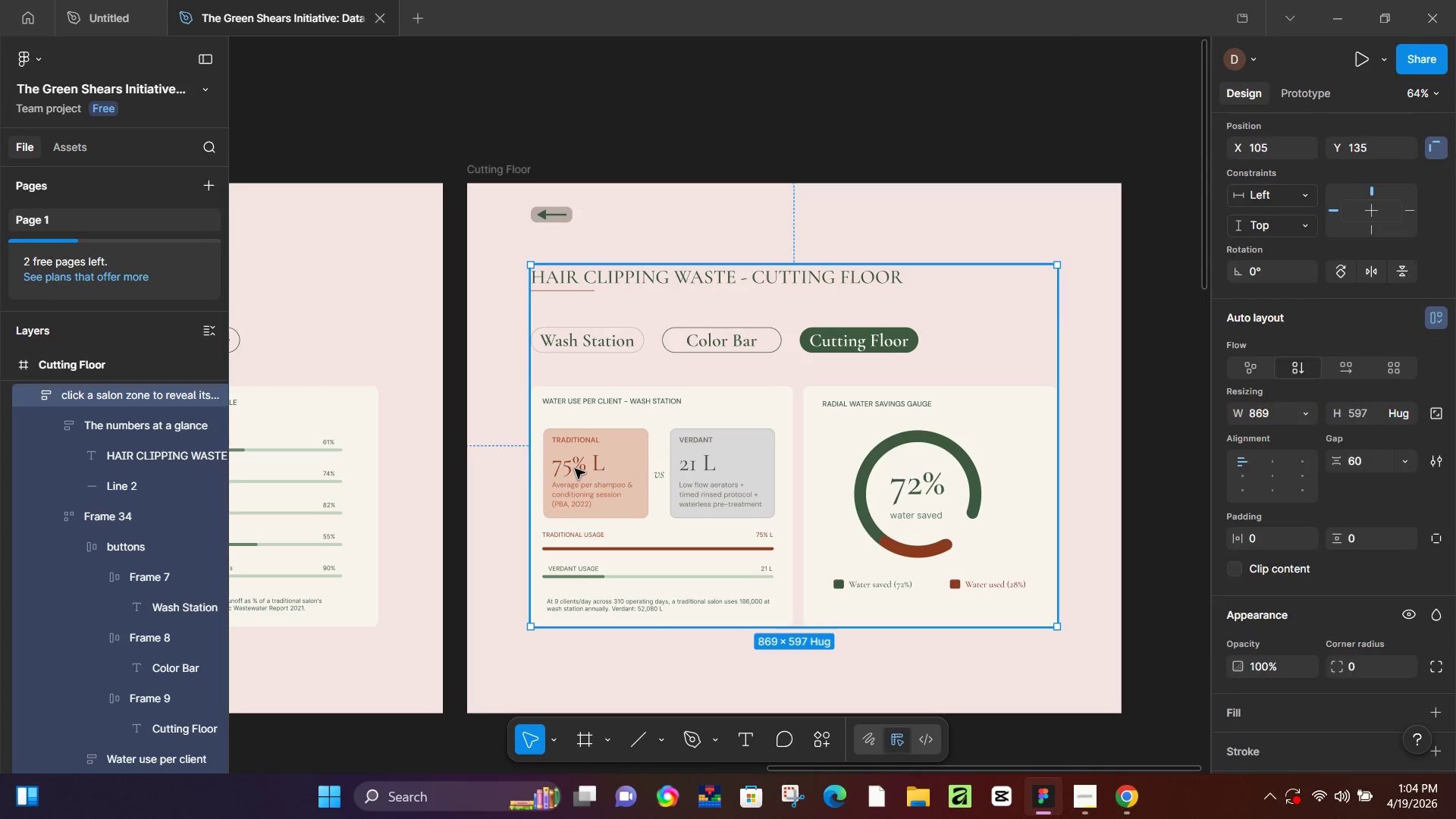 
triple_click([575, 469])
 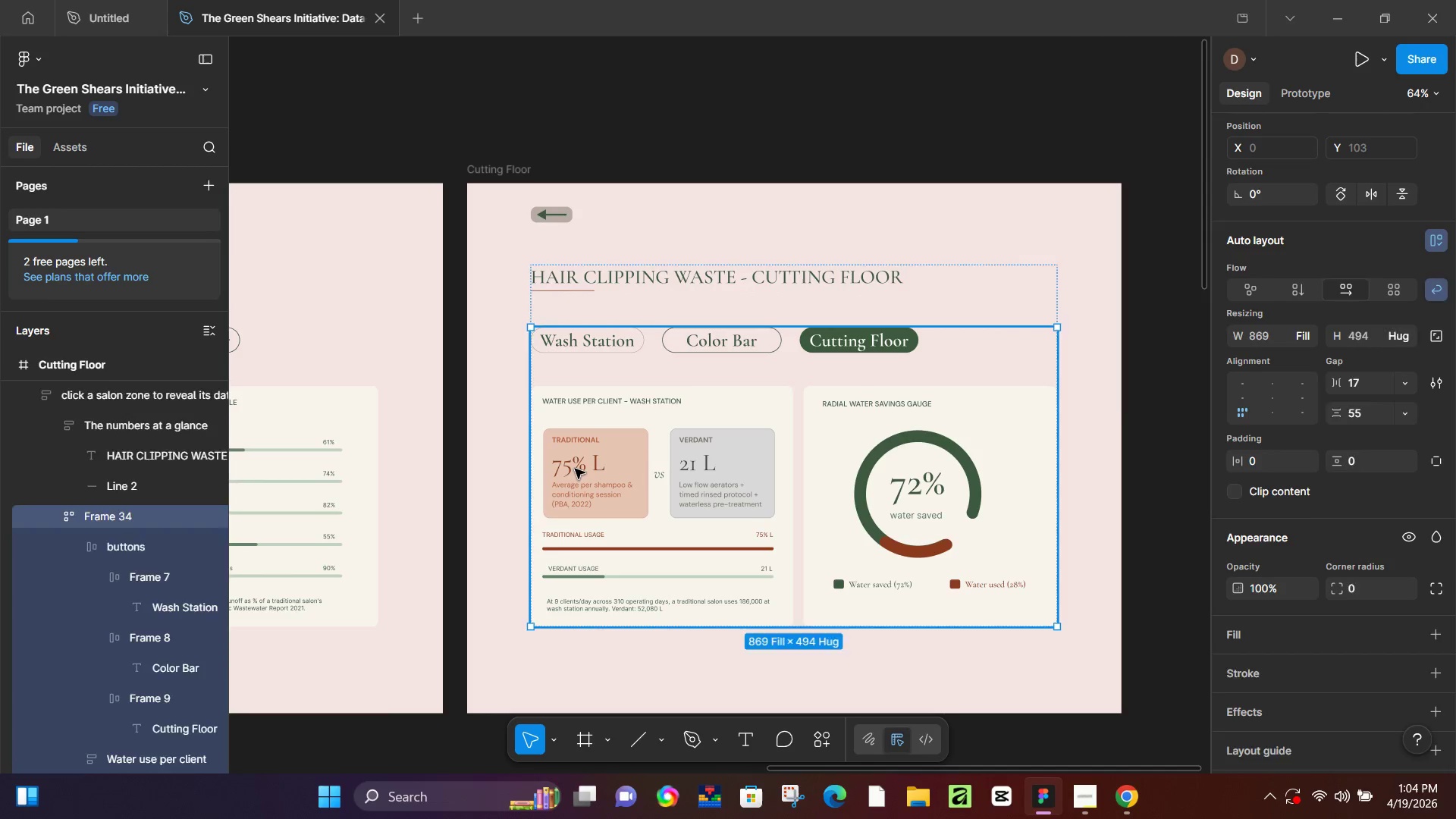 
triple_click([575, 469])
 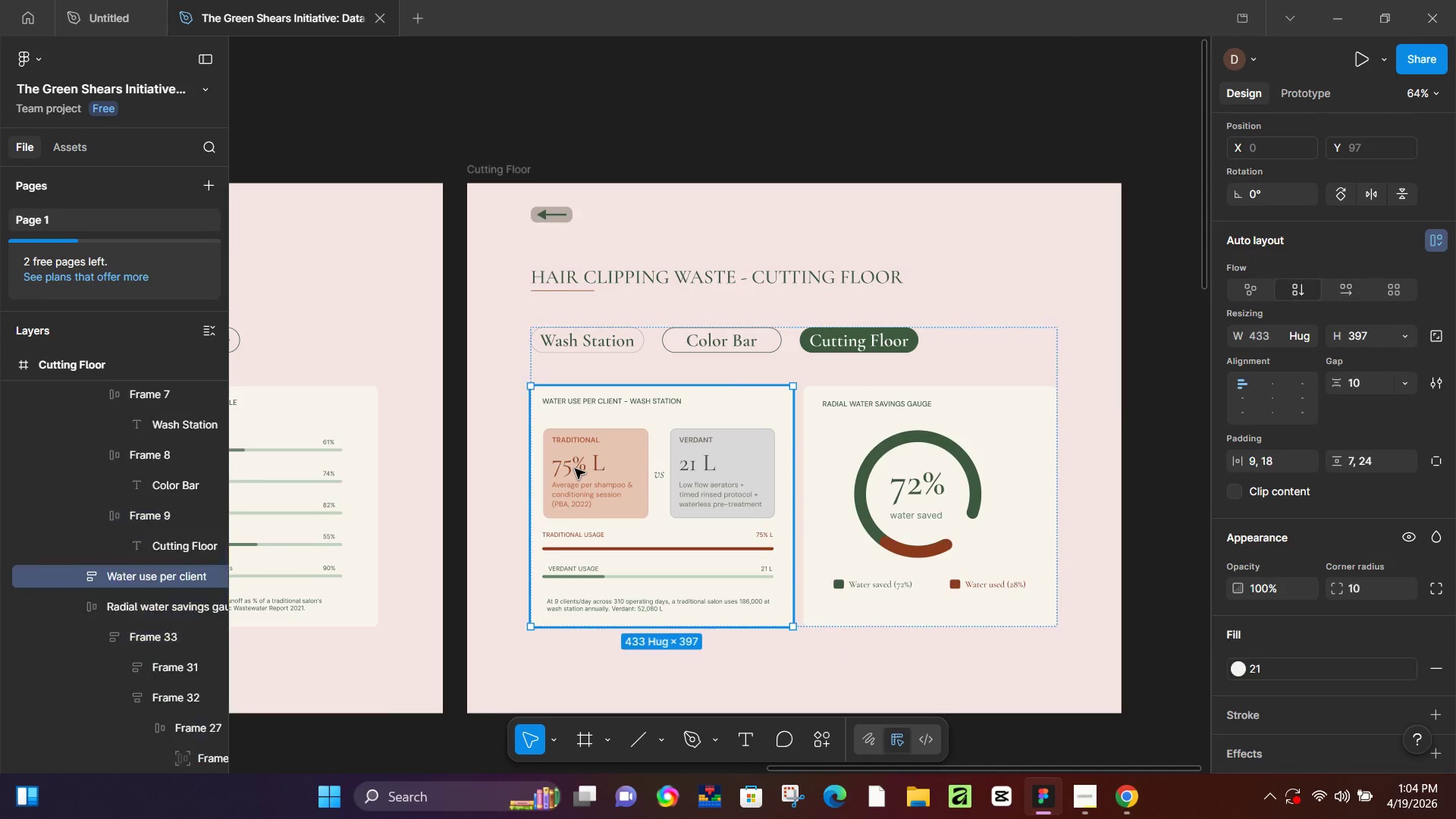 
triple_click([575, 469])
 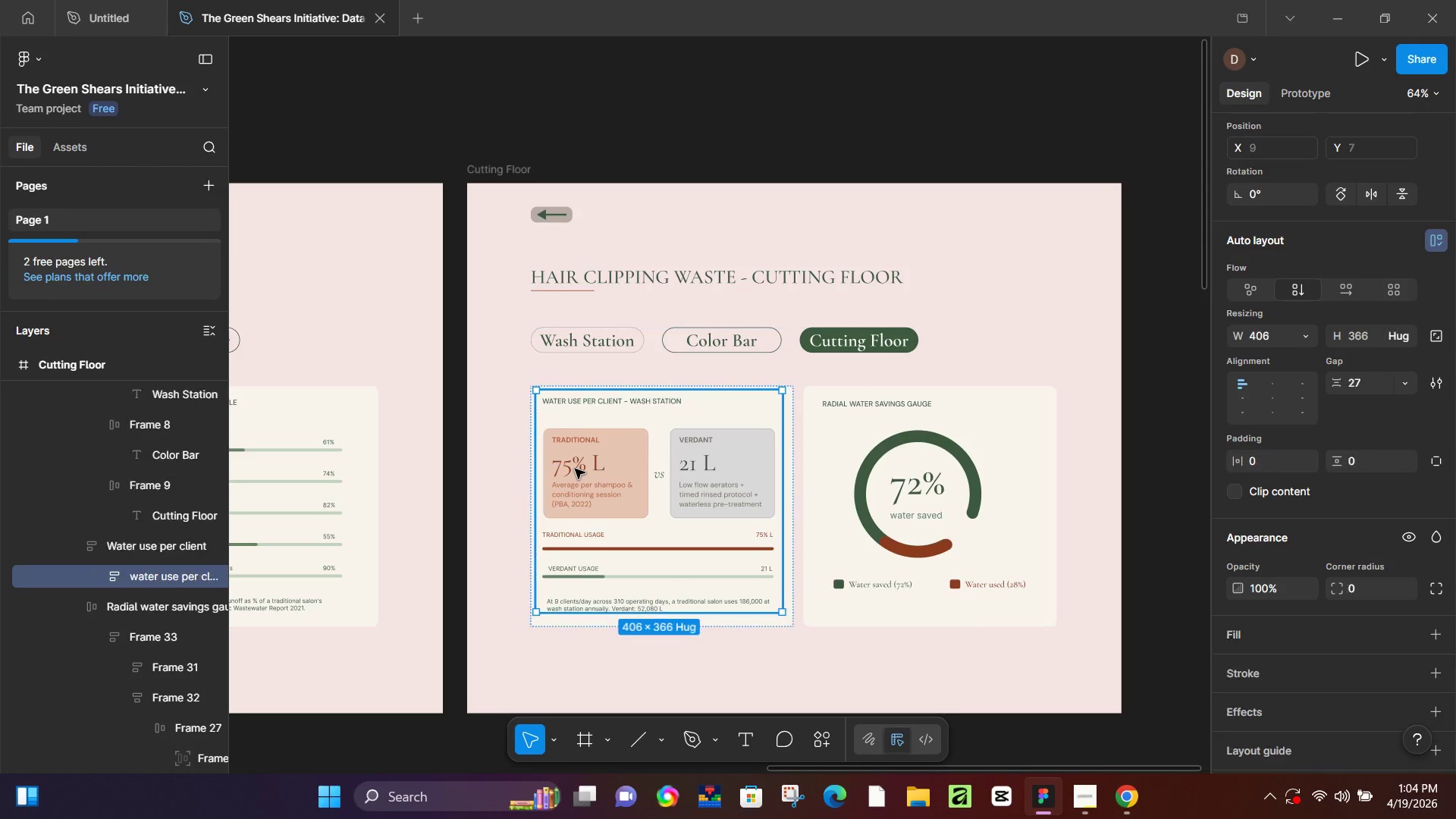 
triple_click([575, 469])
 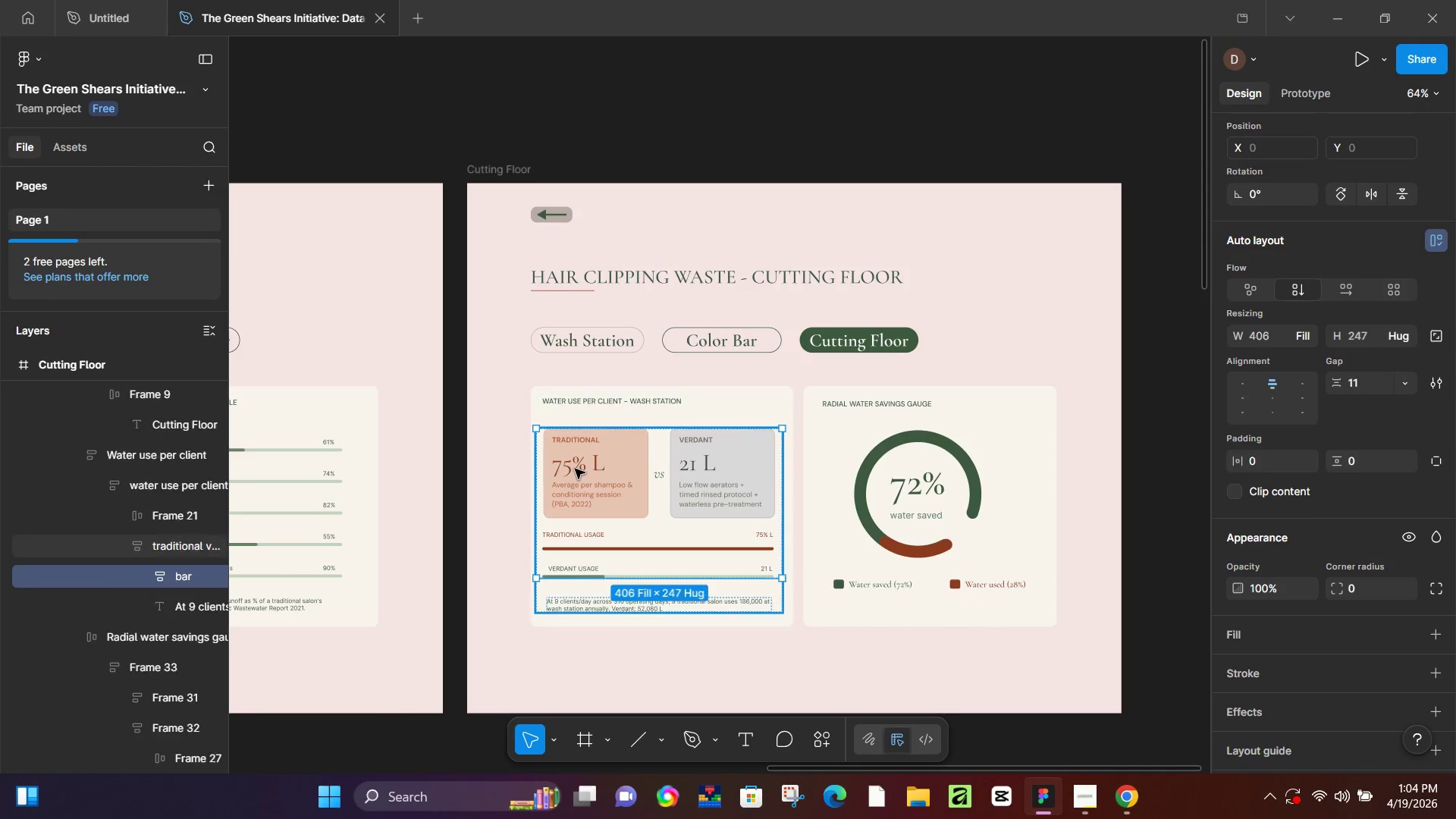 
triple_click([575, 469])
 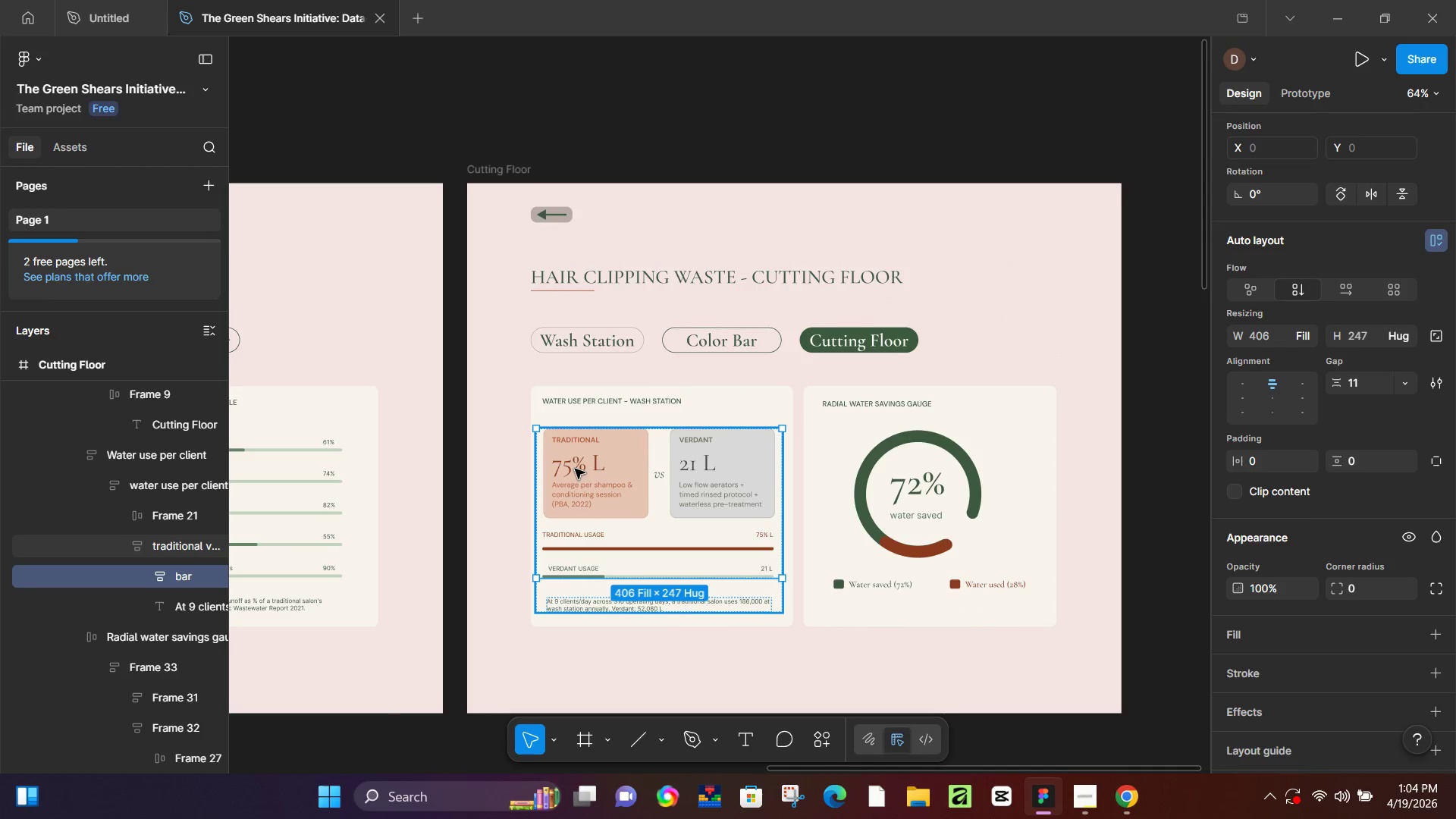 
triple_click([575, 469])
 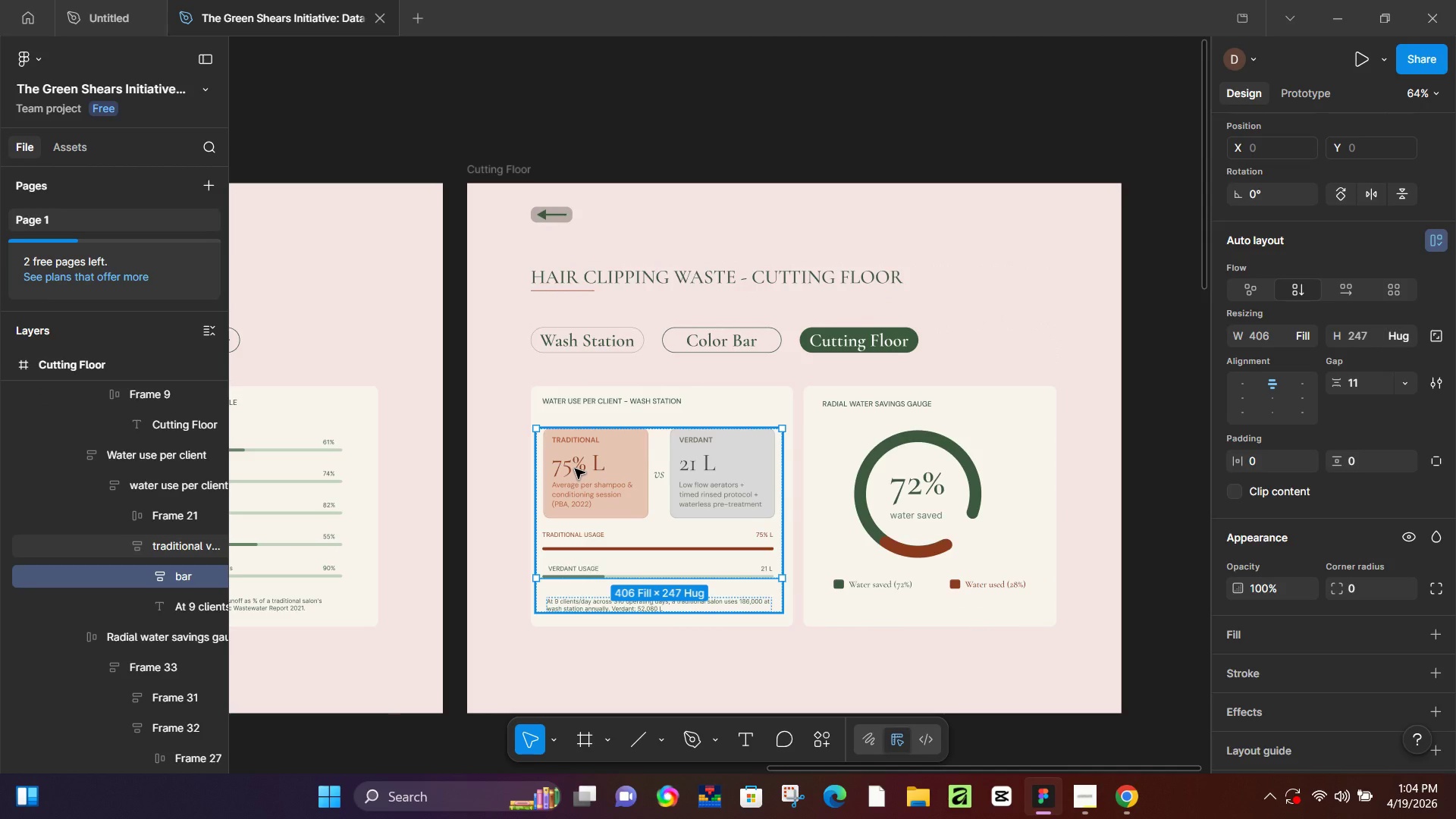 
triple_click([575, 469])
 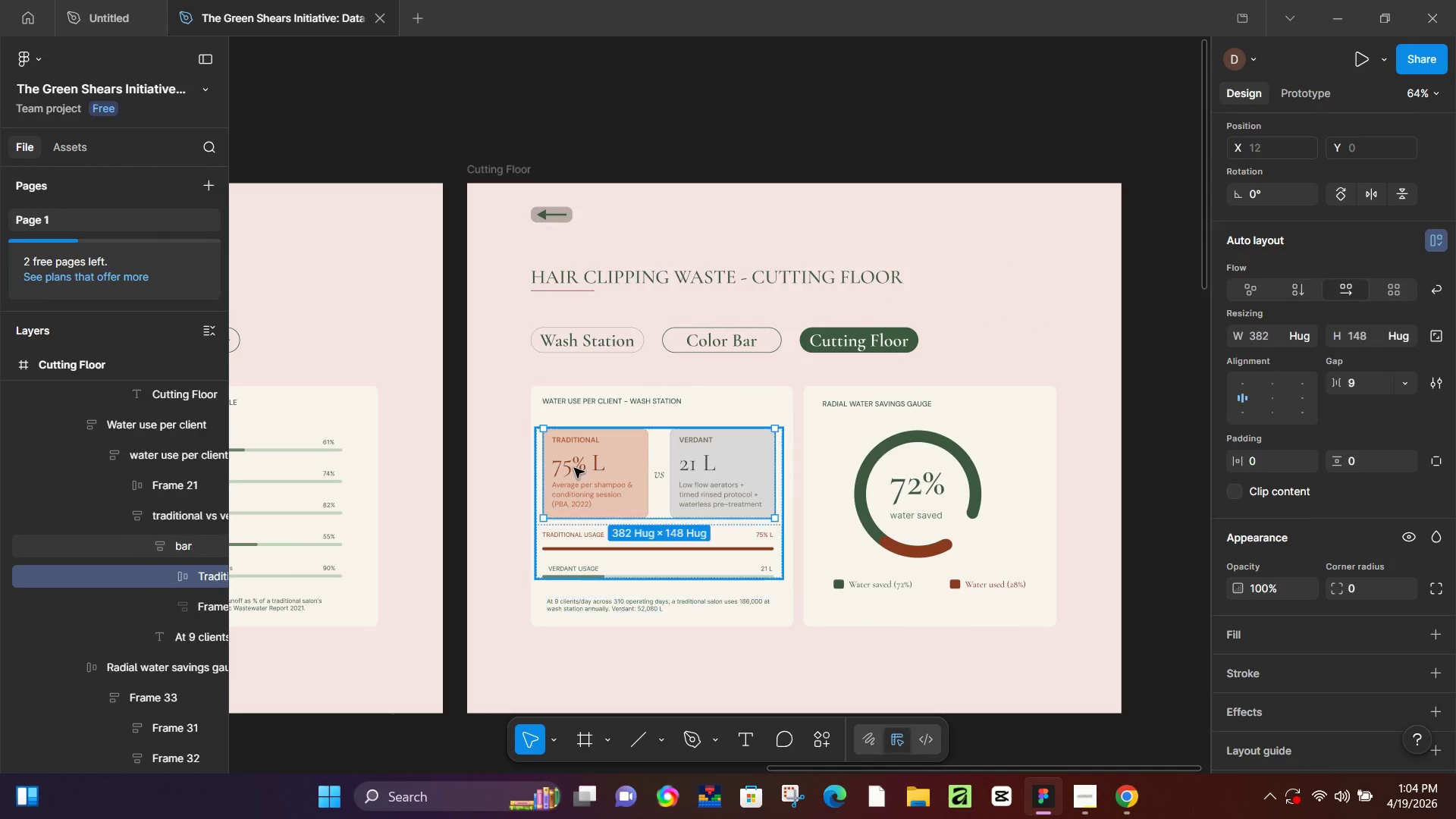 
triple_click([575, 469])
 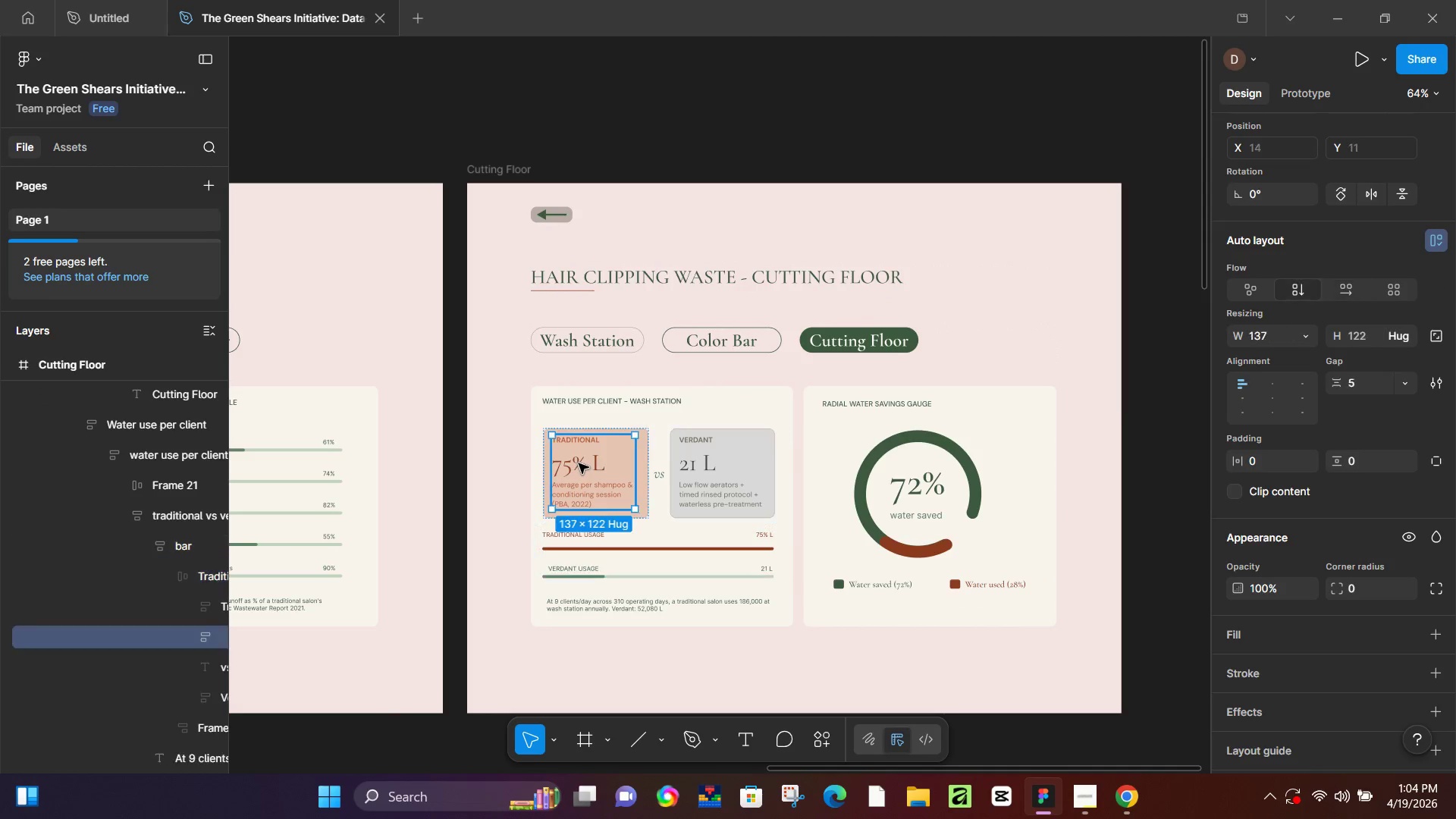 
triple_click([579, 463])
 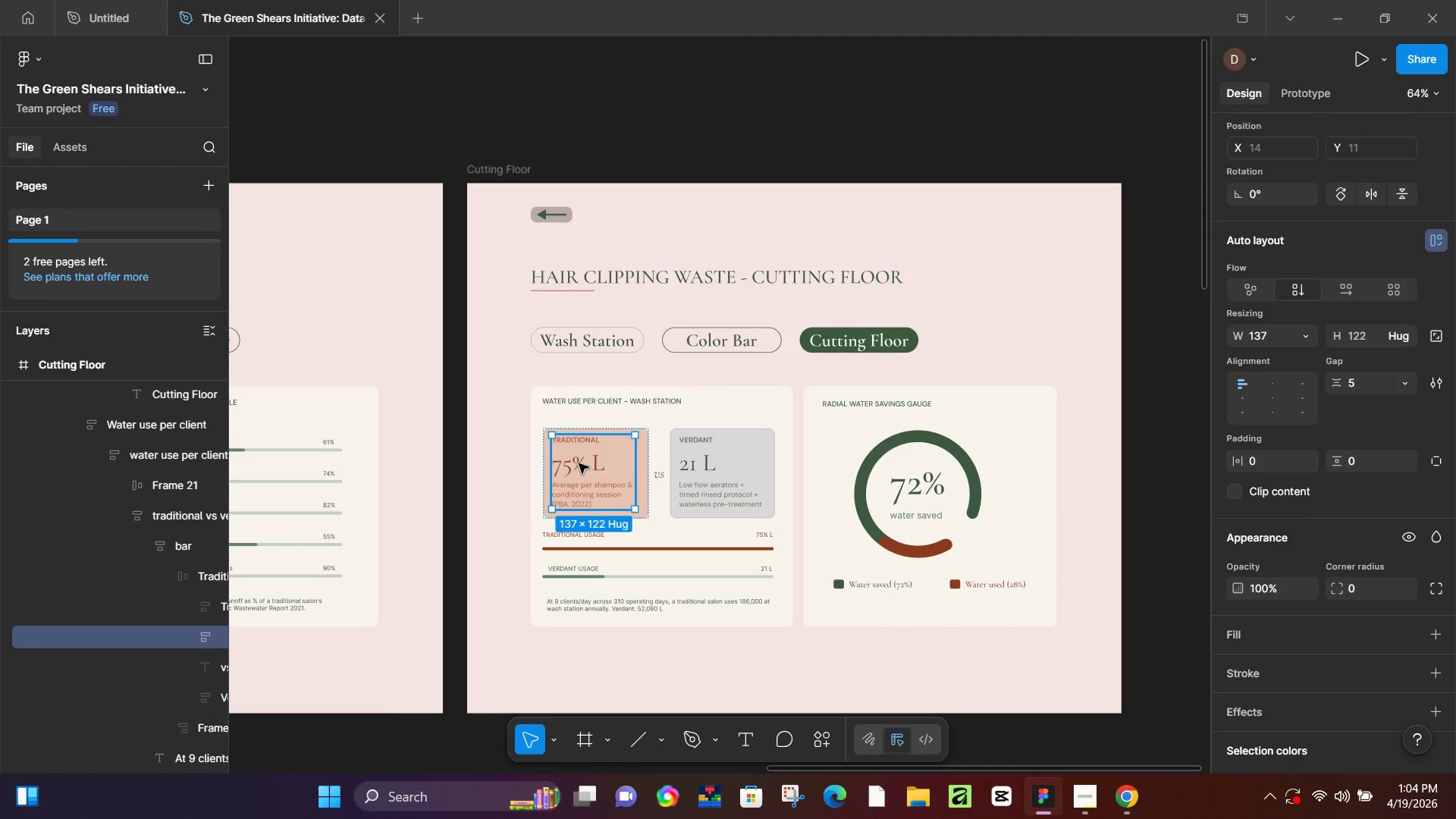 
triple_click([579, 463])
 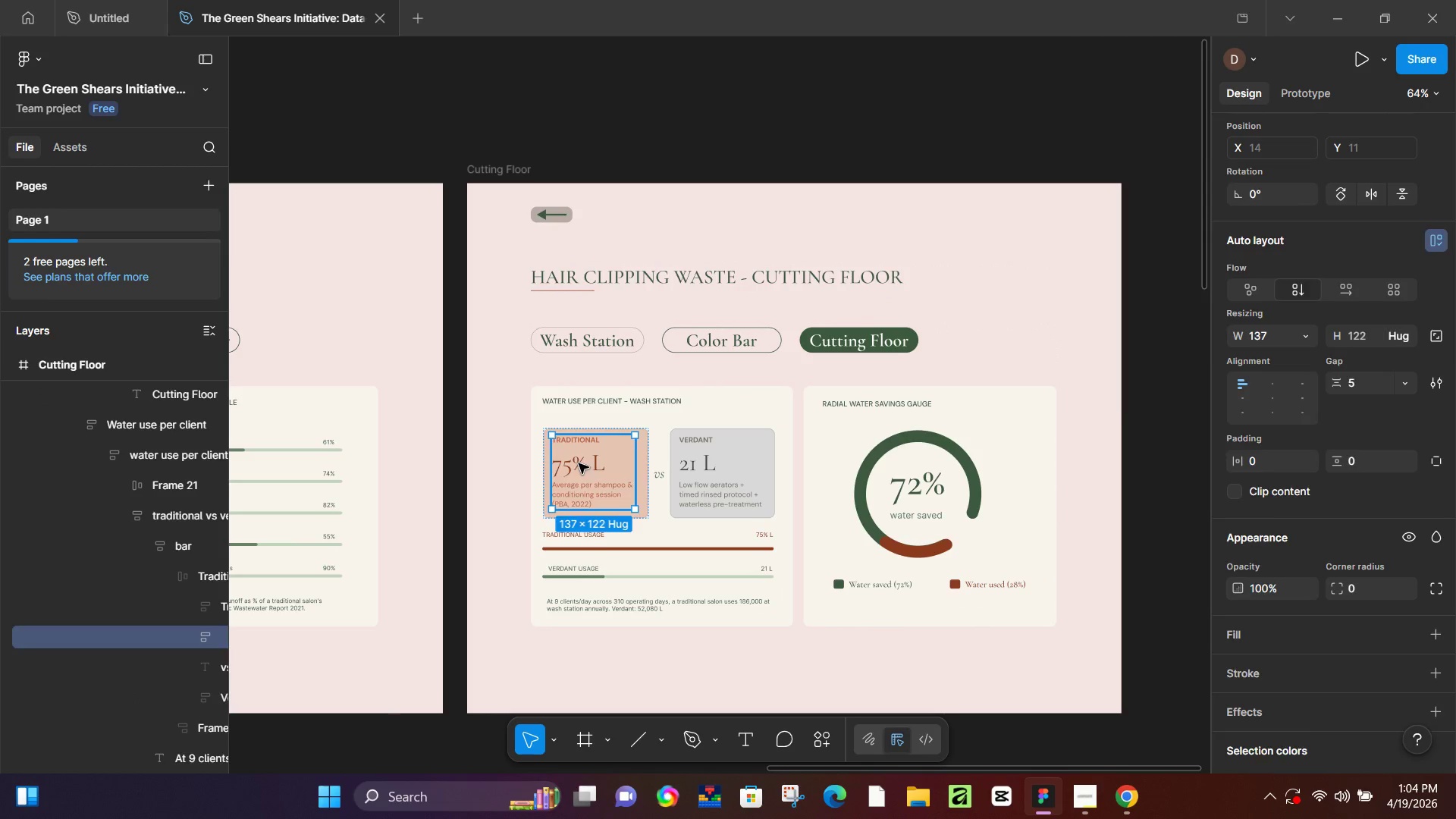 
triple_click([579, 463])
 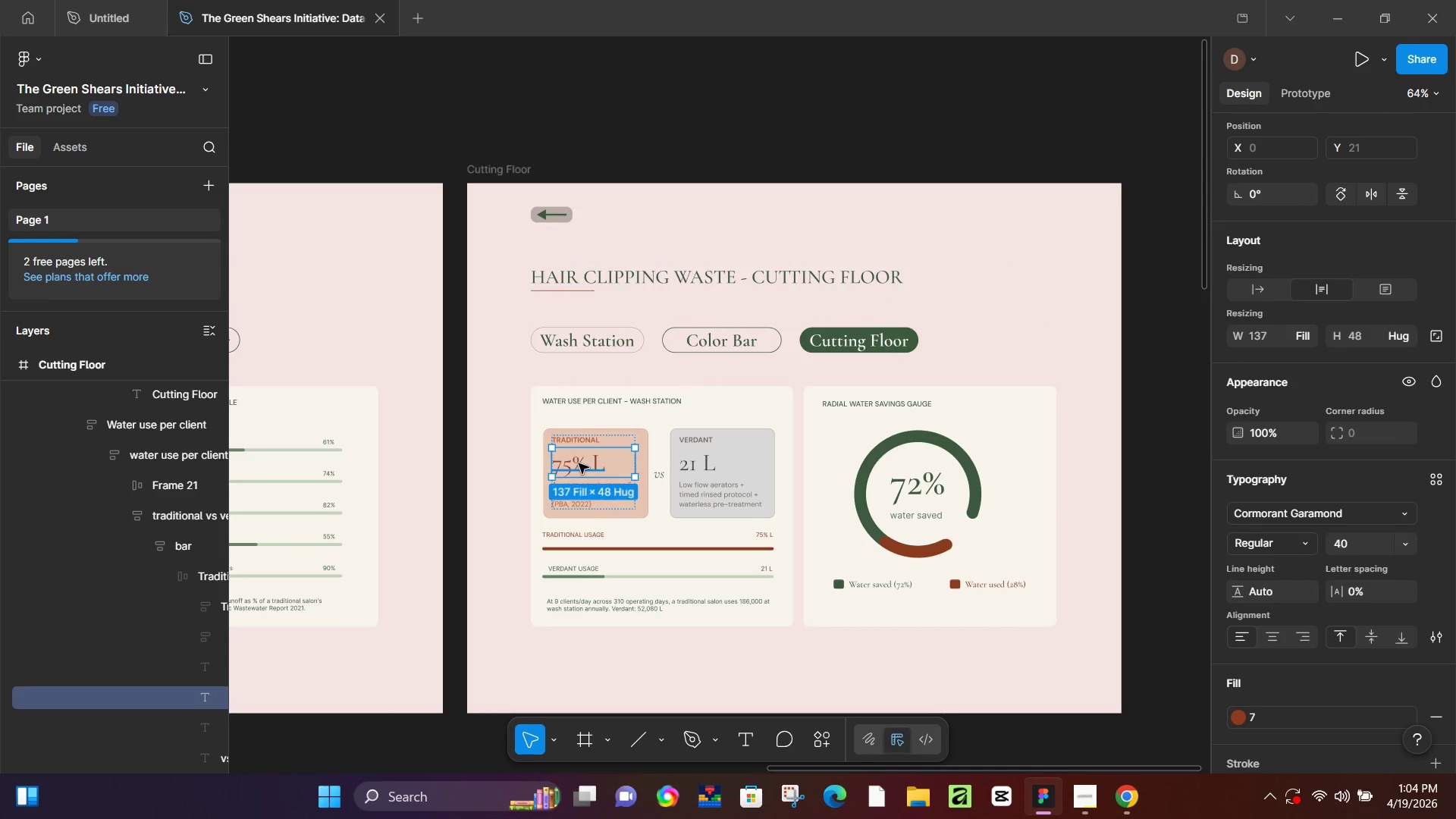 
triple_click([579, 463])
 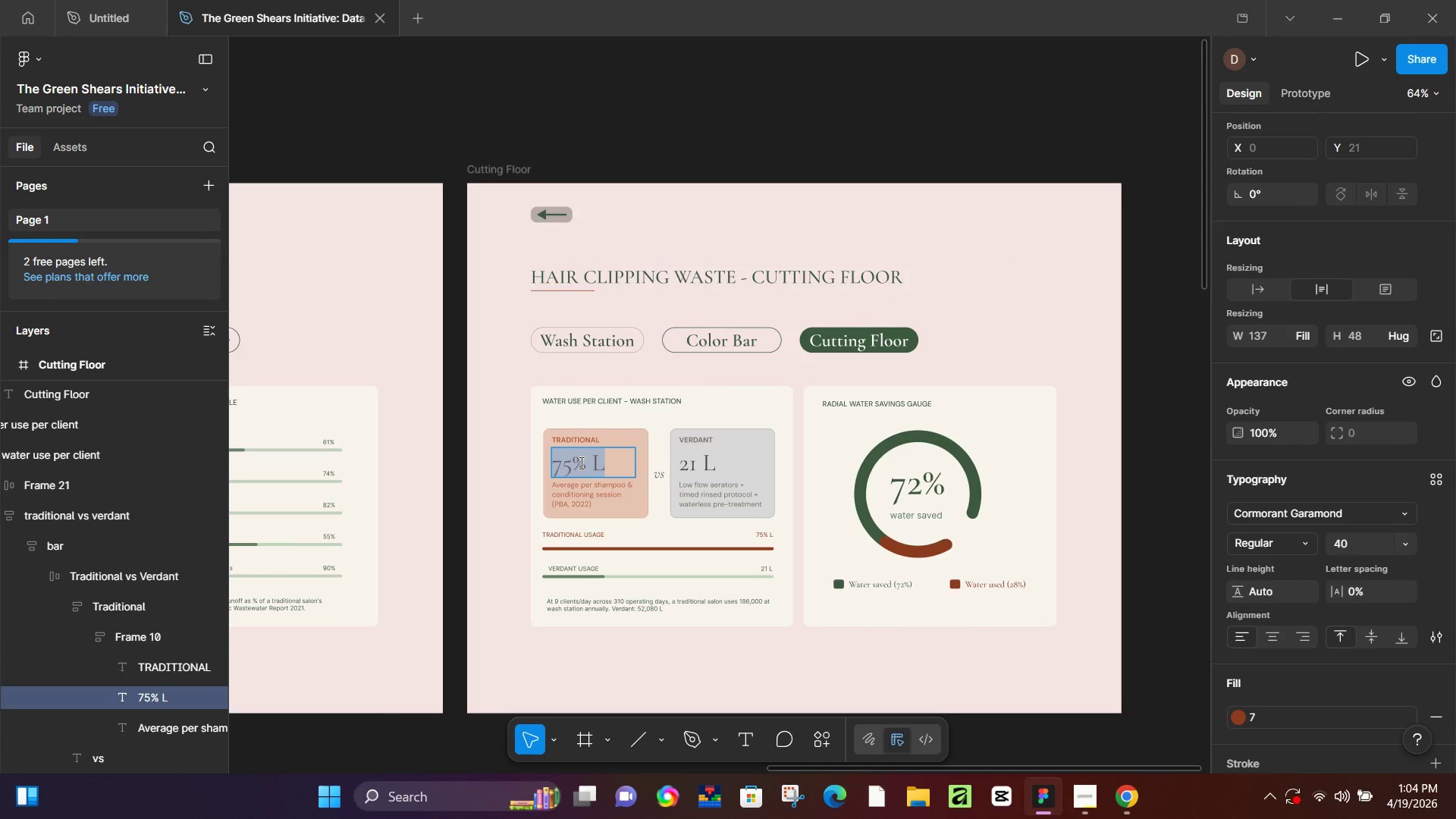 
type(340 g )
key(Backspace)
key(Backspace)
key(Backspace)
type(h)
key(Backspace)
type(g)
 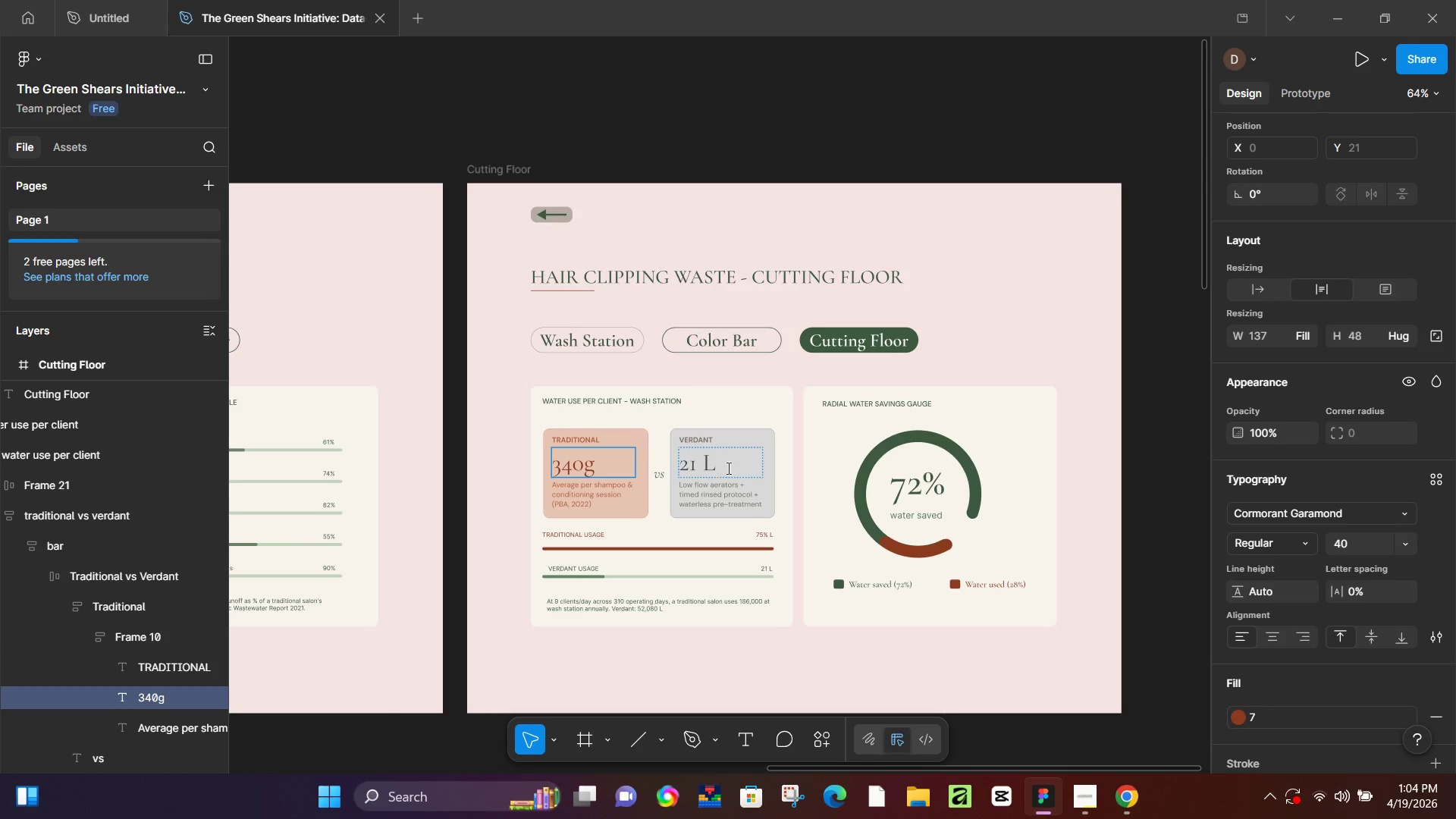 
left_click([725, 467])
 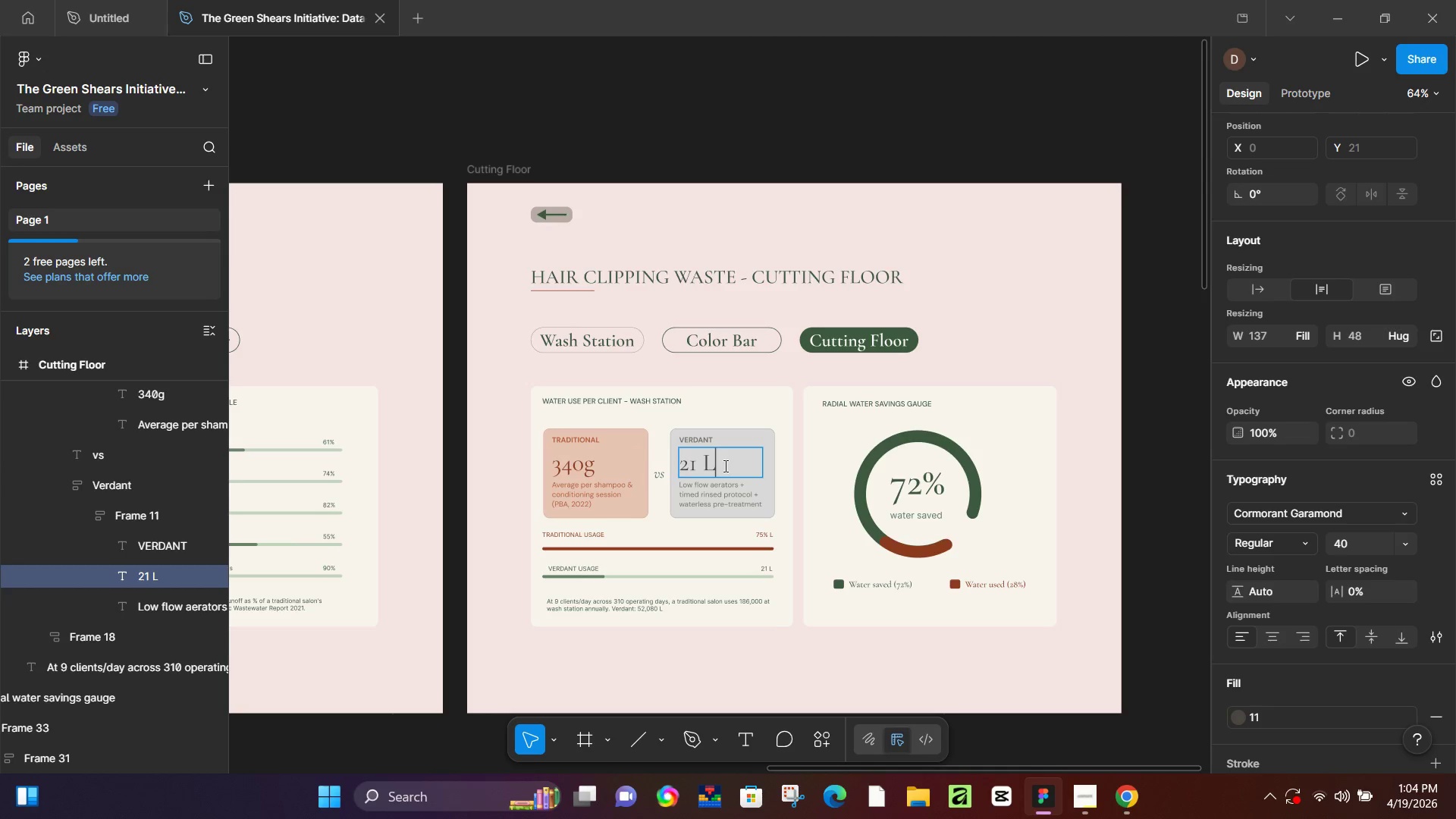 
key(Control+A)
 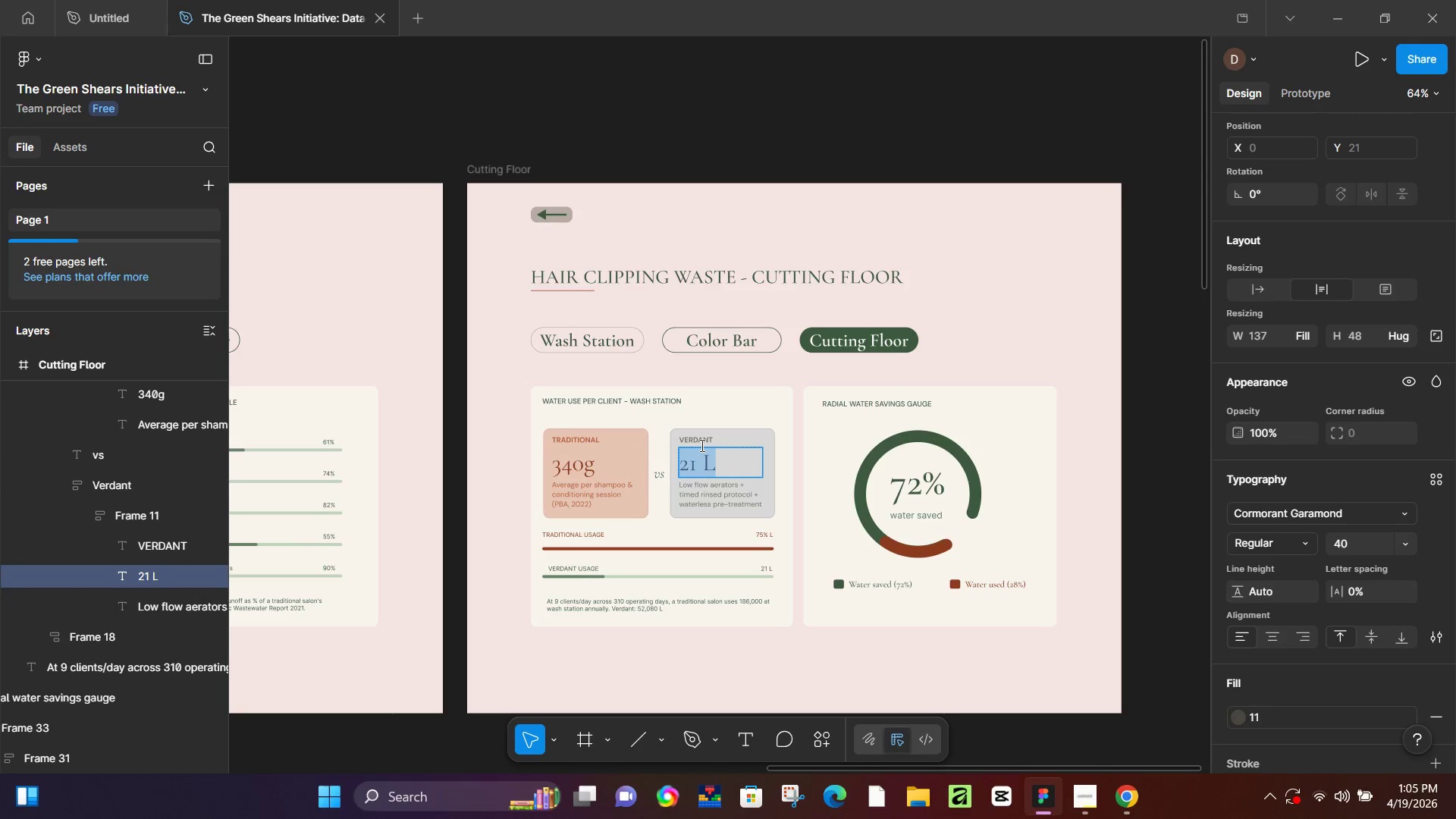 
type(0g)
 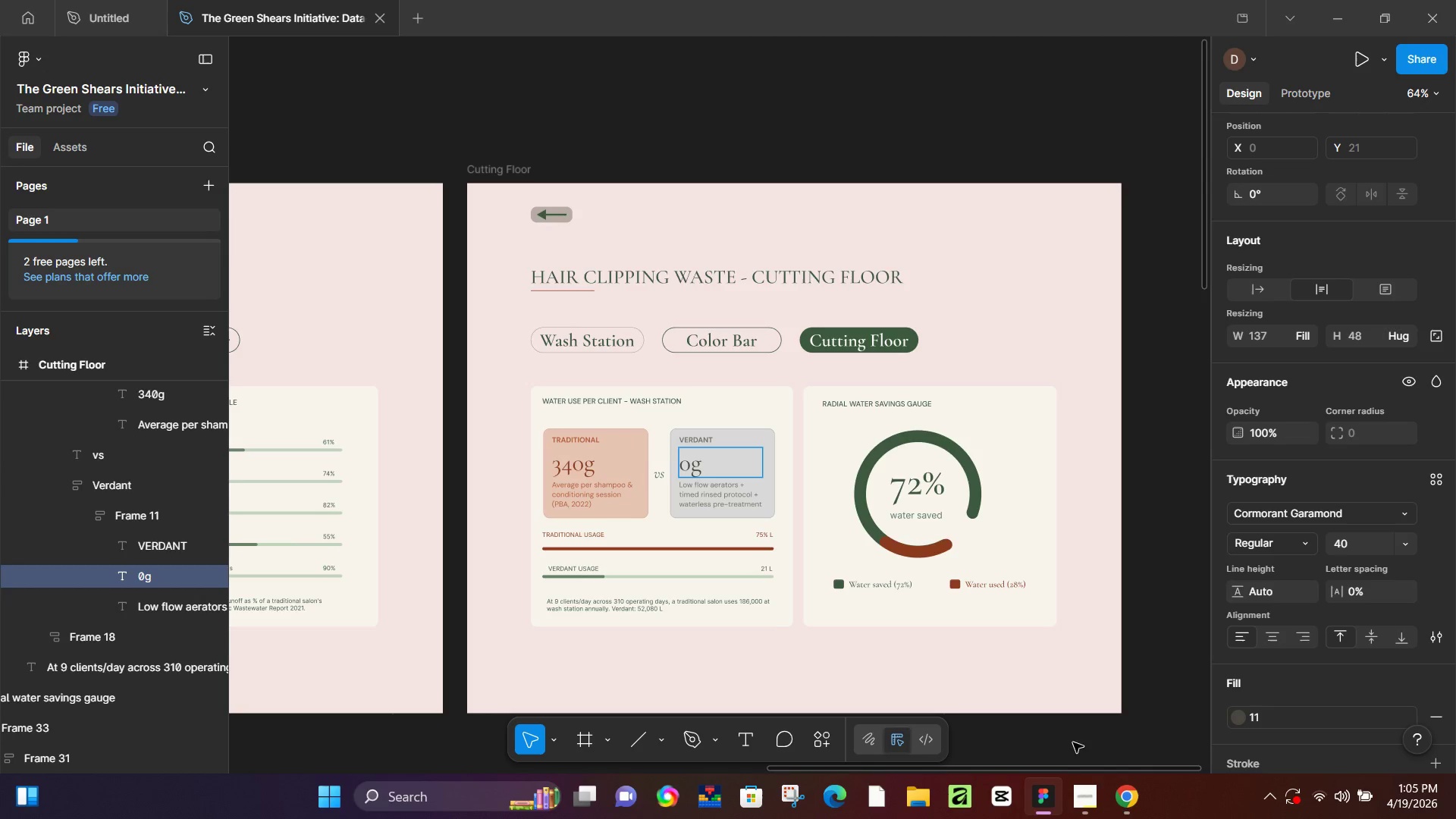 
left_click([1134, 795])
 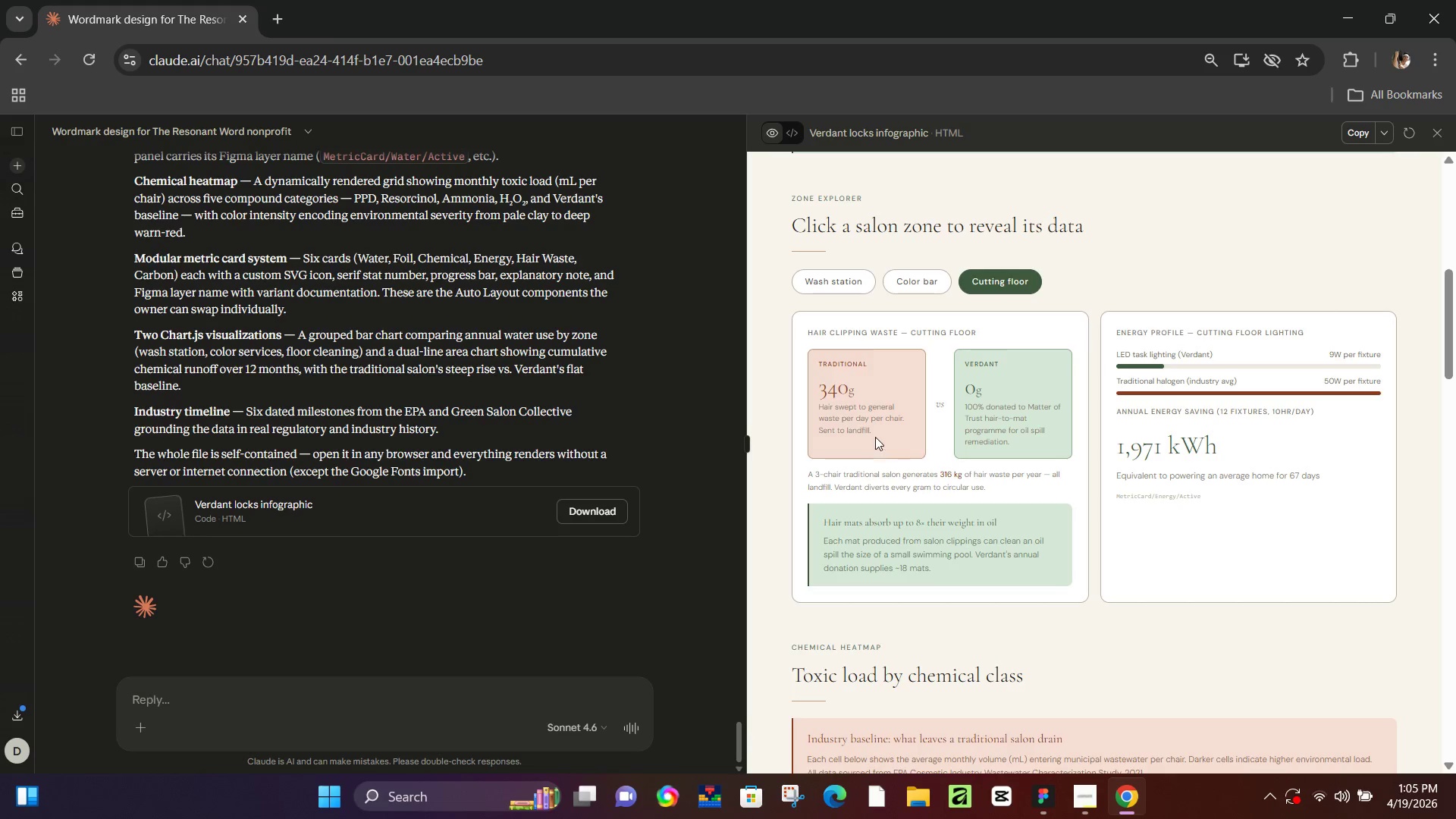 
left_click_drag(start_coordinate=[876, 428], to_coordinate=[818, 412])
 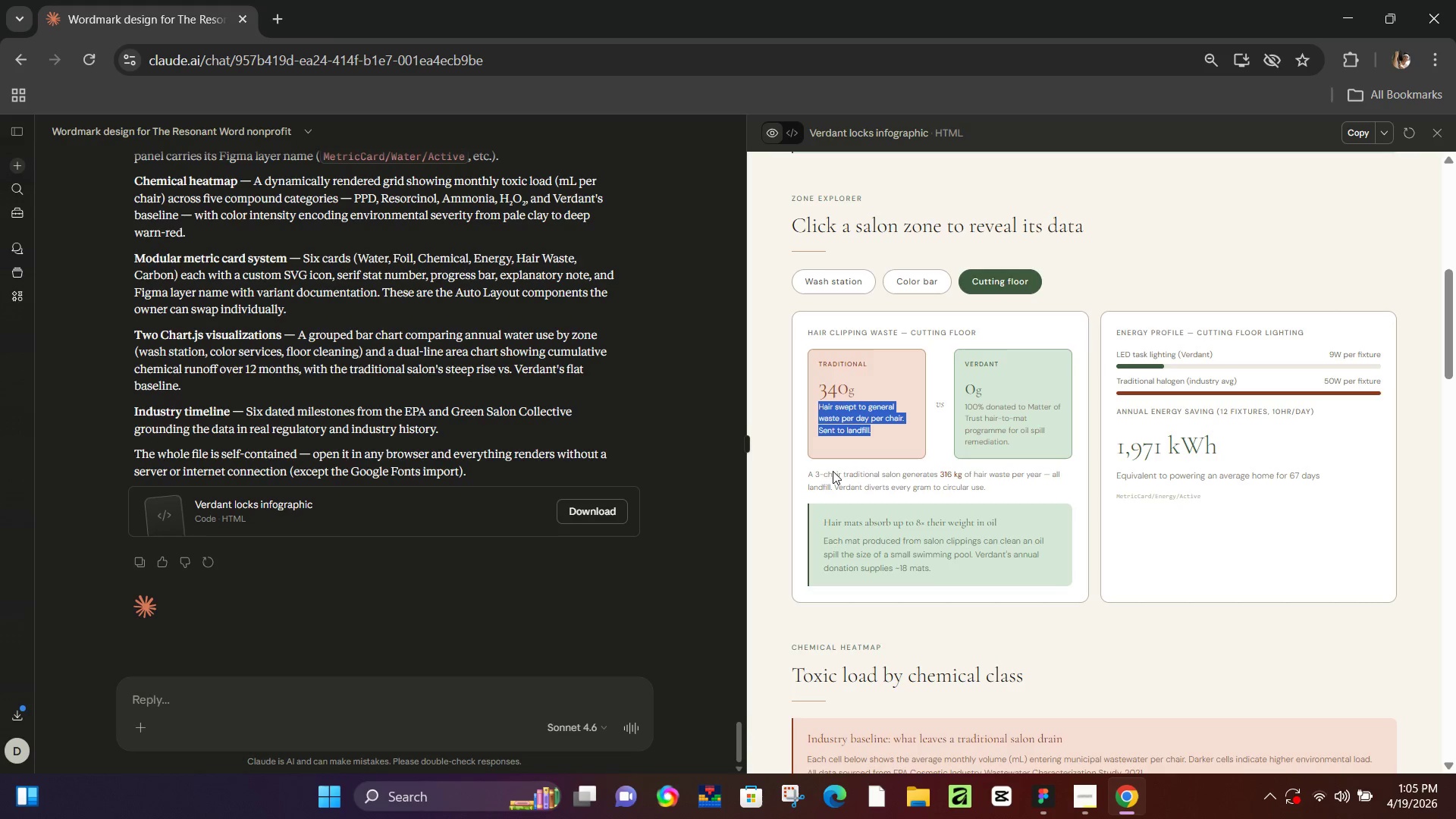 
key(Control+C)
 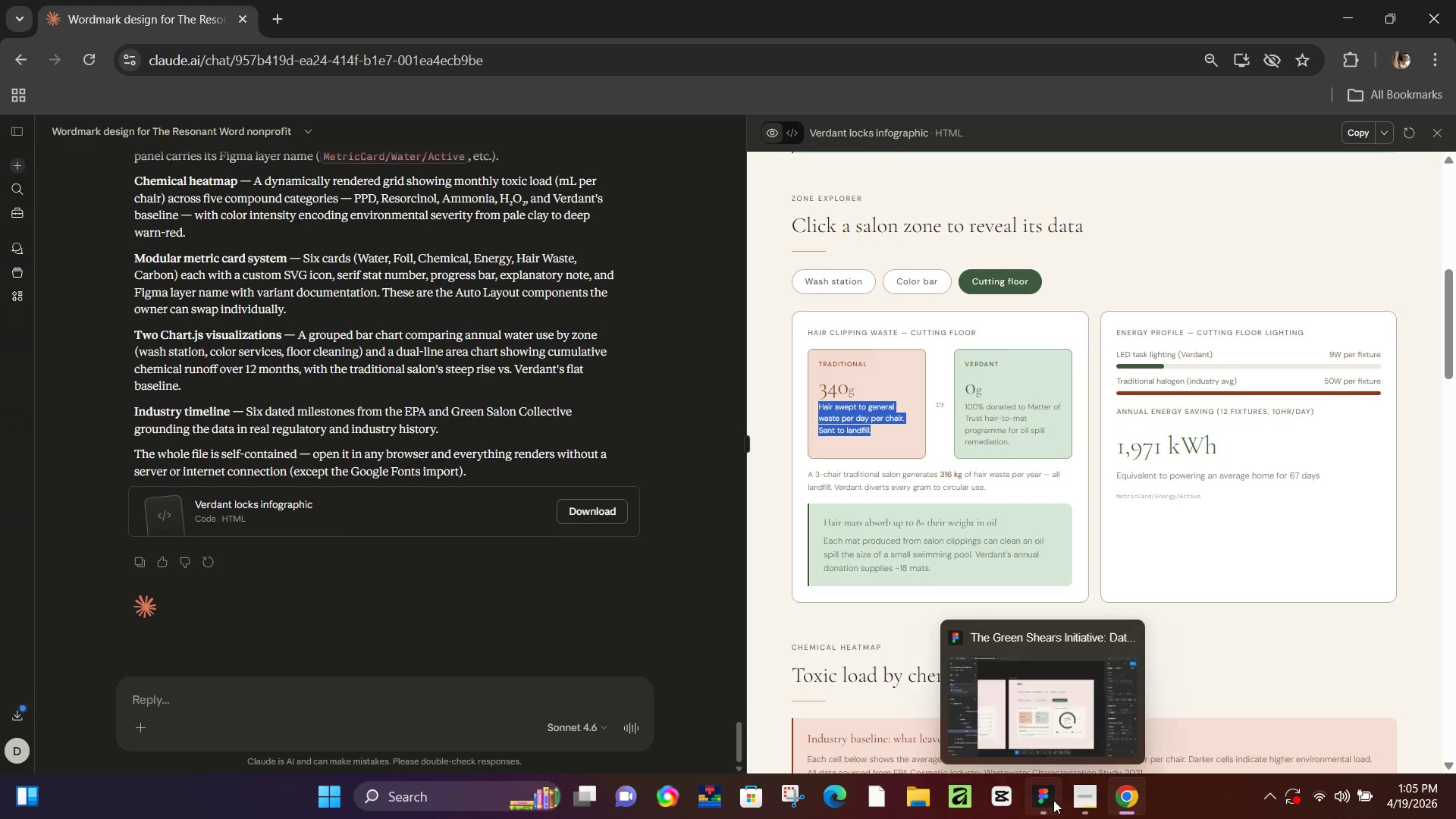 
left_click([1051, 800])
 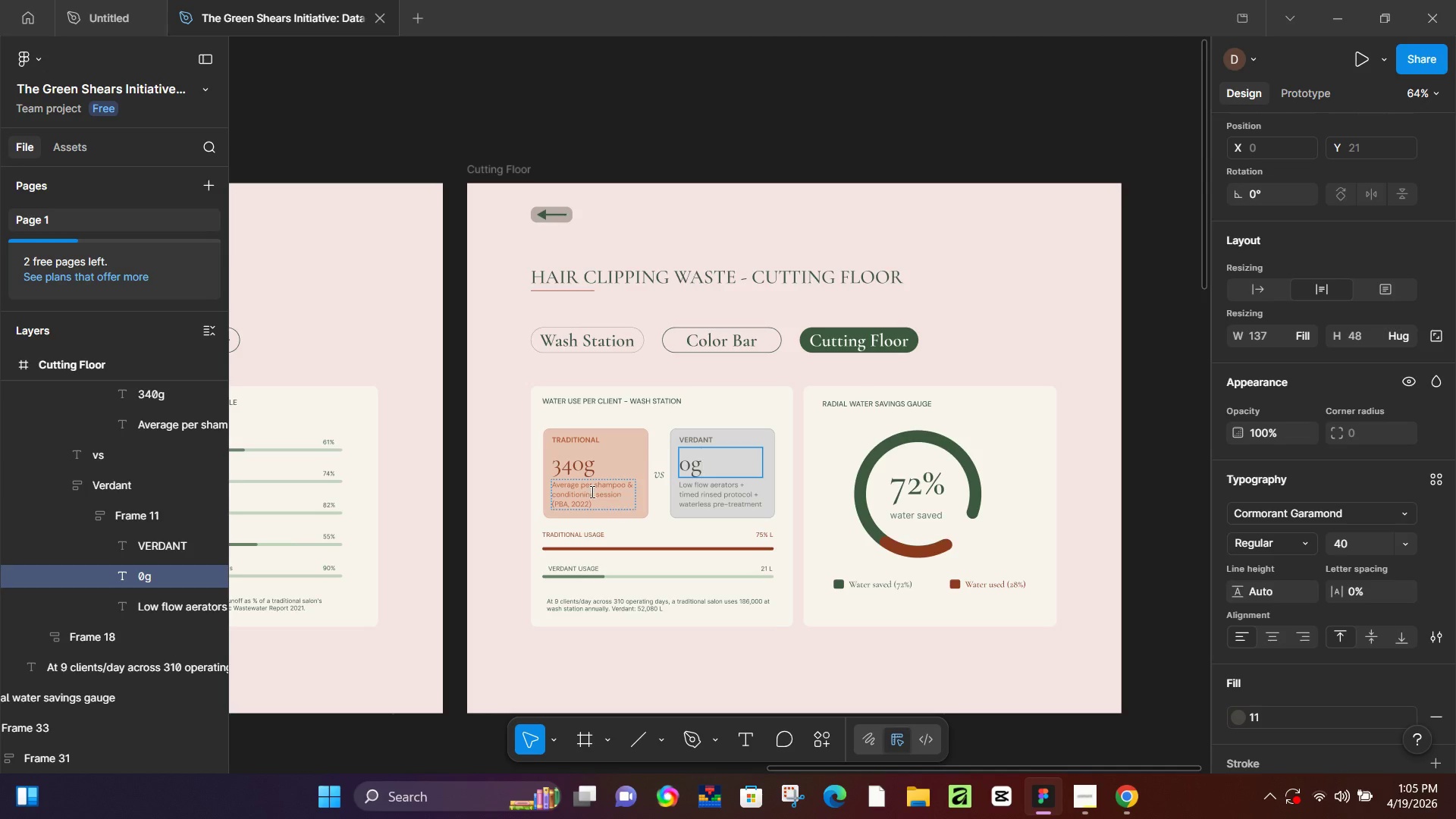 
left_click([590, 491])
 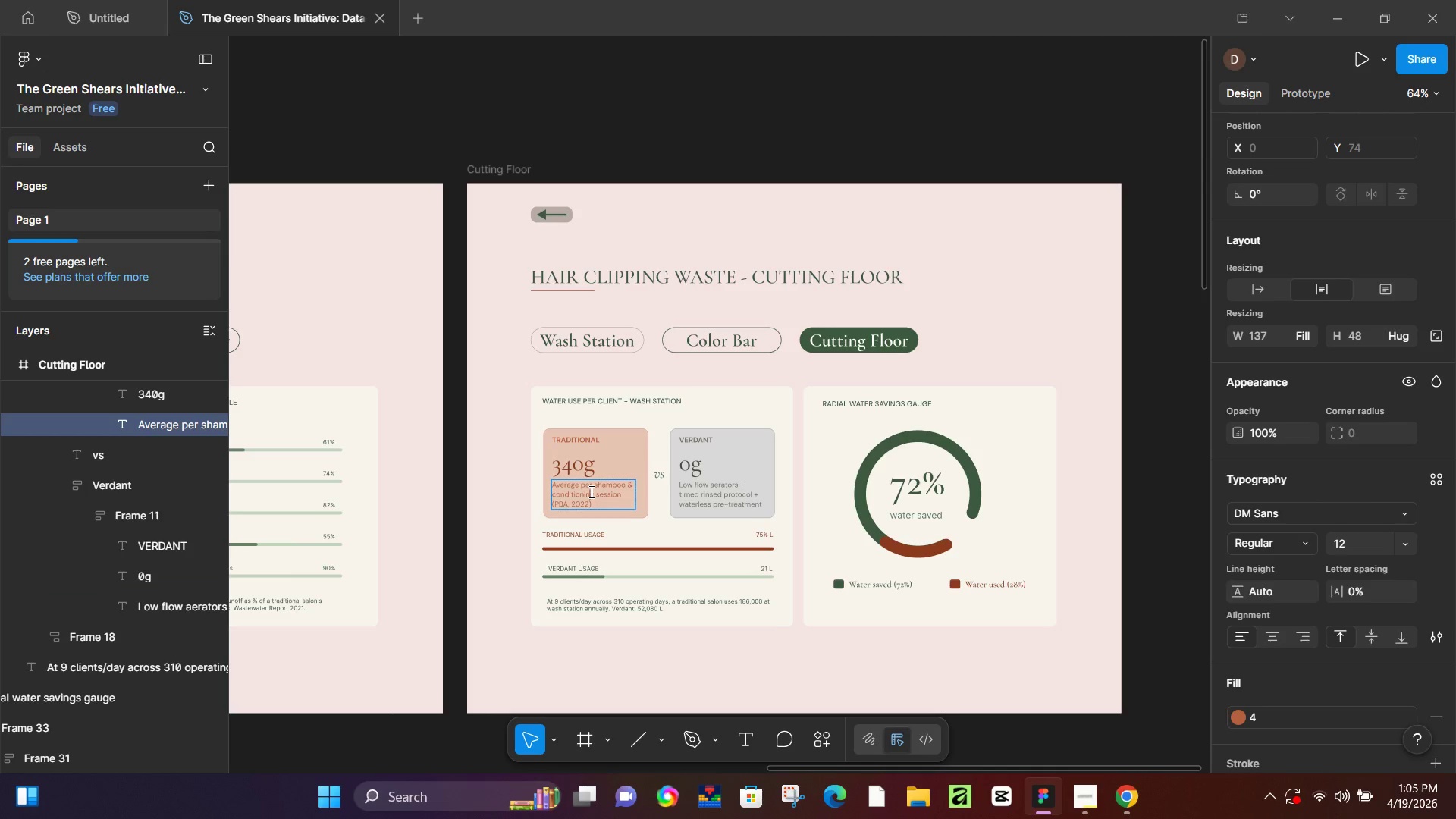 
key(Control+A)
 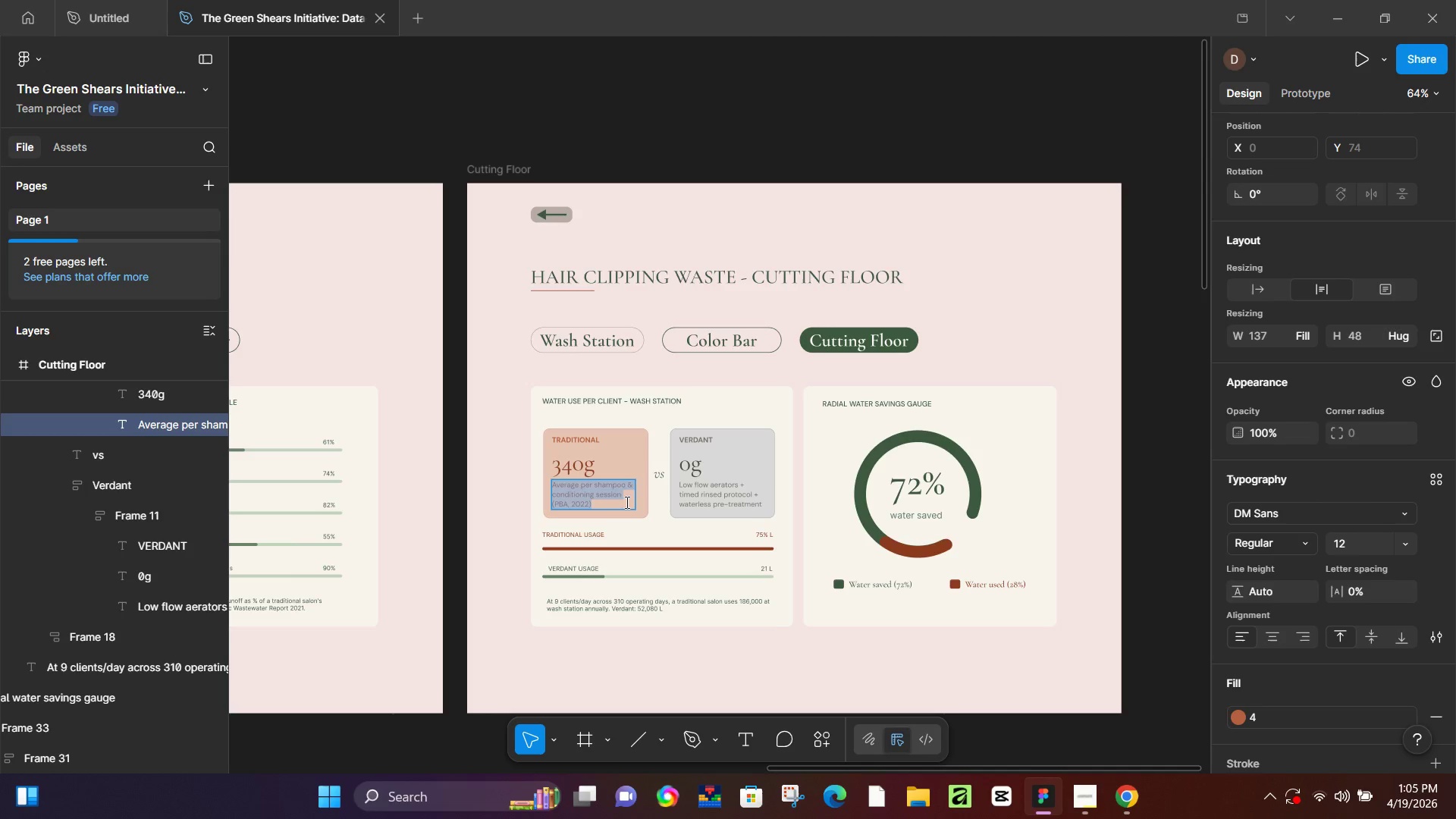 
key(Control+V)
 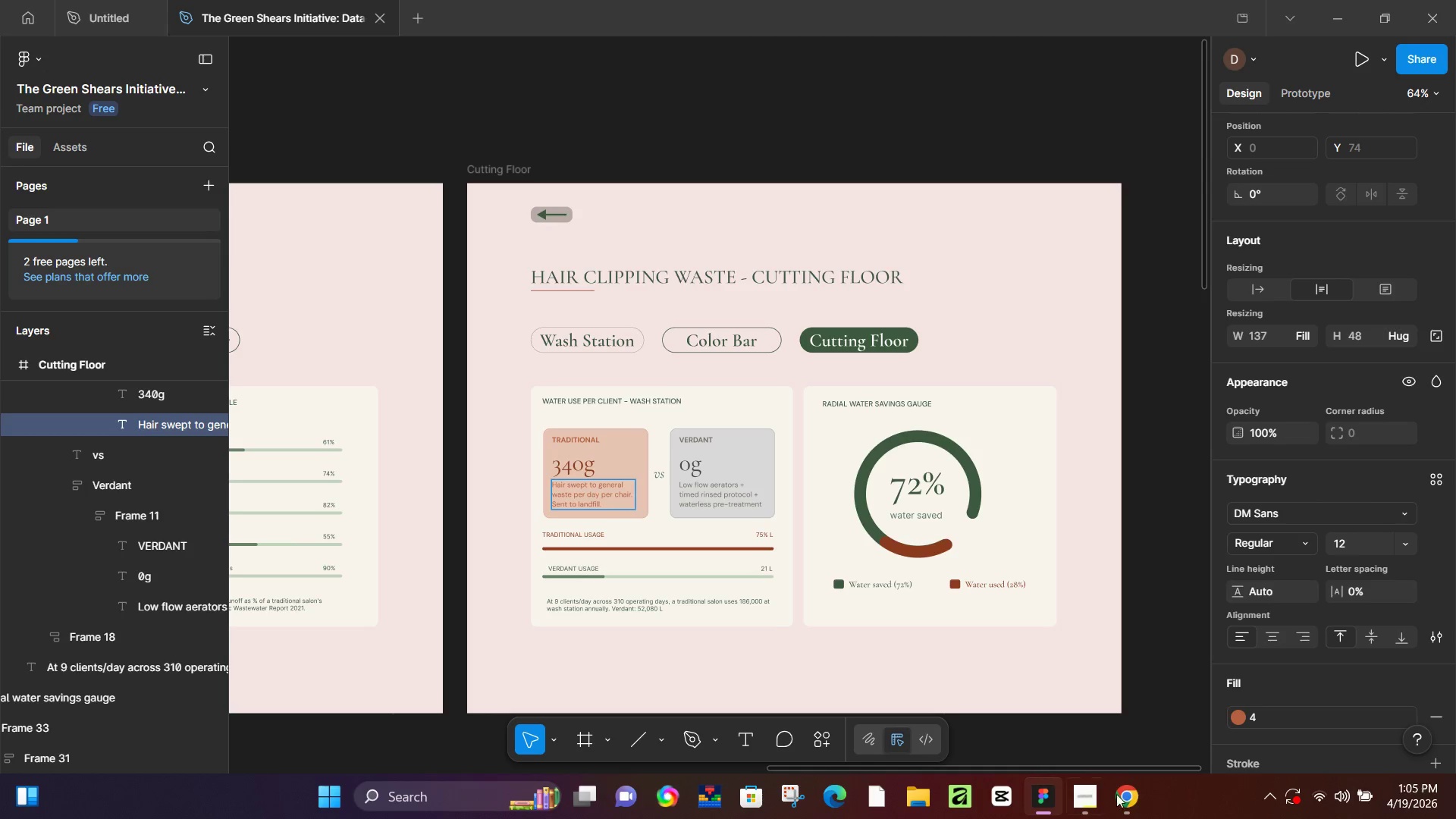 
left_click([1135, 802])
 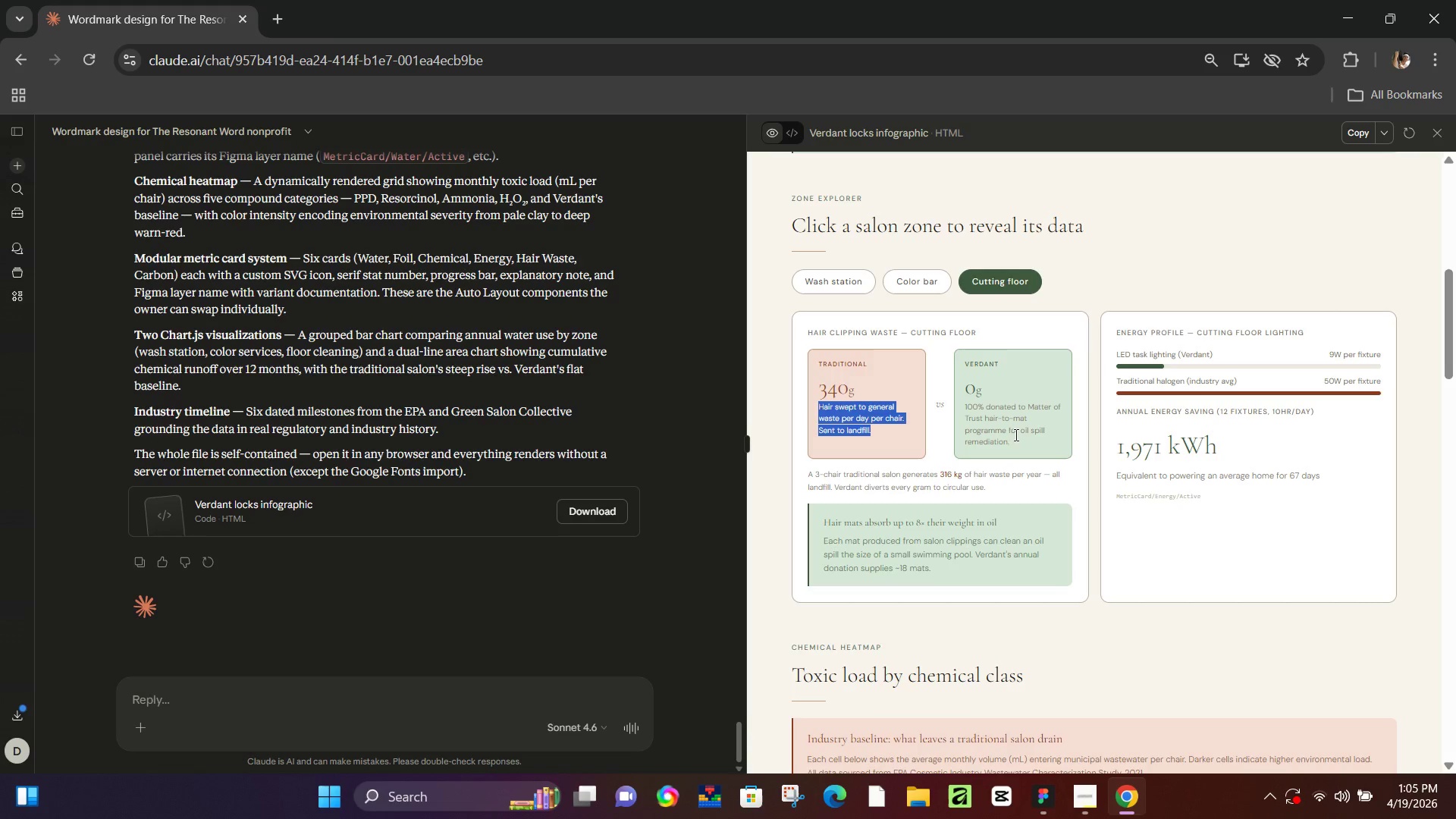 
left_click_drag(start_coordinate=[1014, 438], to_coordinate=[964, 404])
 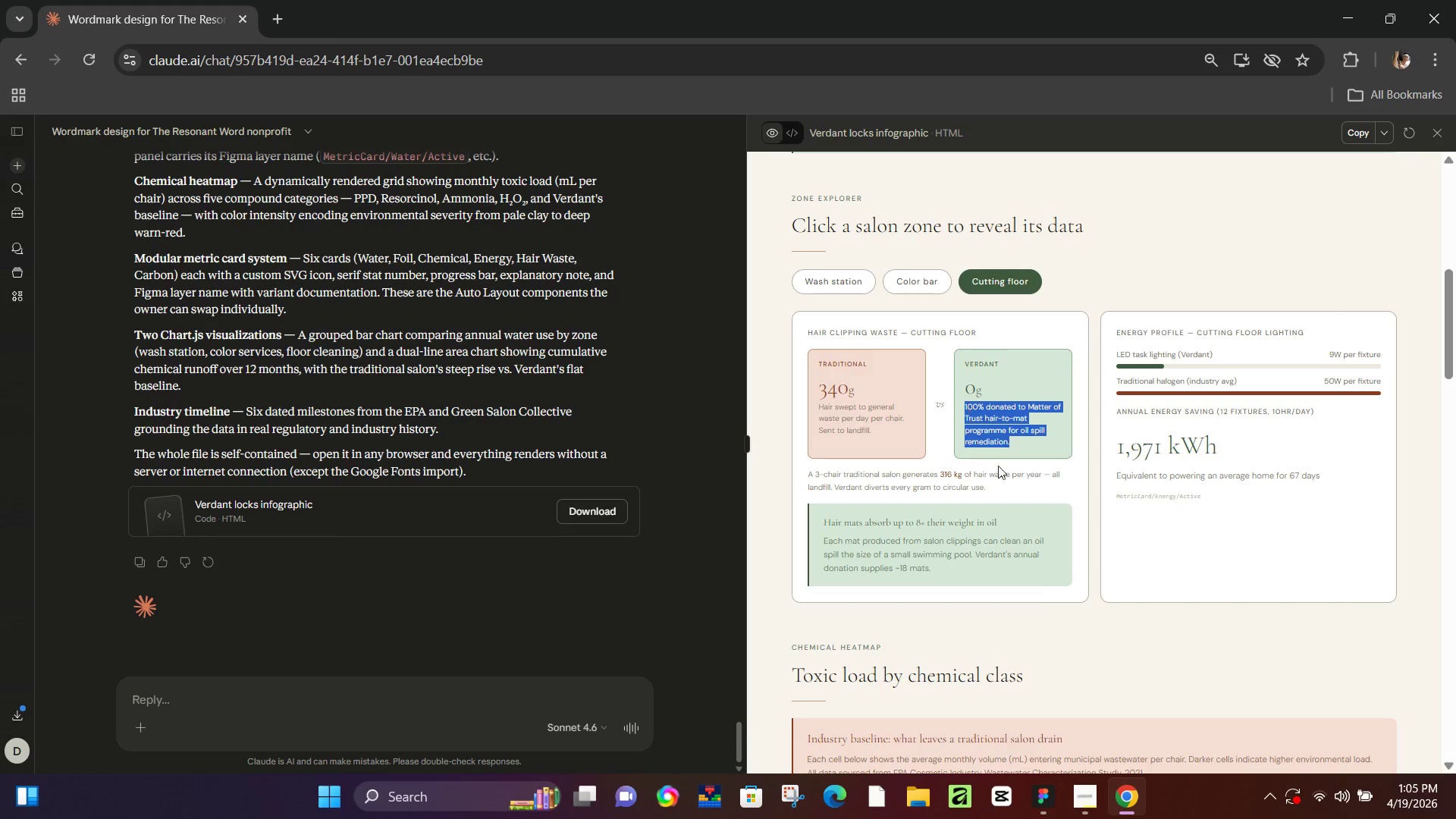 
key(Control+C)
 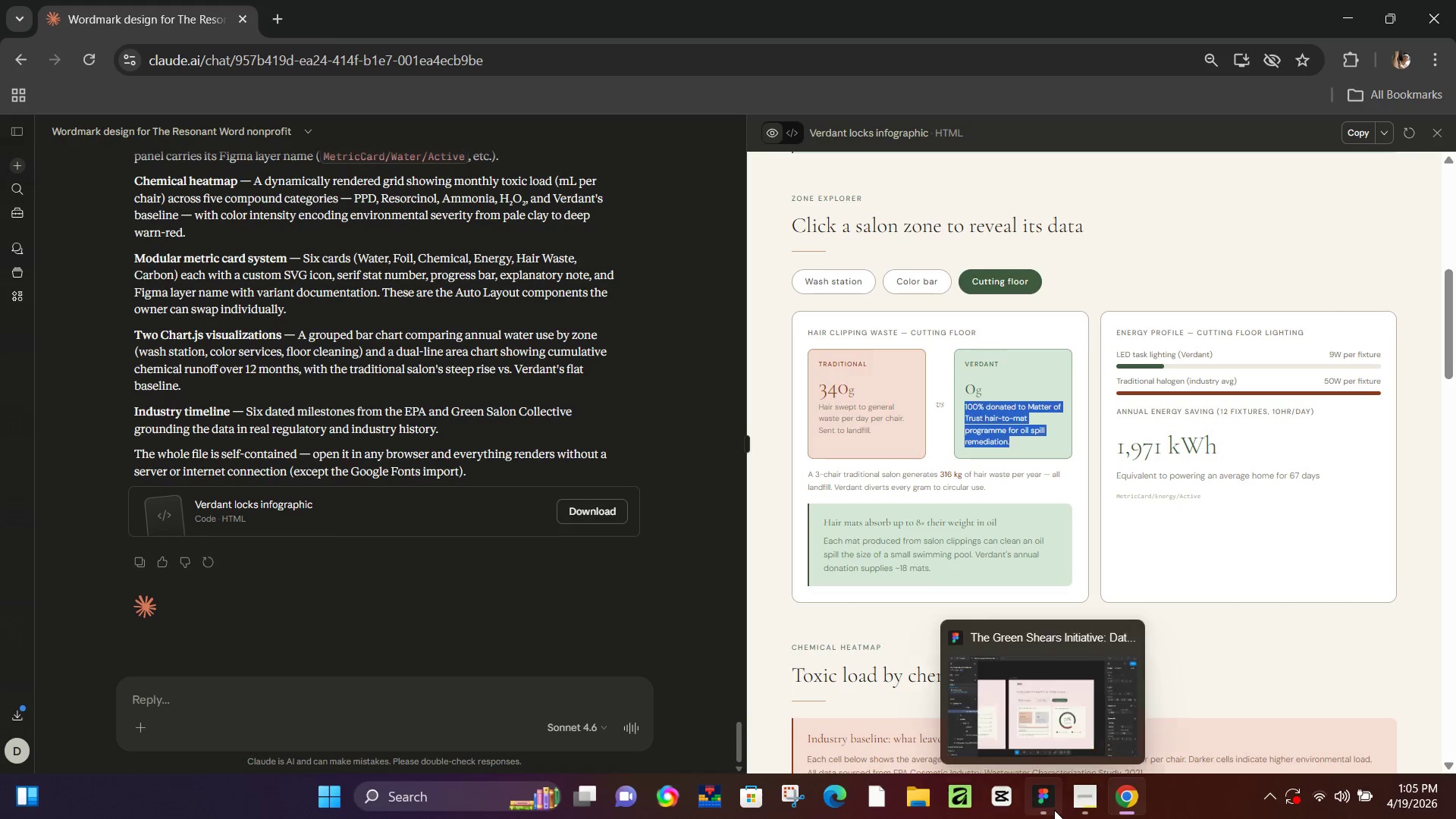 
left_click([1049, 805])
 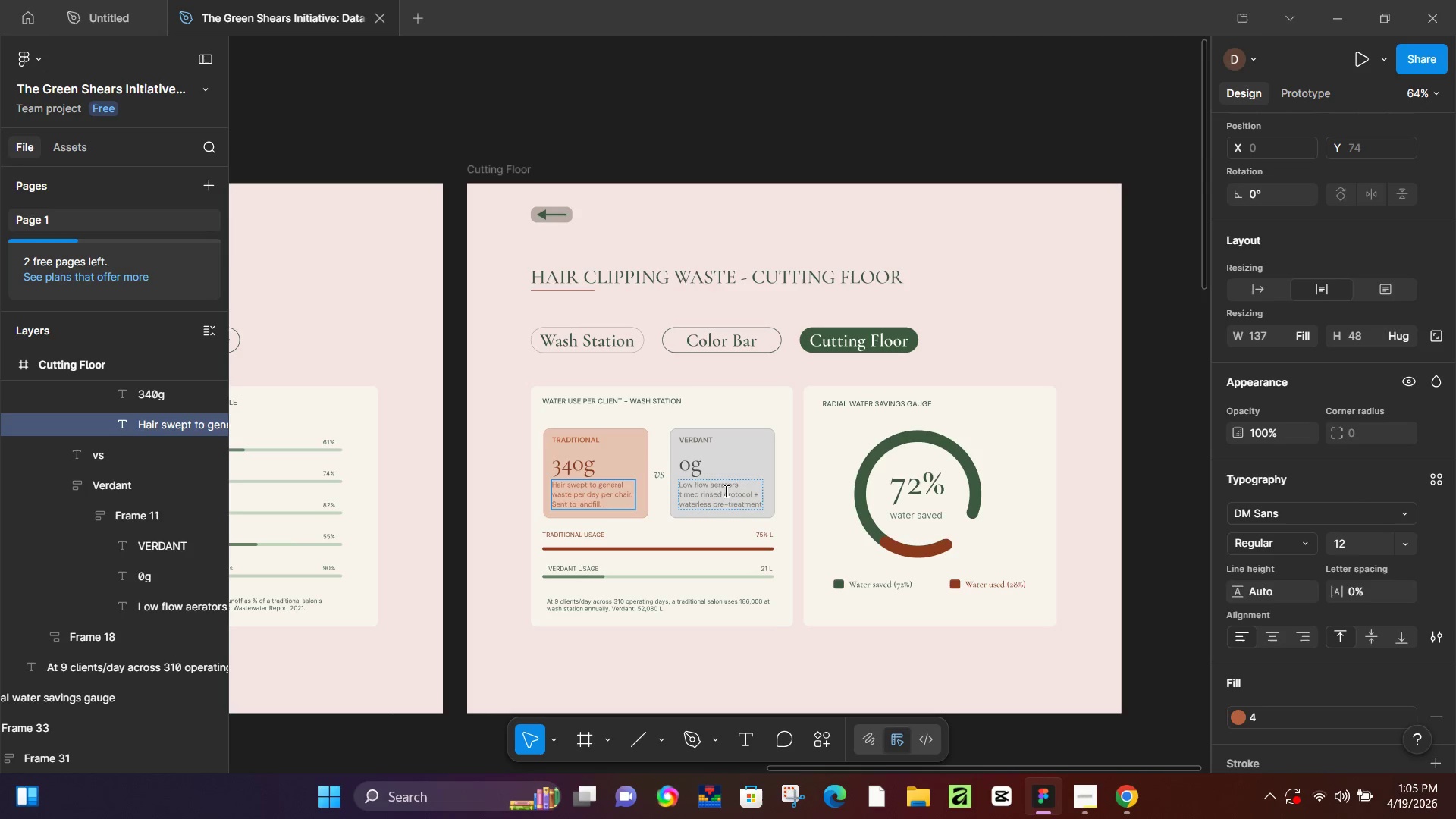 
left_click([722, 494])
 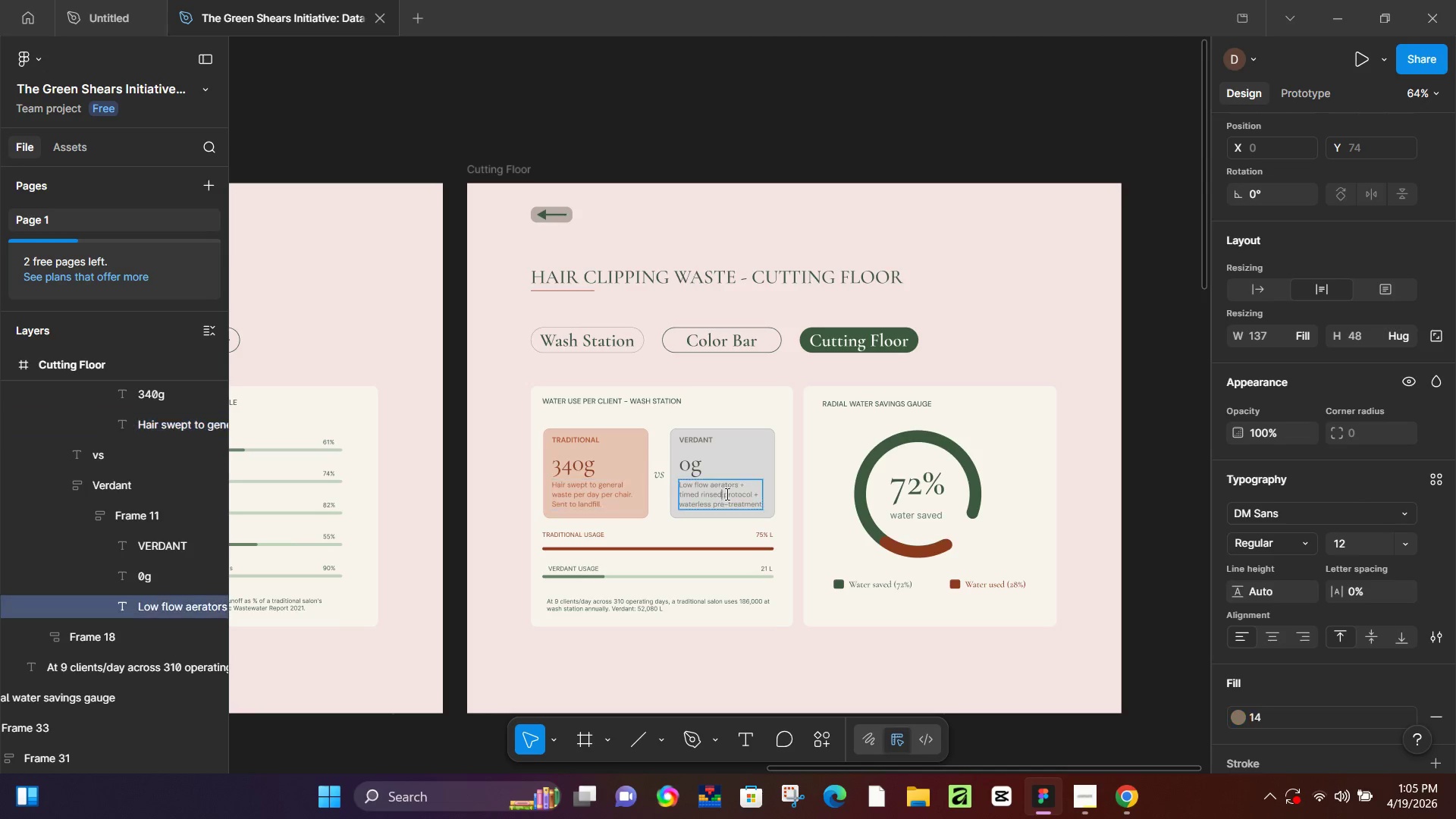 
key(Control+A)
 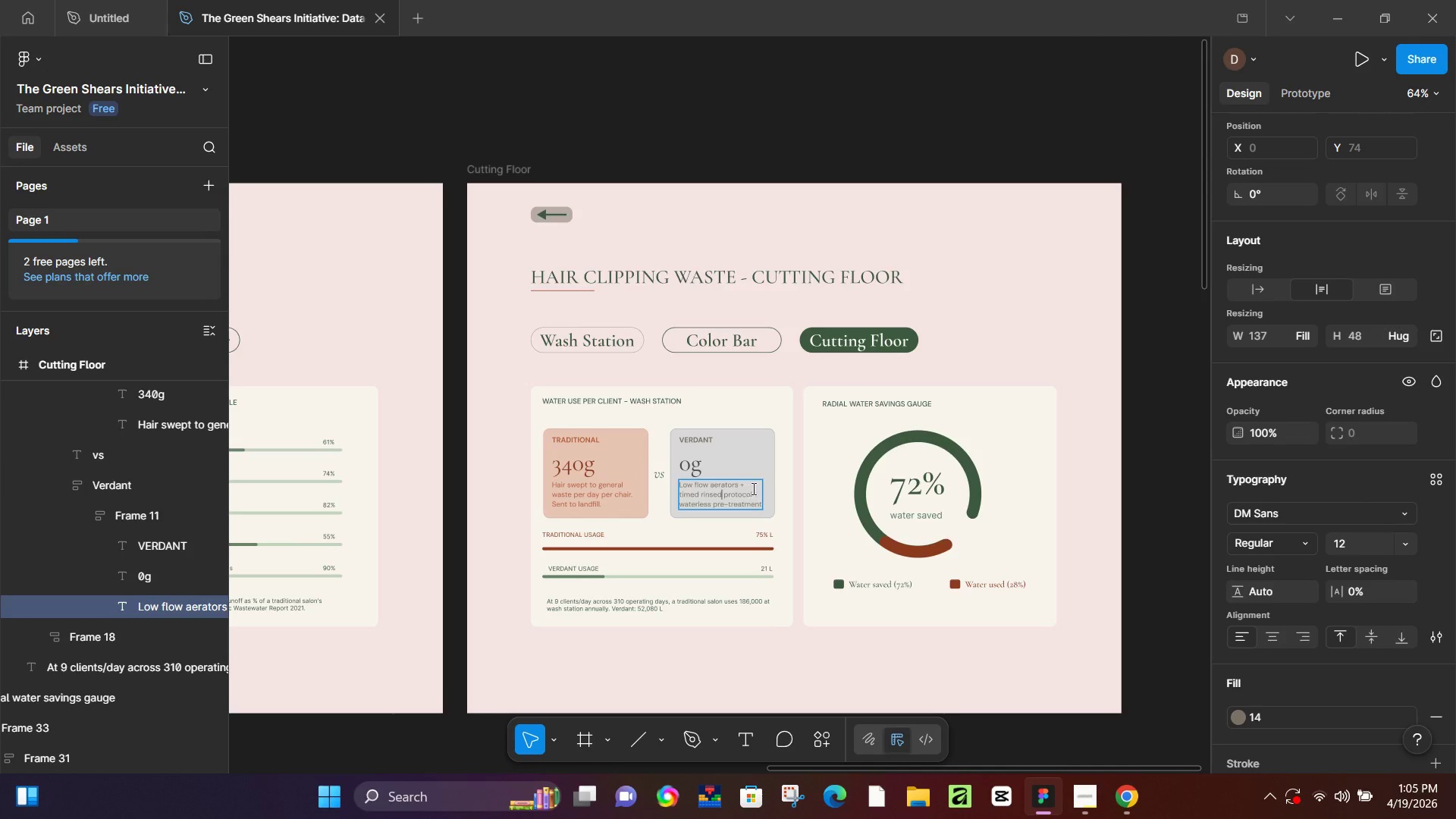 
key(Control+V)
 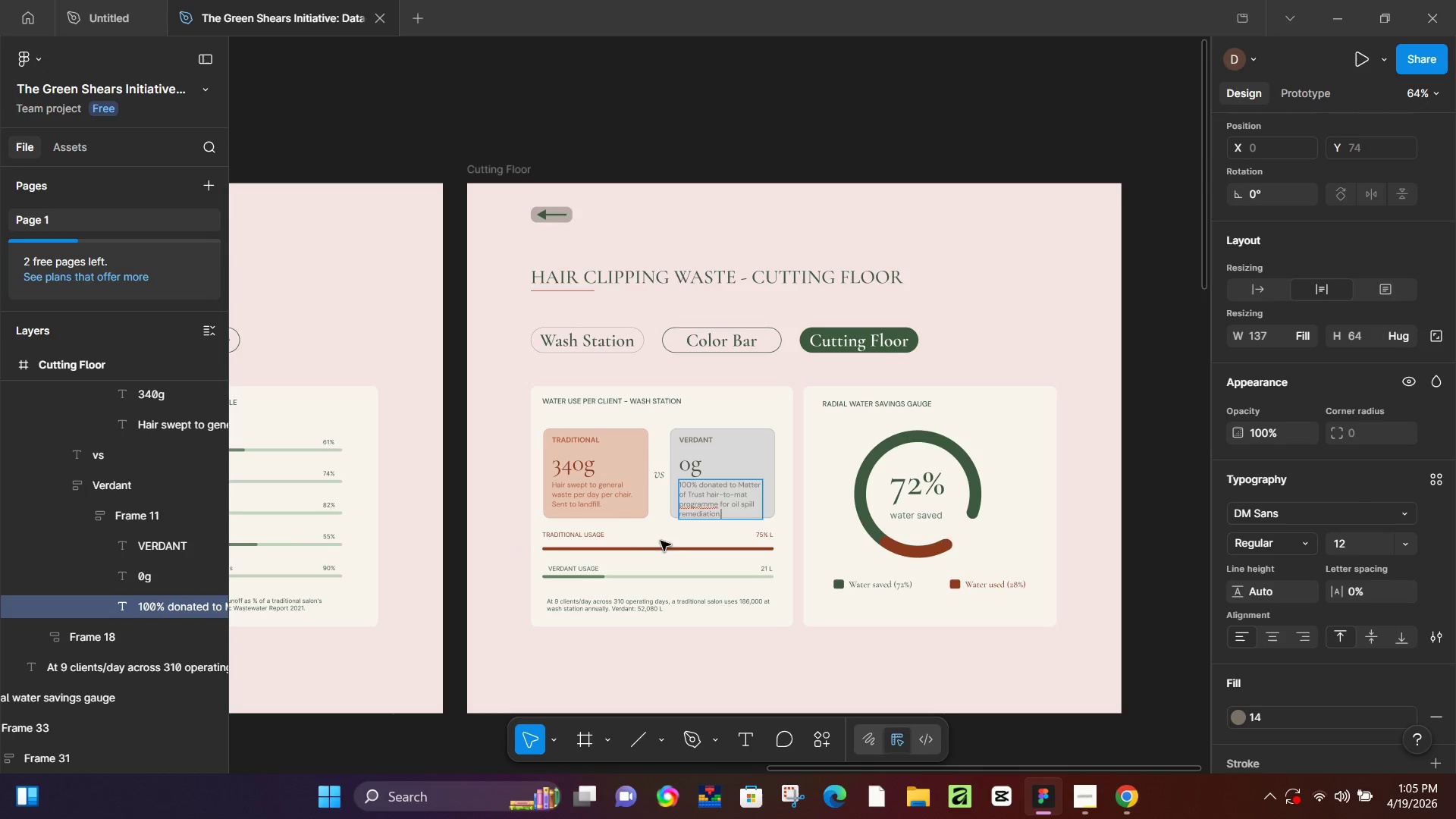 
left_click([1156, 538])
 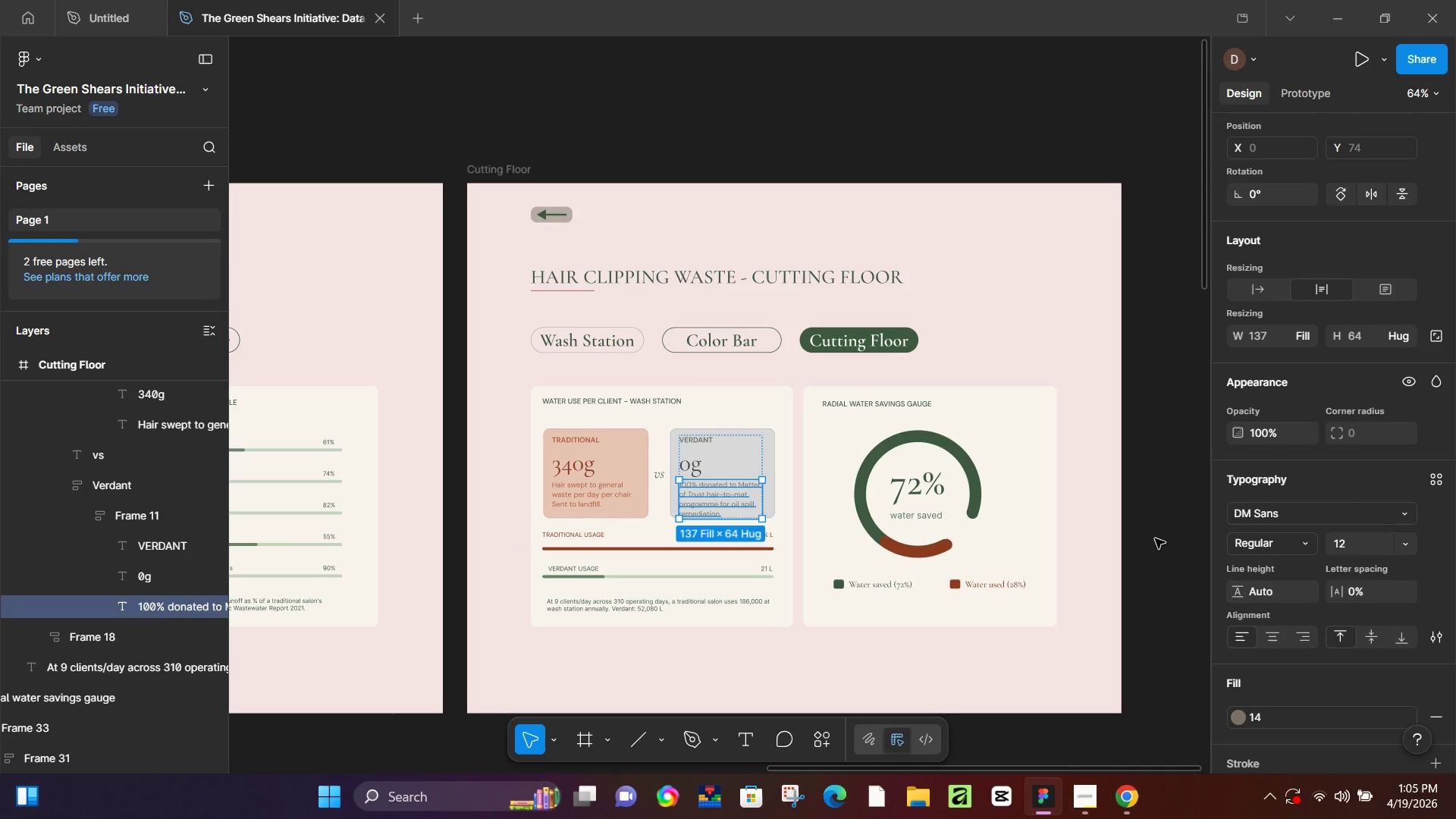 
left_click([1155, 538])
 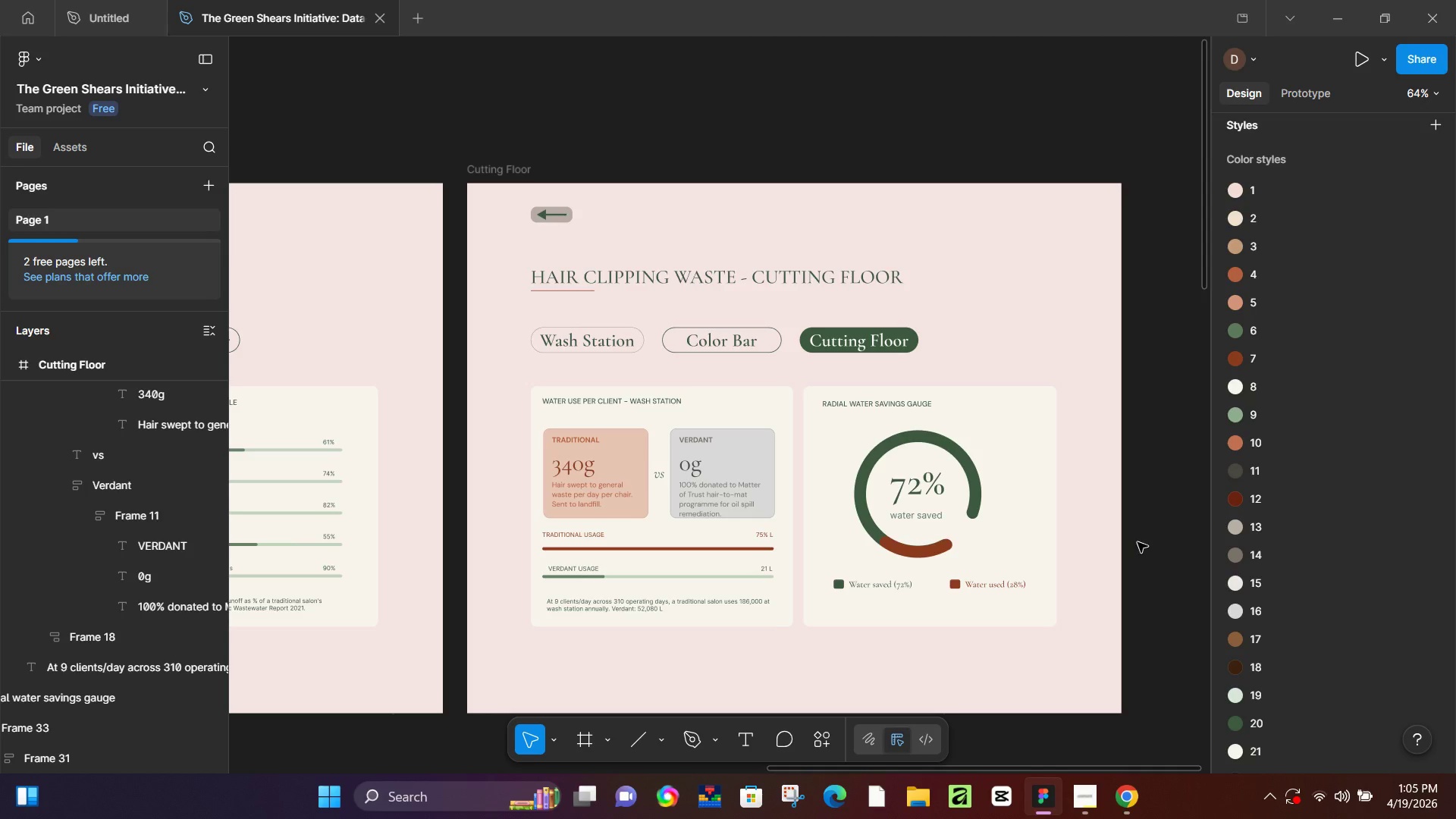 
hold_key(key=ControlLeft, duration=1.44)
scroll: coordinate [731, 468], scroll_direction: up, amount: 6.0
 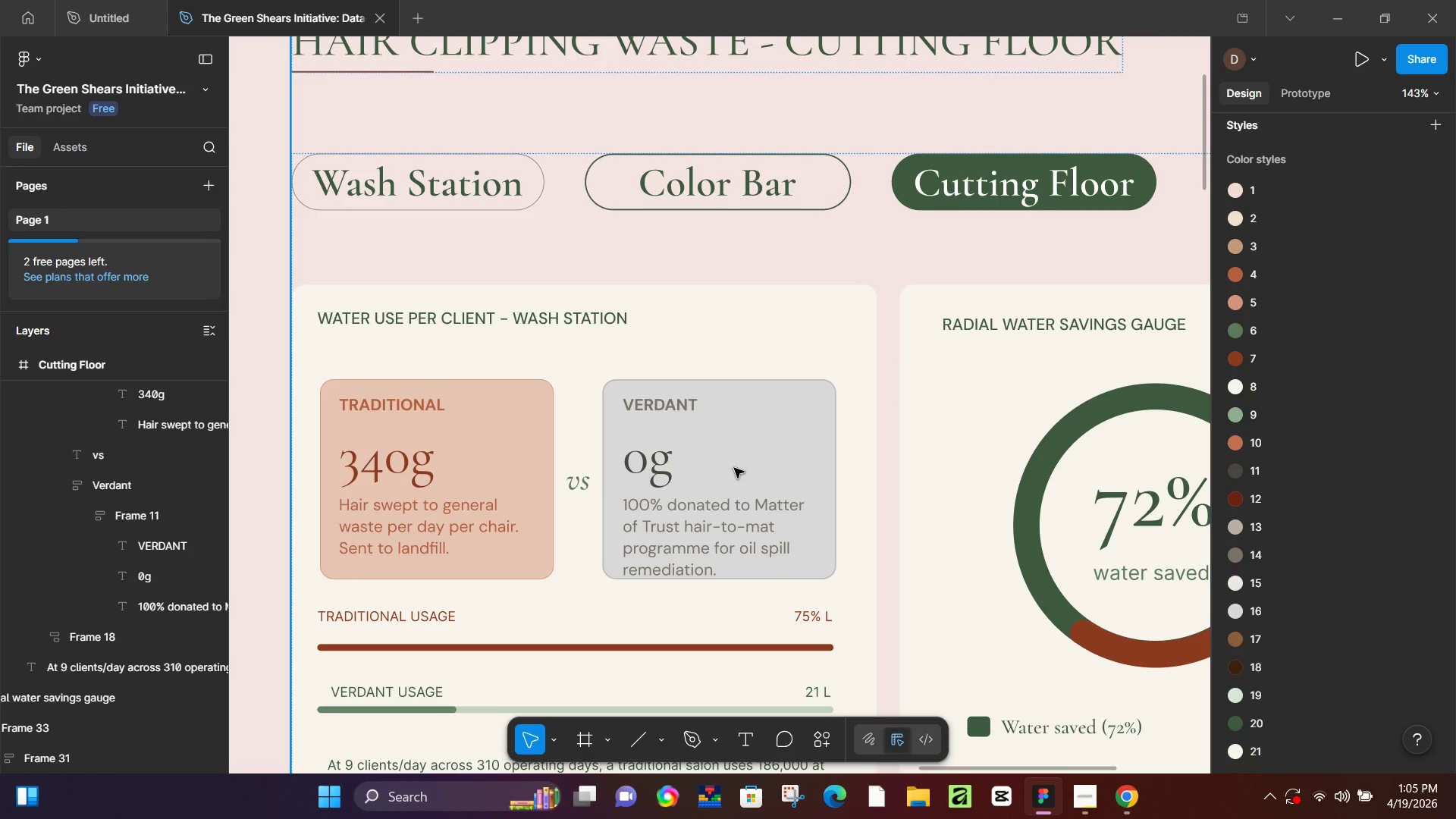 
hold_key(key=ControlLeft, duration=0.75)
scroll: coordinate [734, 468], scroll_direction: down, amount: 5.0
 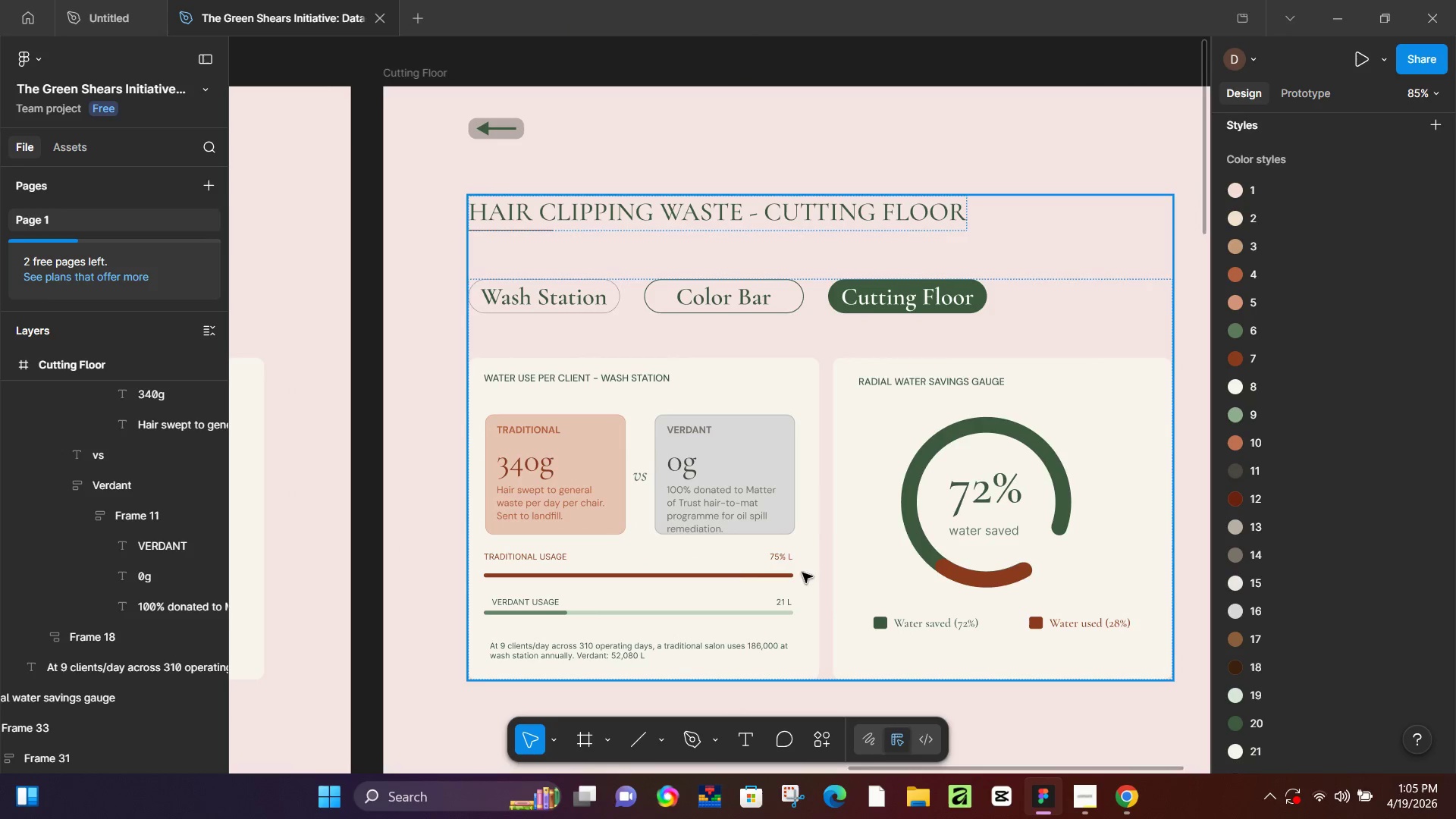 
double_click([788, 558])
 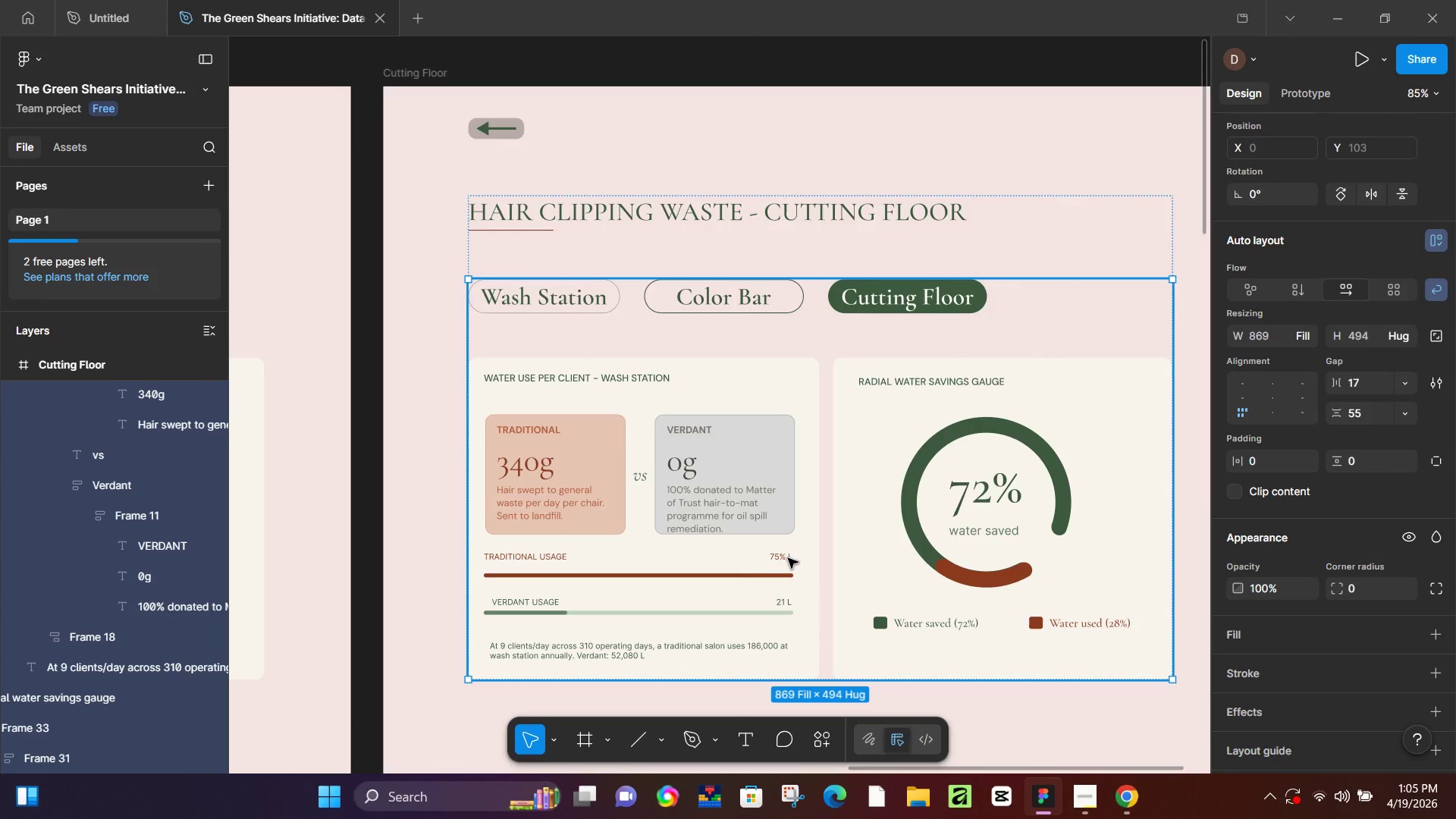 
triple_click([788, 558])
 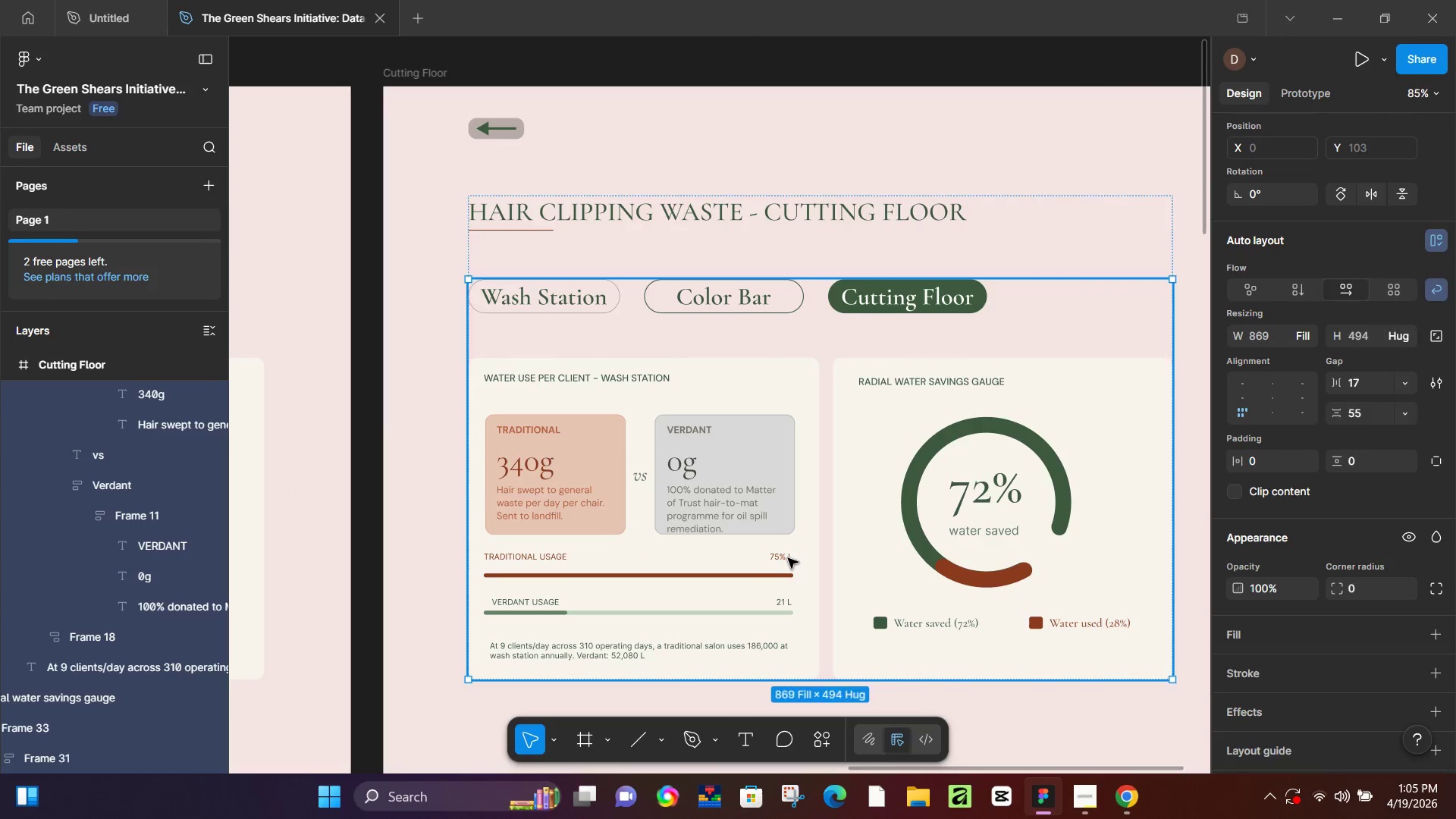 
triple_click([788, 558])
 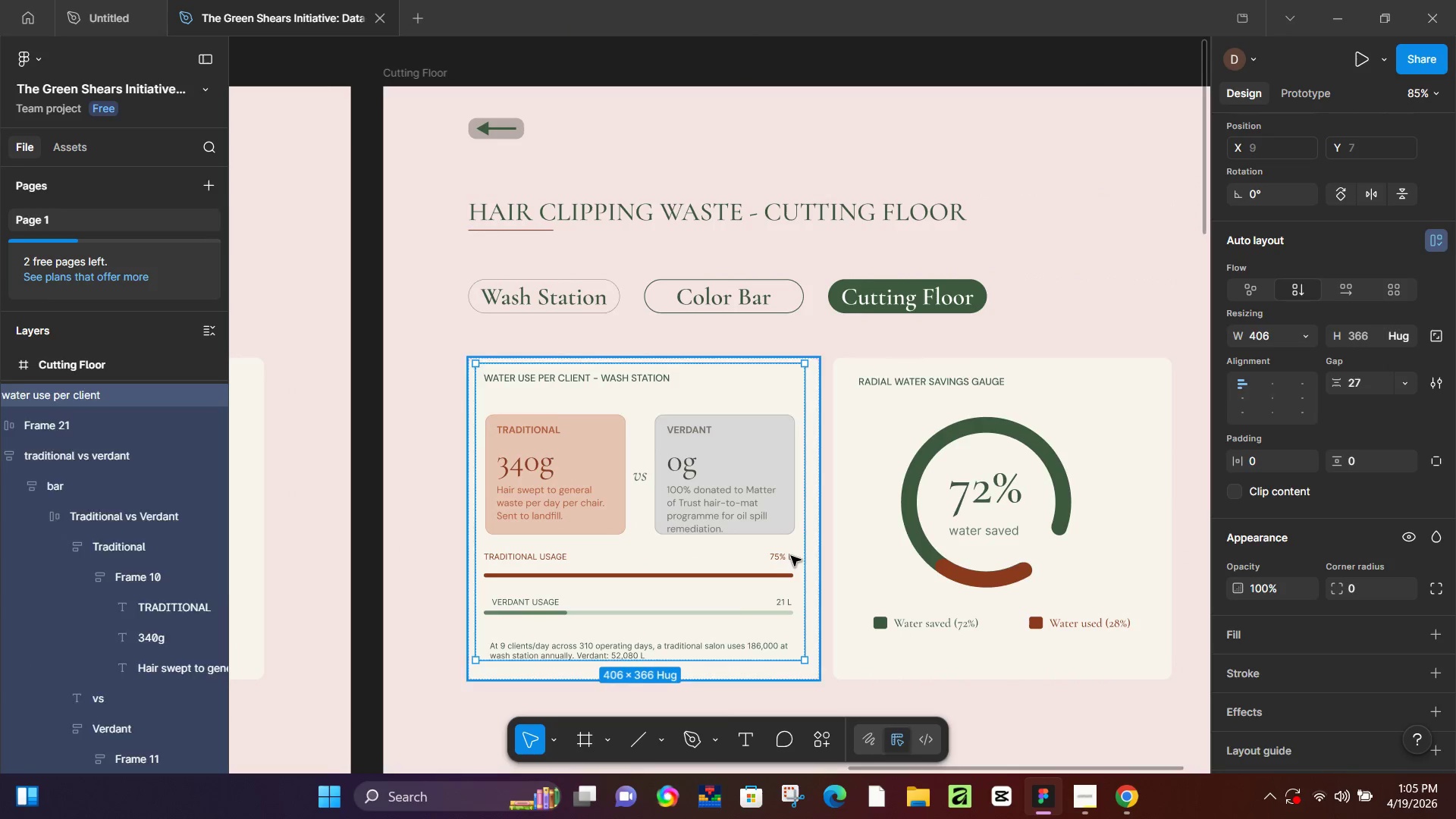 
triple_click([791, 556])
 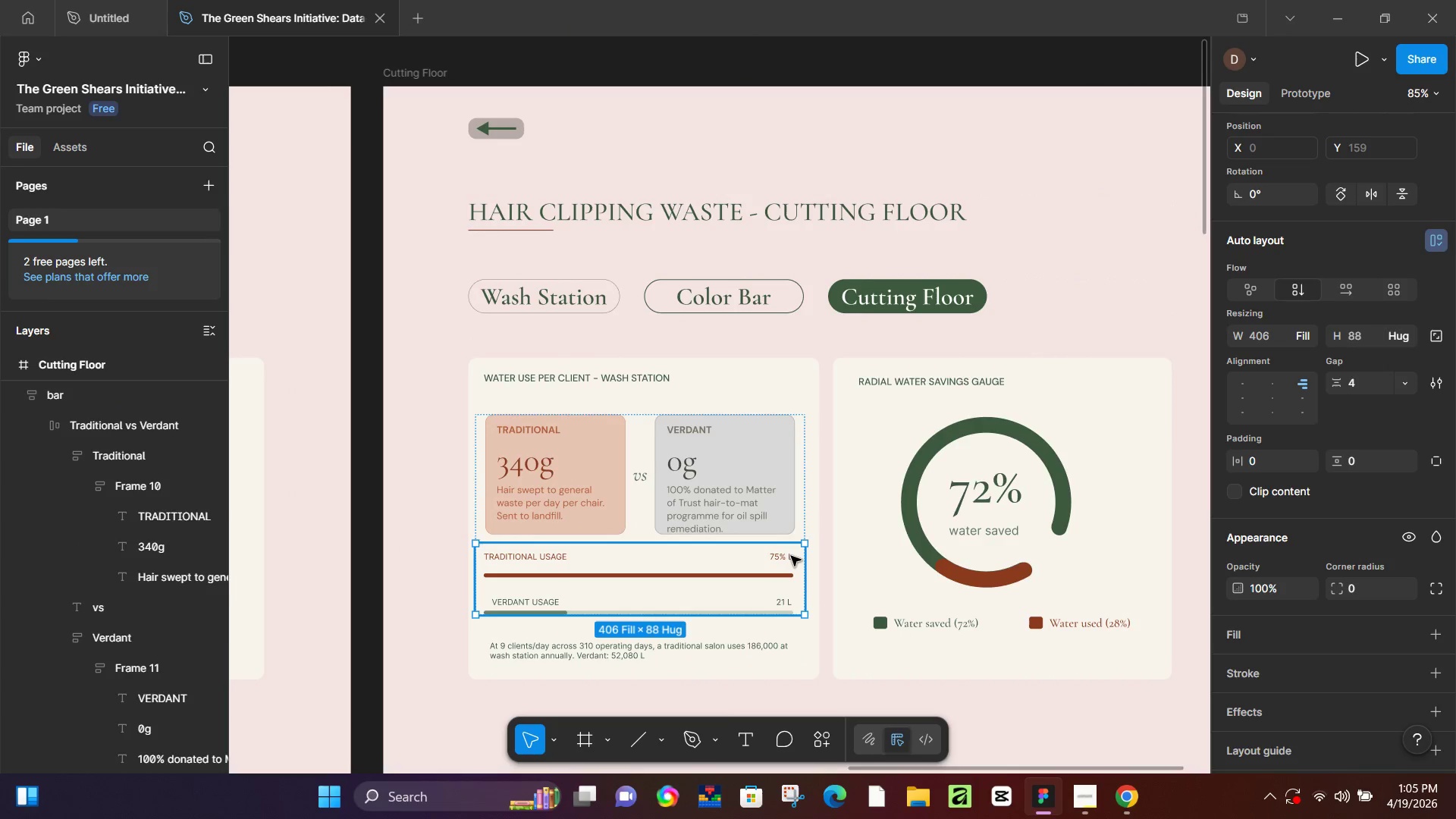 
triple_click([791, 556])
 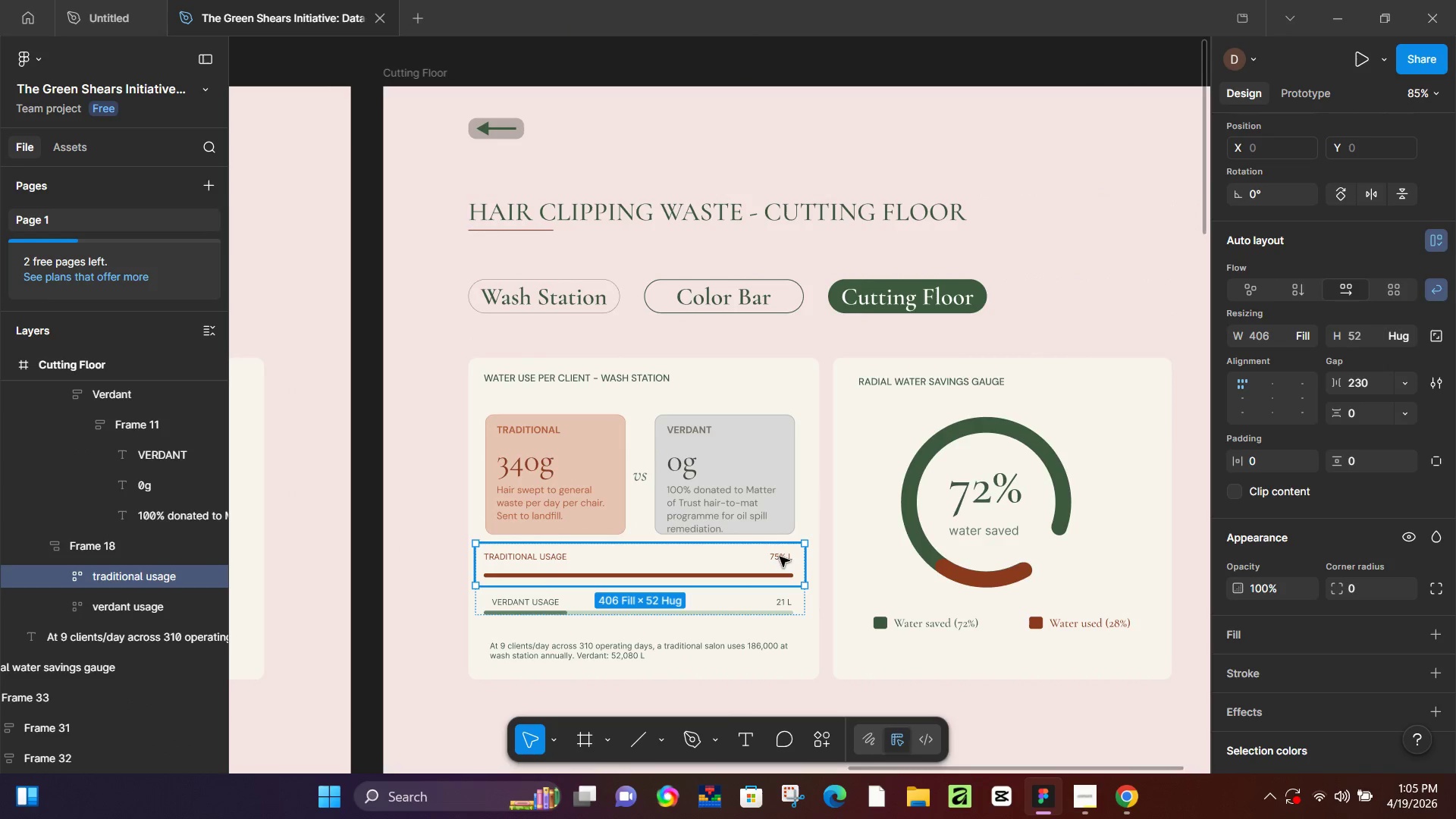 
triple_click([780, 557])
 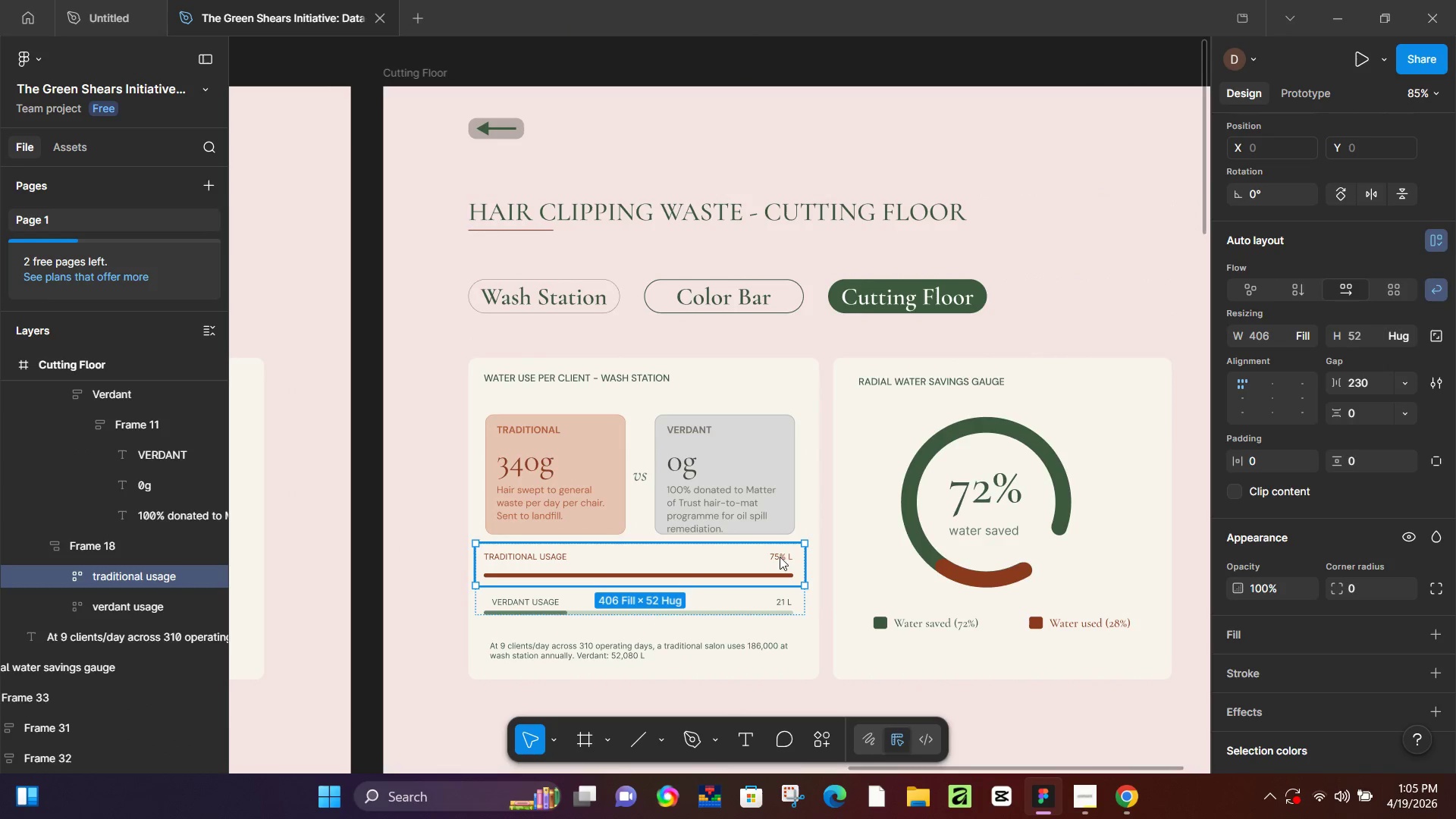 
triple_click([780, 557])
 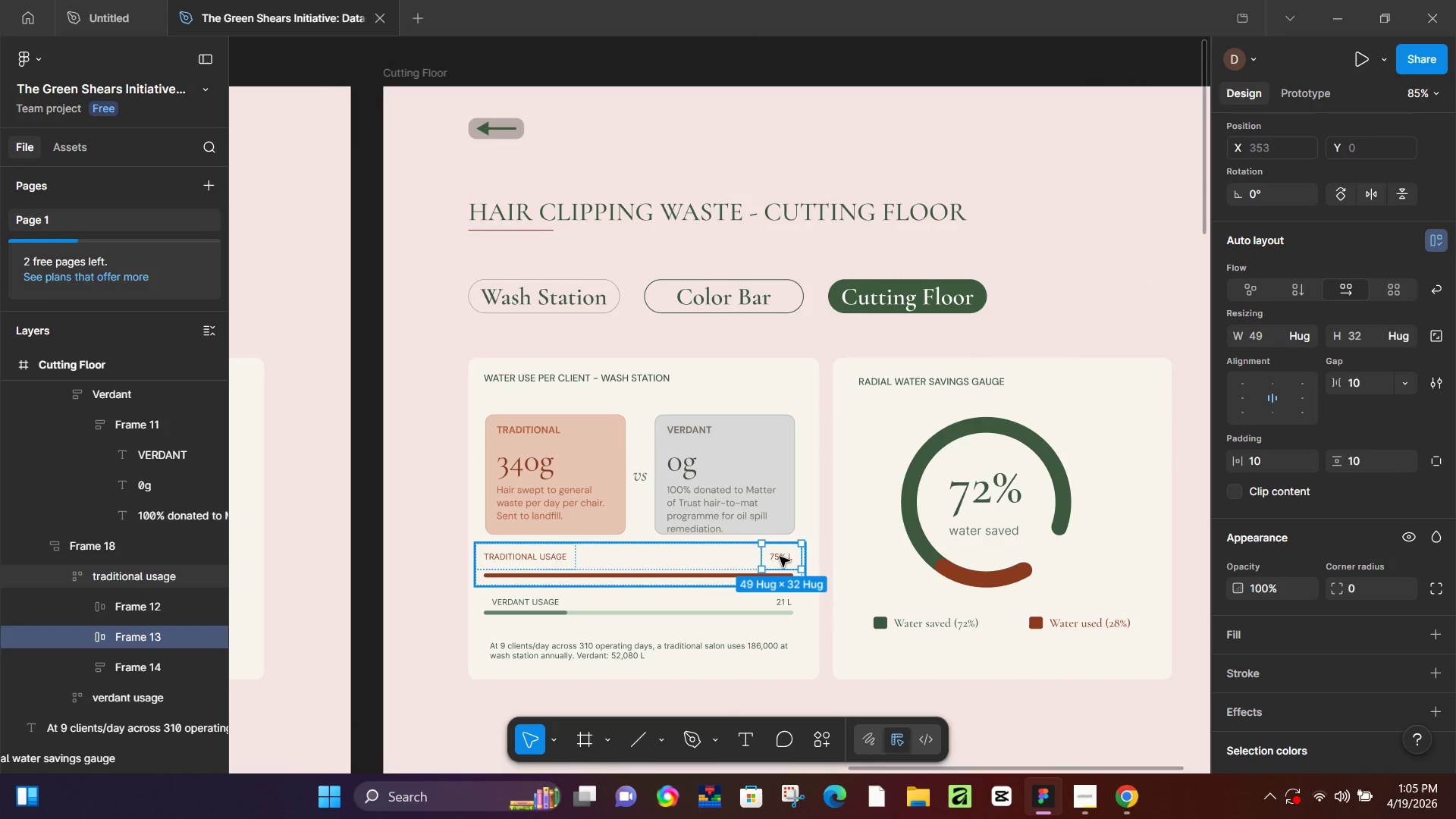 
triple_click([780, 557])
 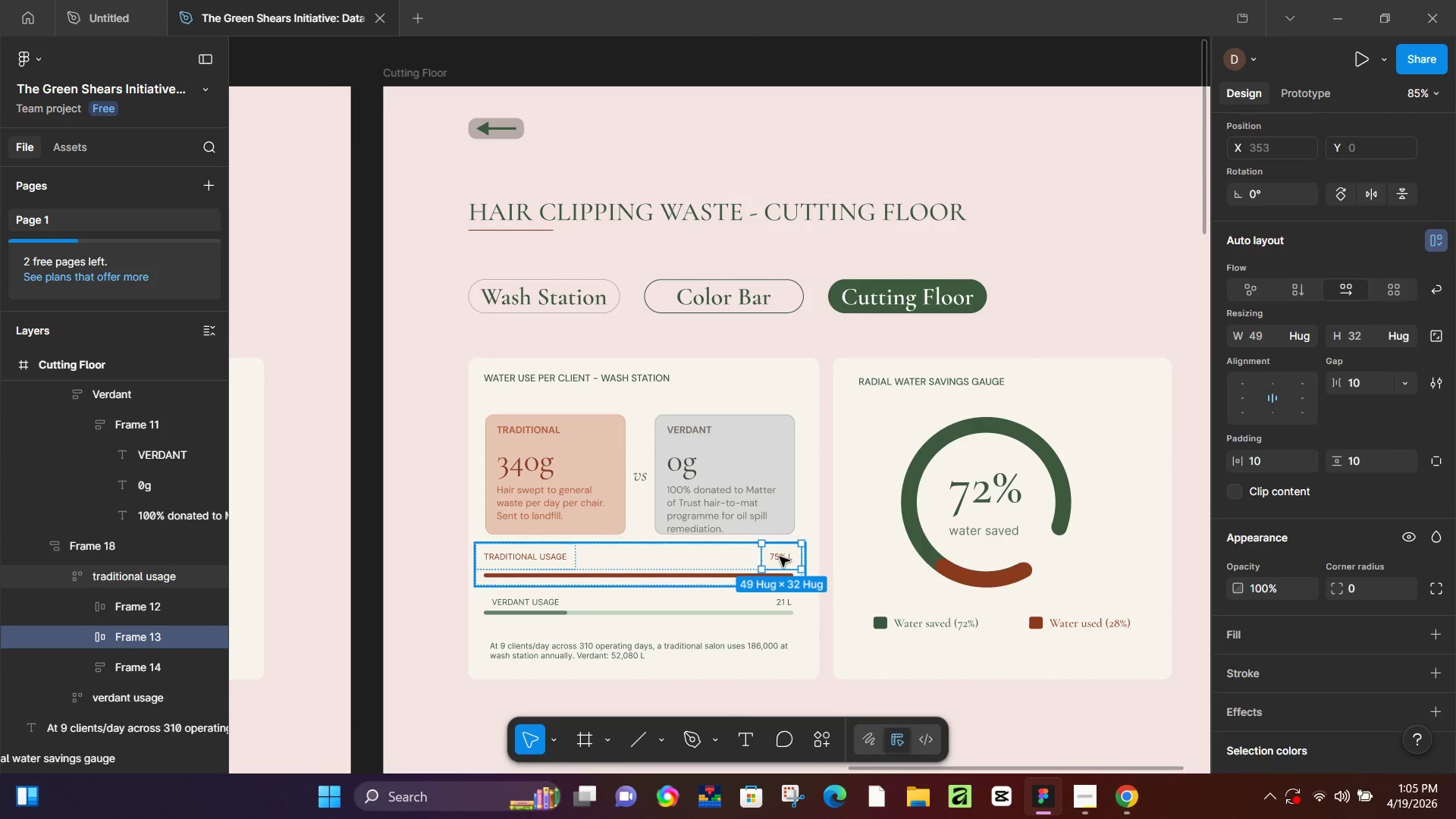 
triple_click([780, 557])
 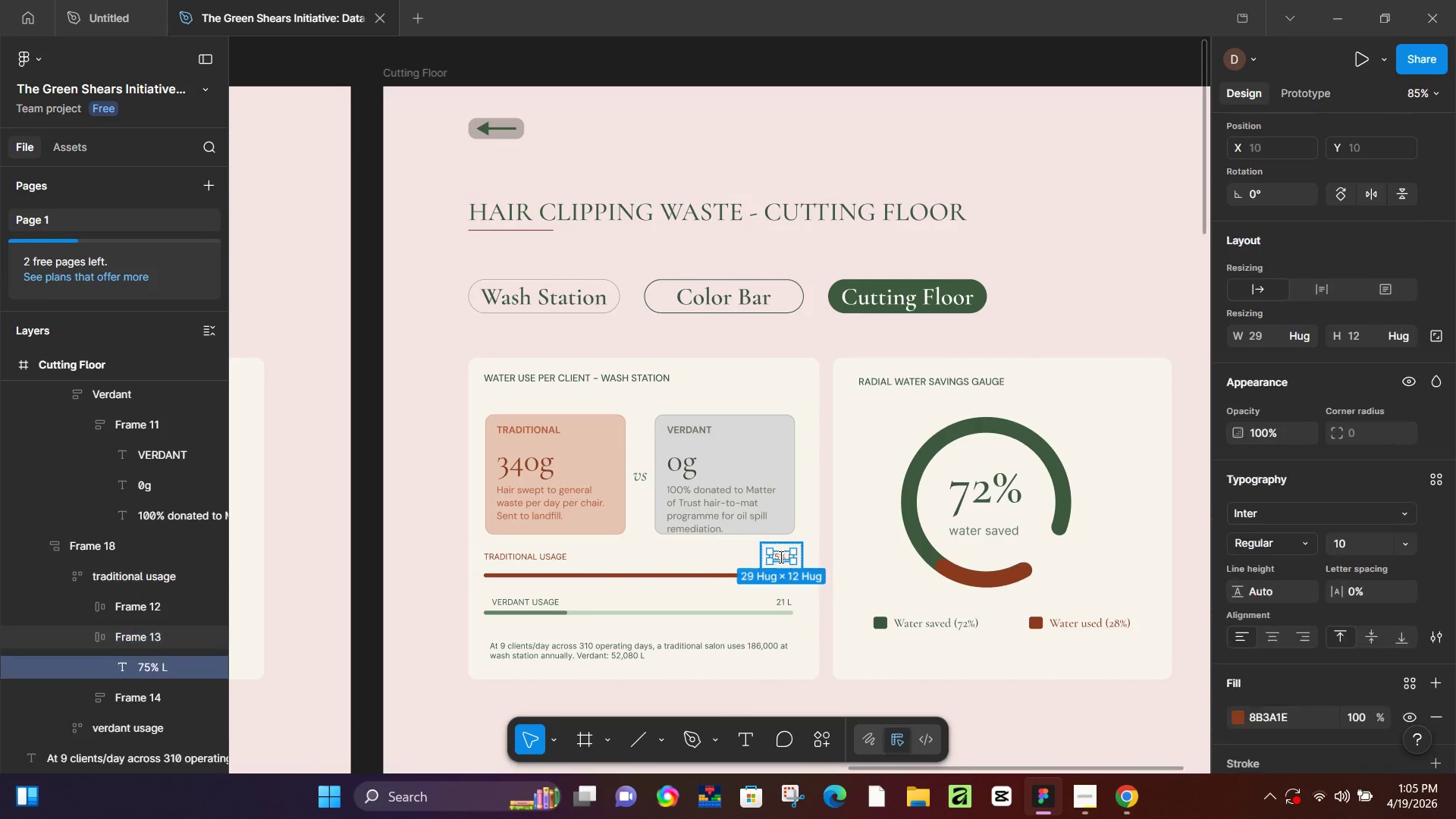 
triple_click([780, 557])
 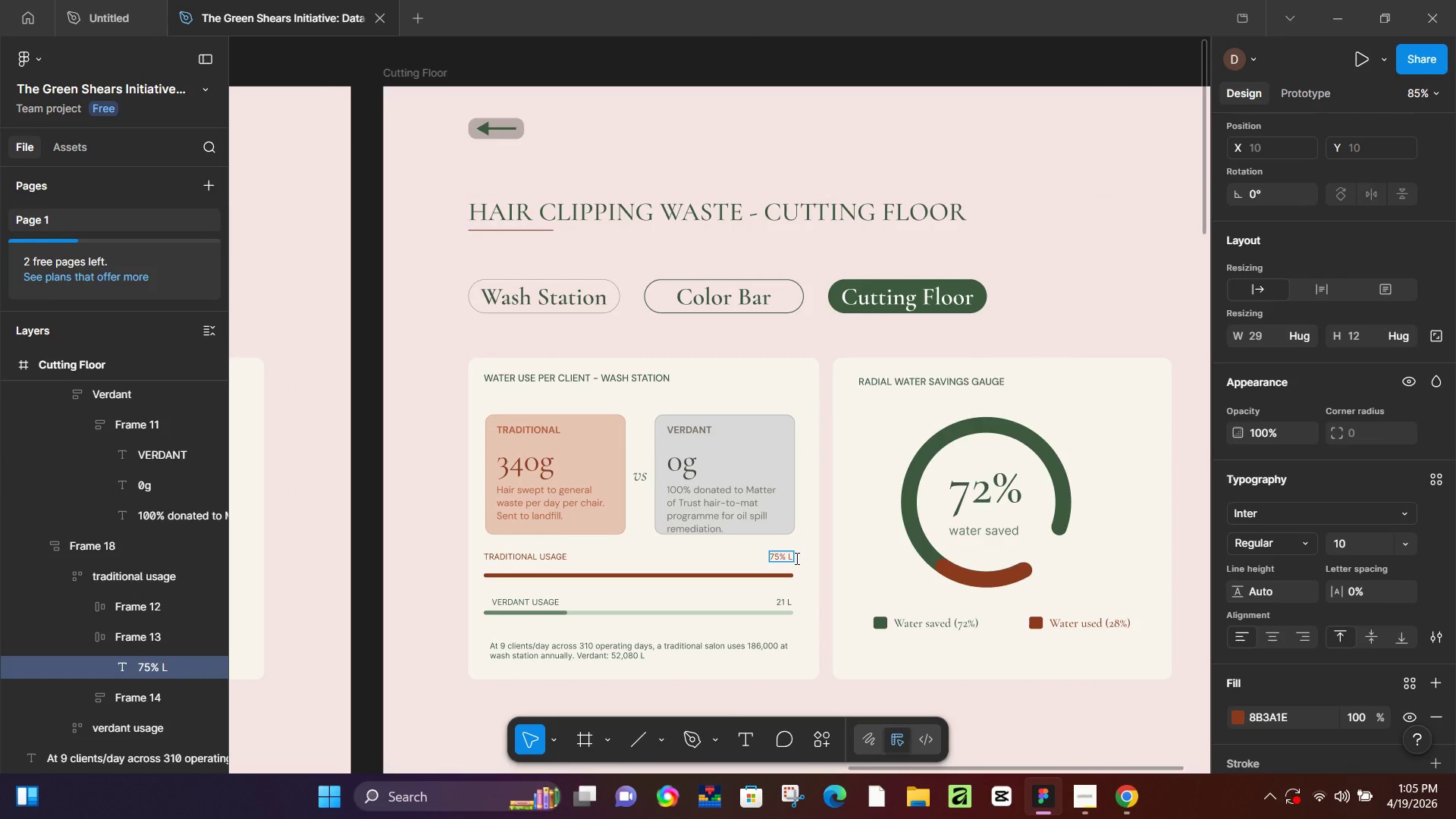 
key(Control+A)
 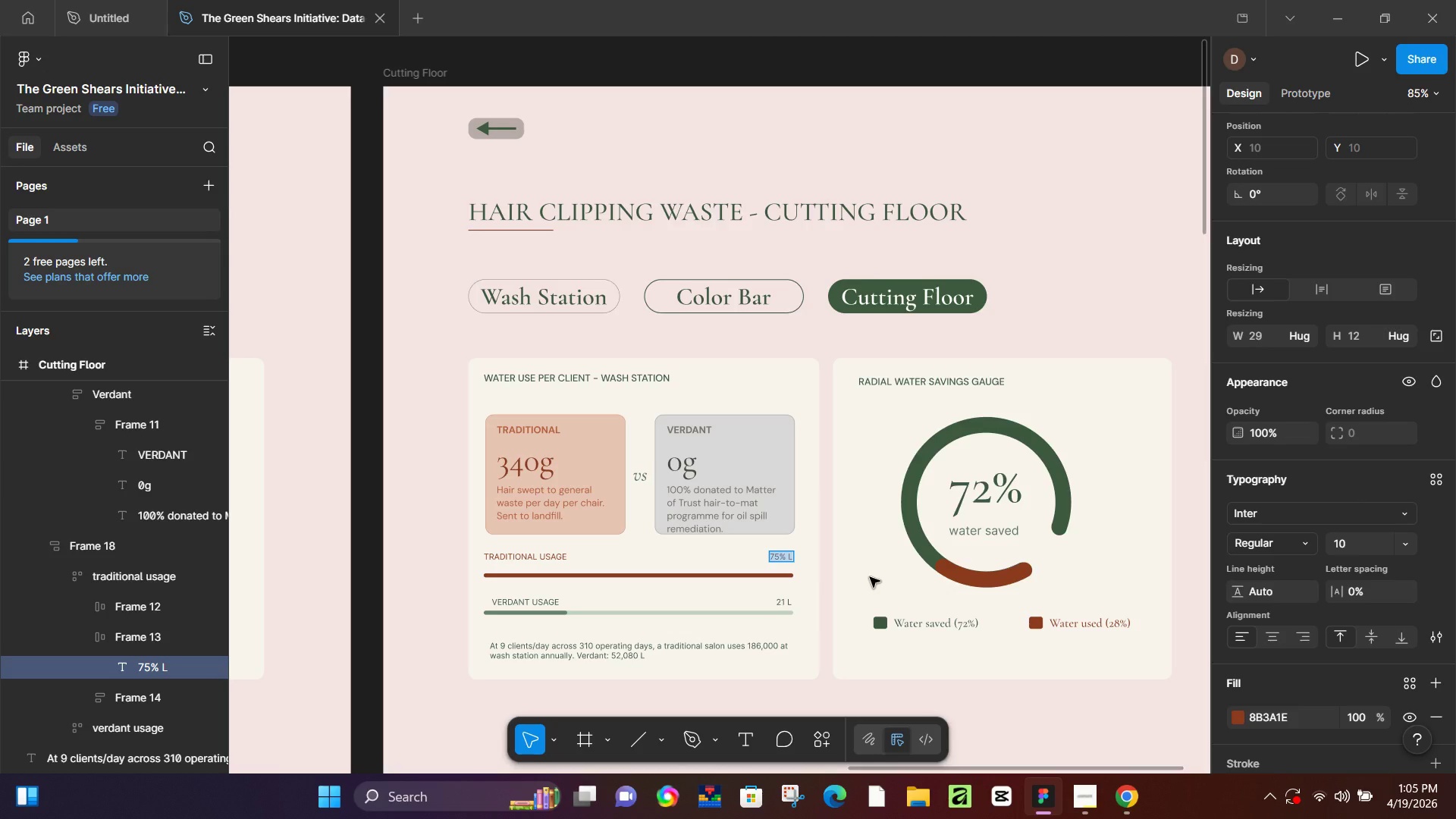 
type(340g)
 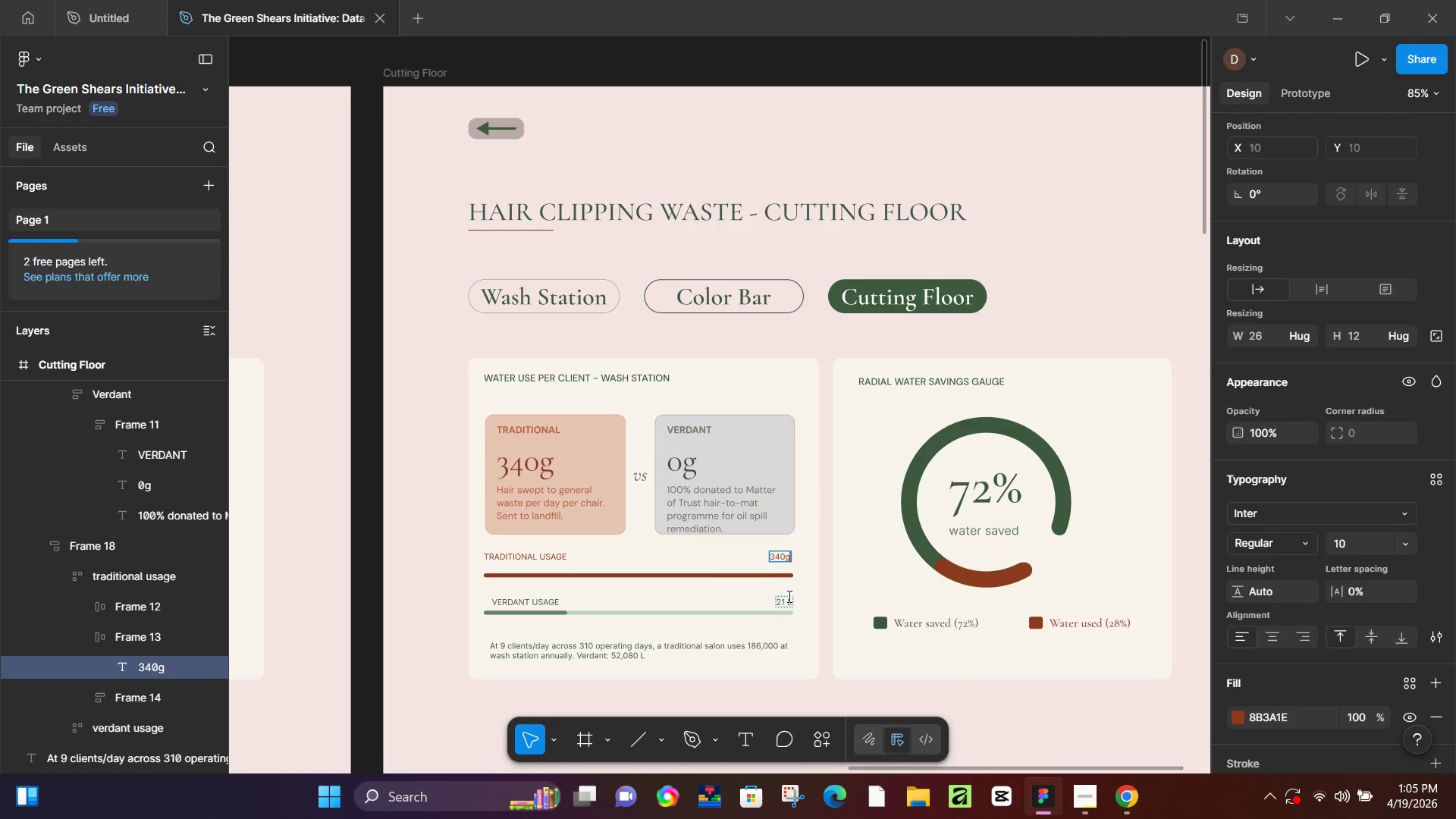 
left_click([781, 604])
 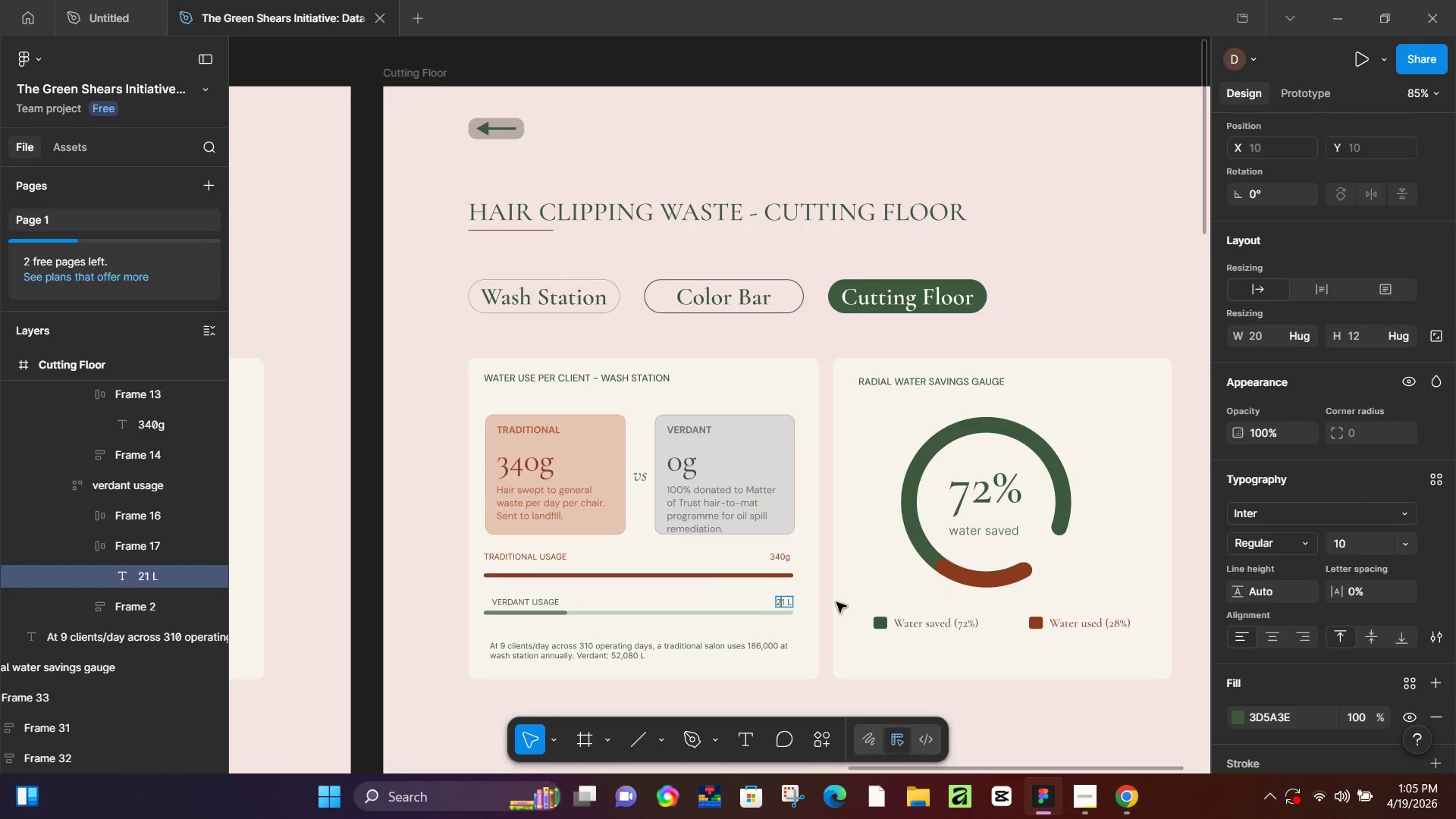 
key(Control+A)
 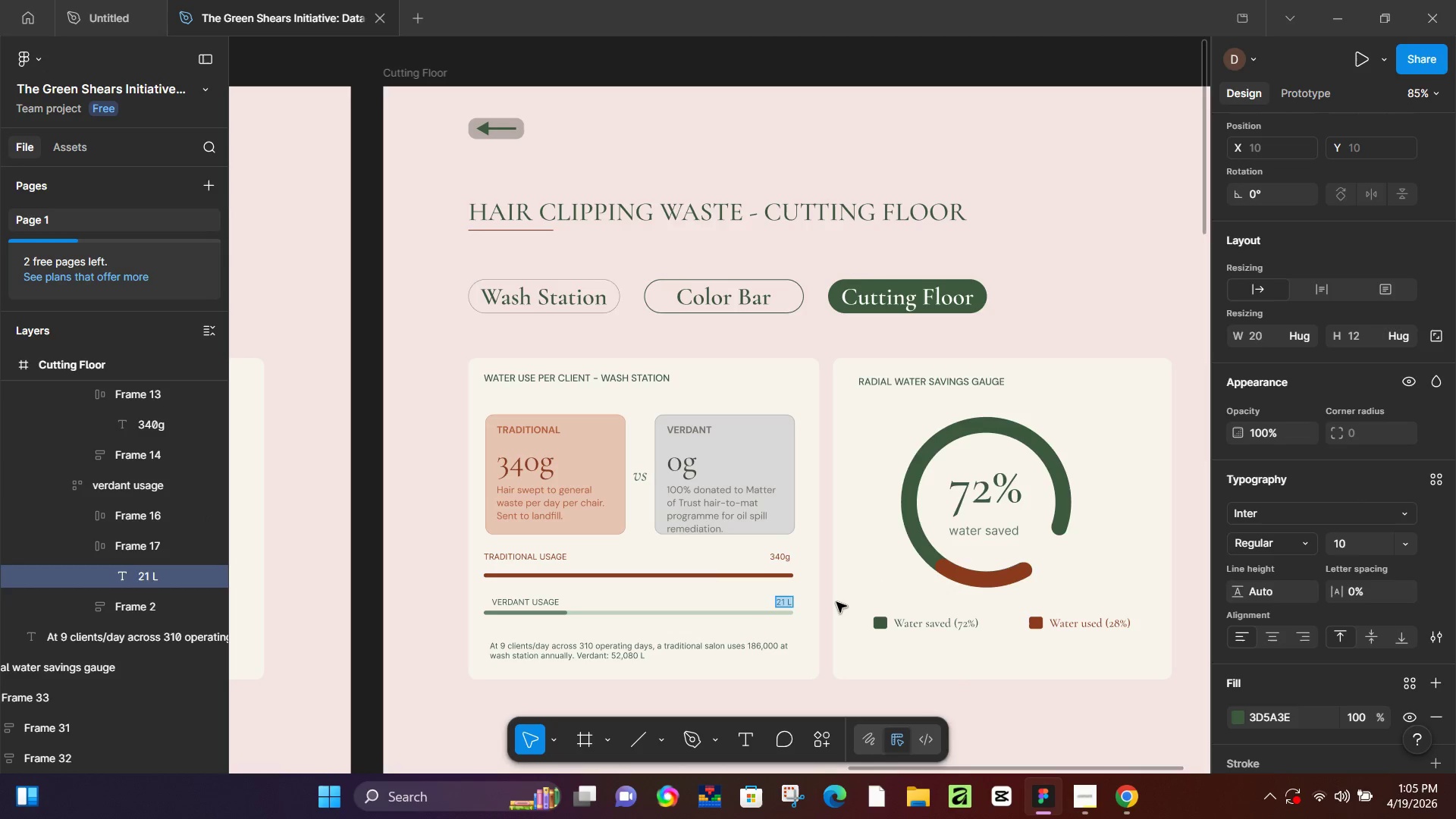 
type(0g)
 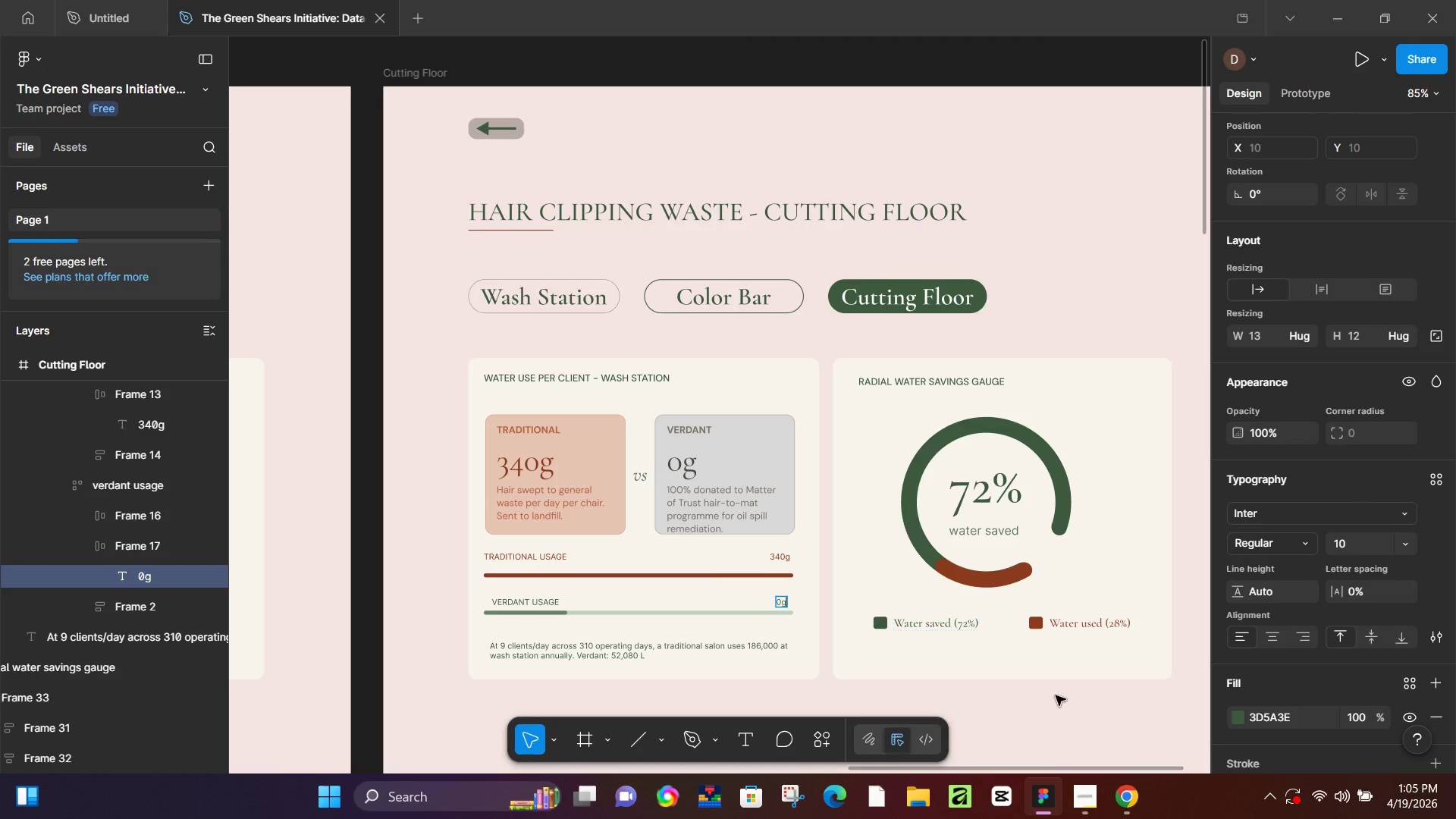 
left_click([1070, 704])
 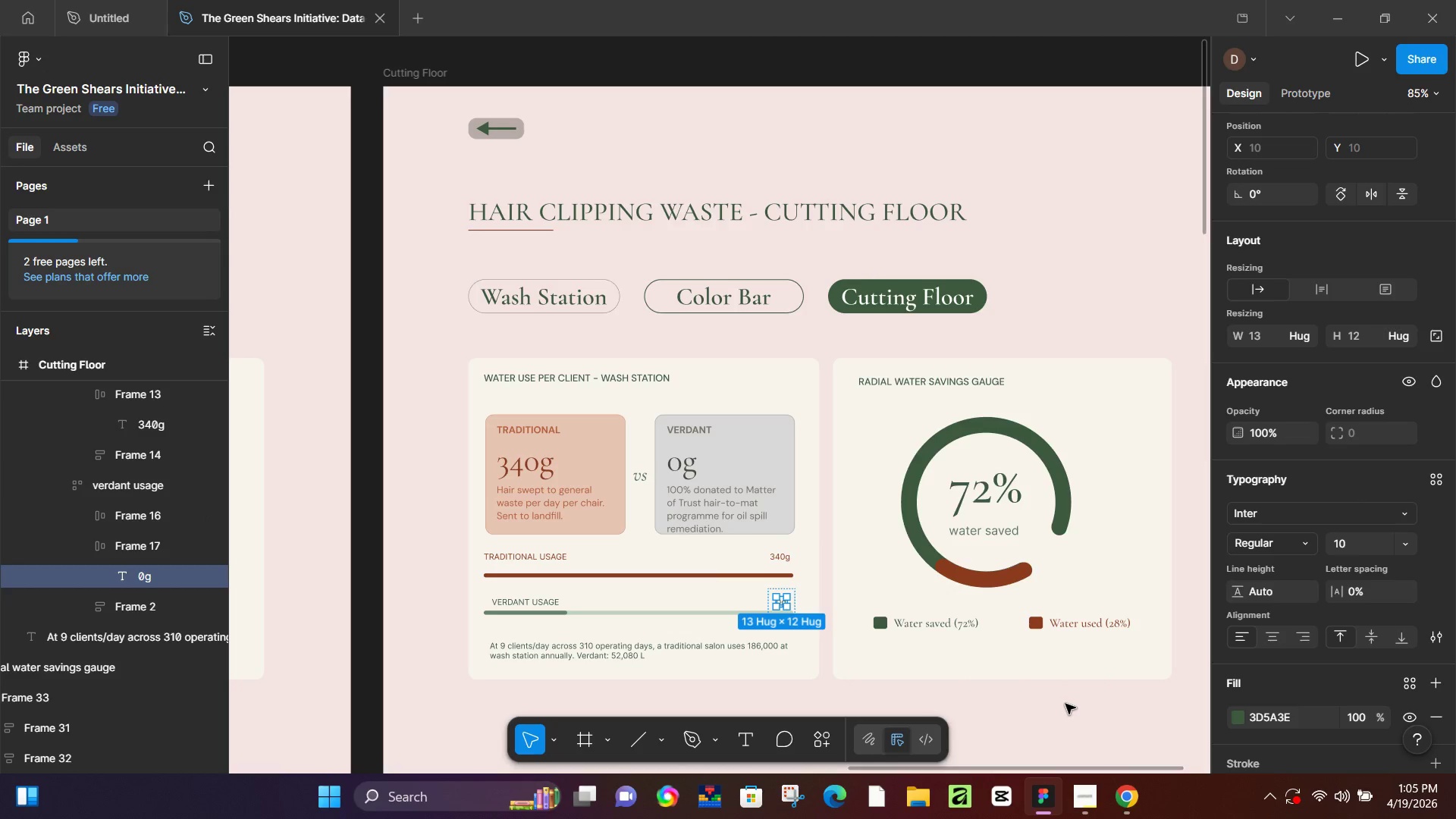 
left_click([1065, 704])
 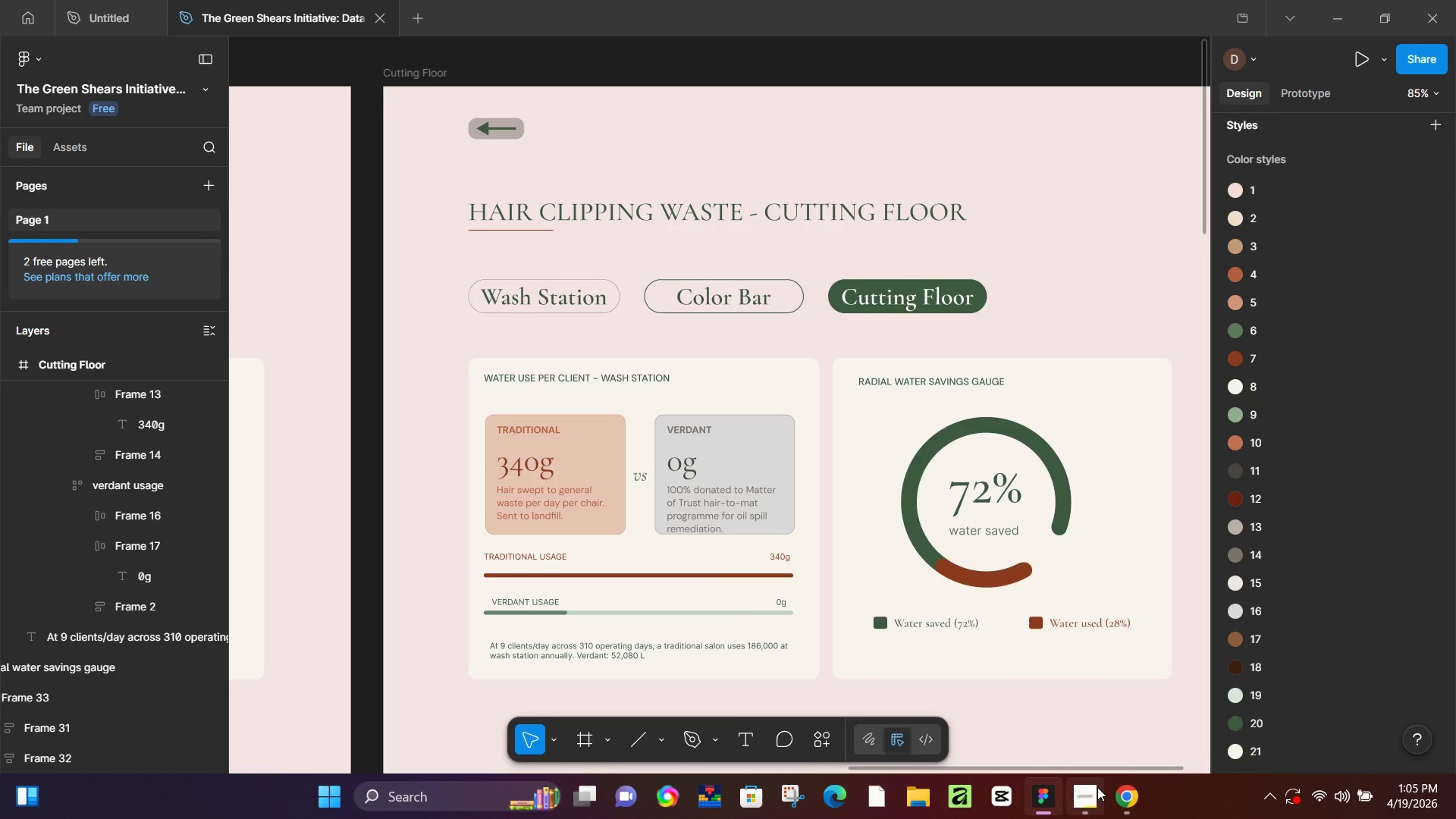 
left_click([1129, 790])
 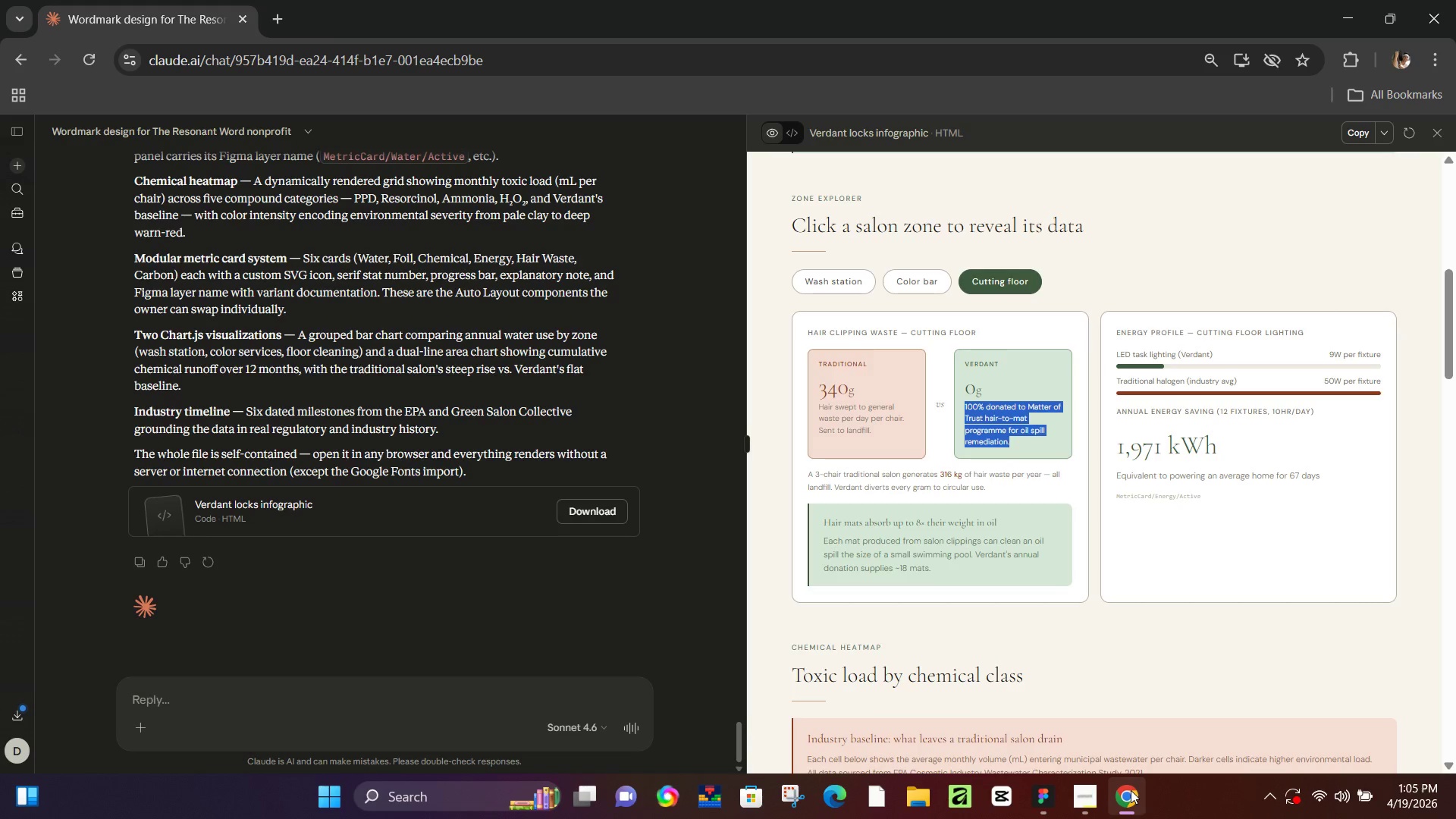 
left_click([1132, 791])
 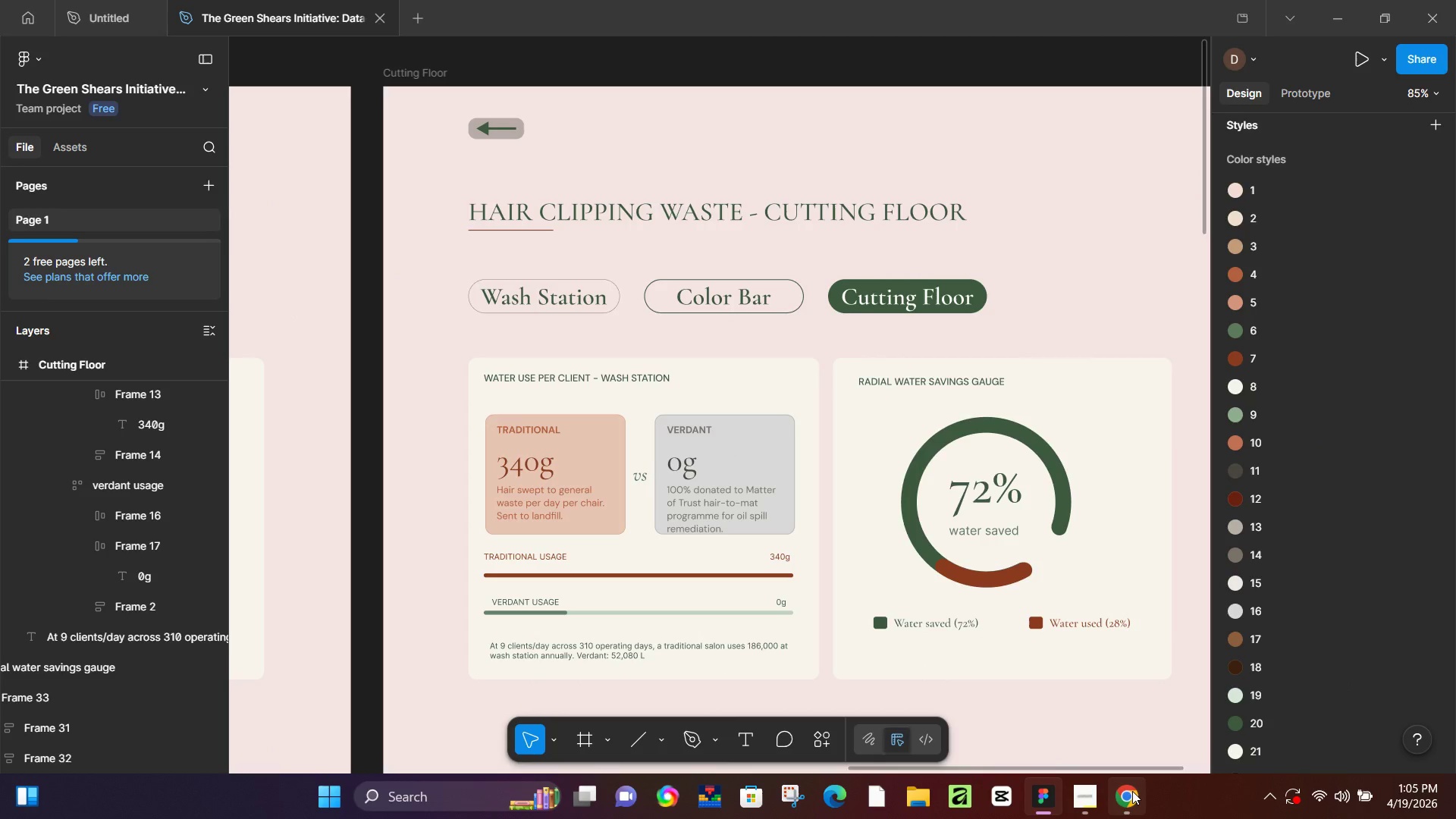 
left_click([1132, 791])
 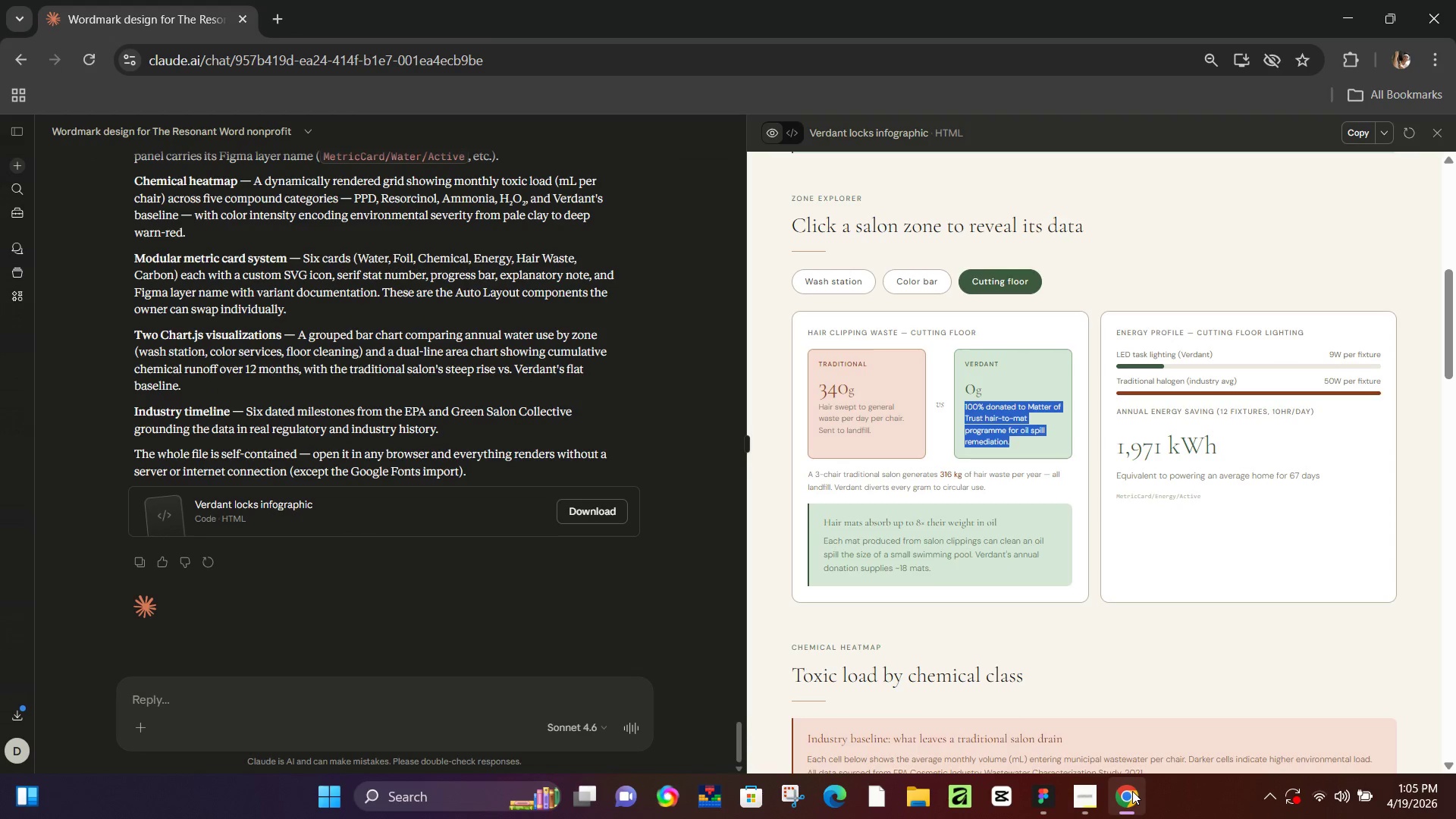 
left_click([1132, 791])
 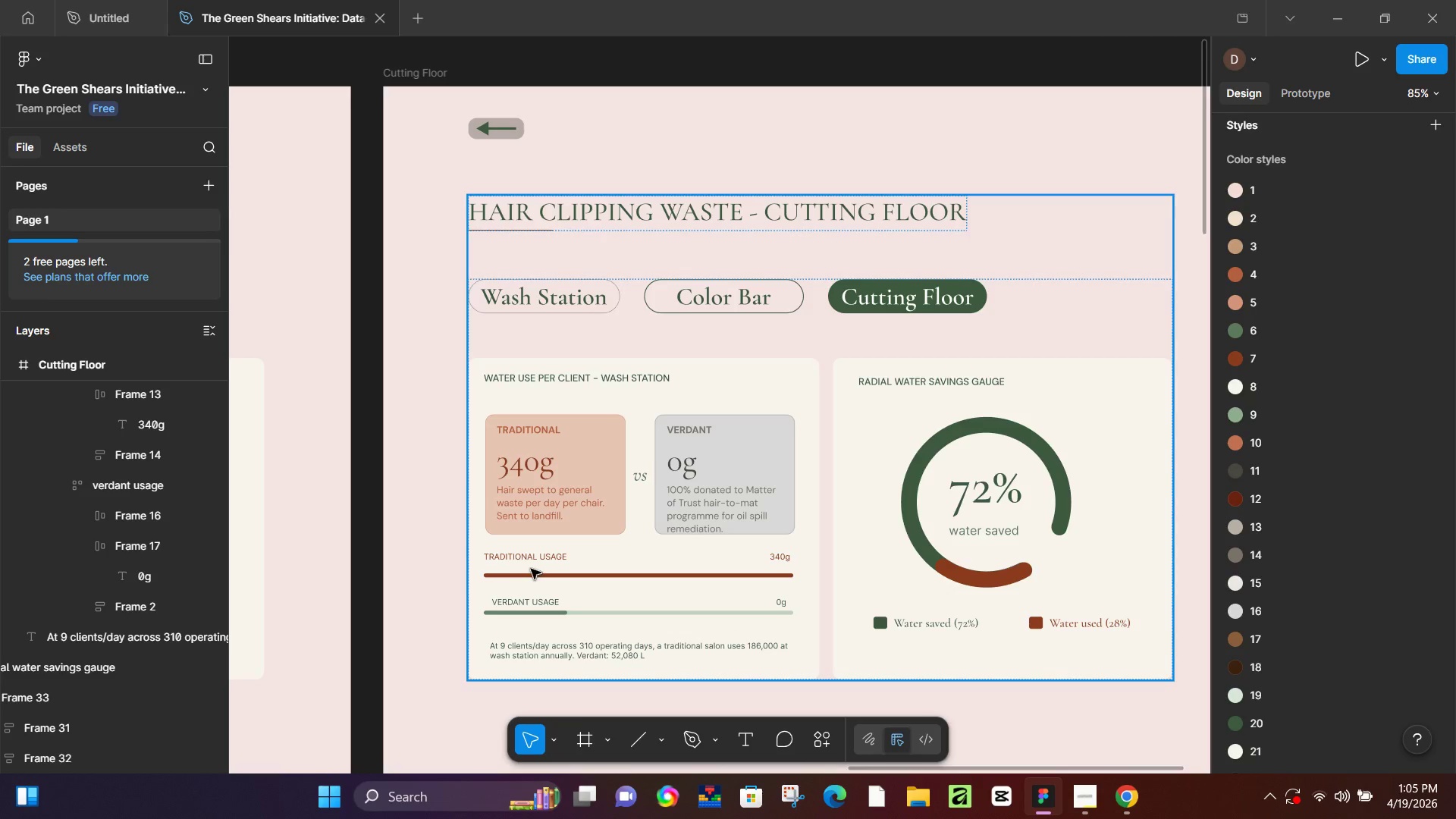 
double_click([532, 569])
 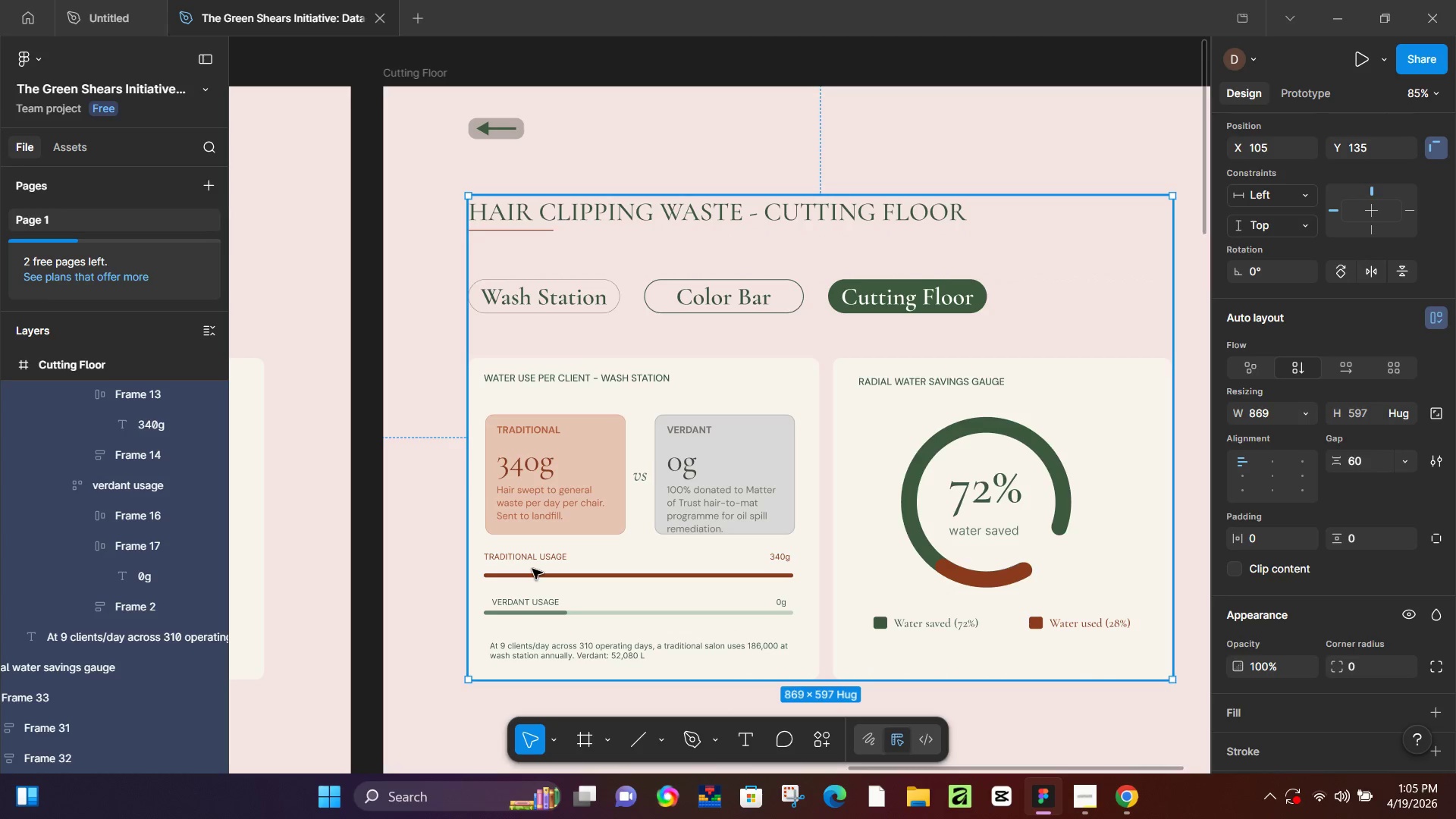 
triple_click([532, 569])
 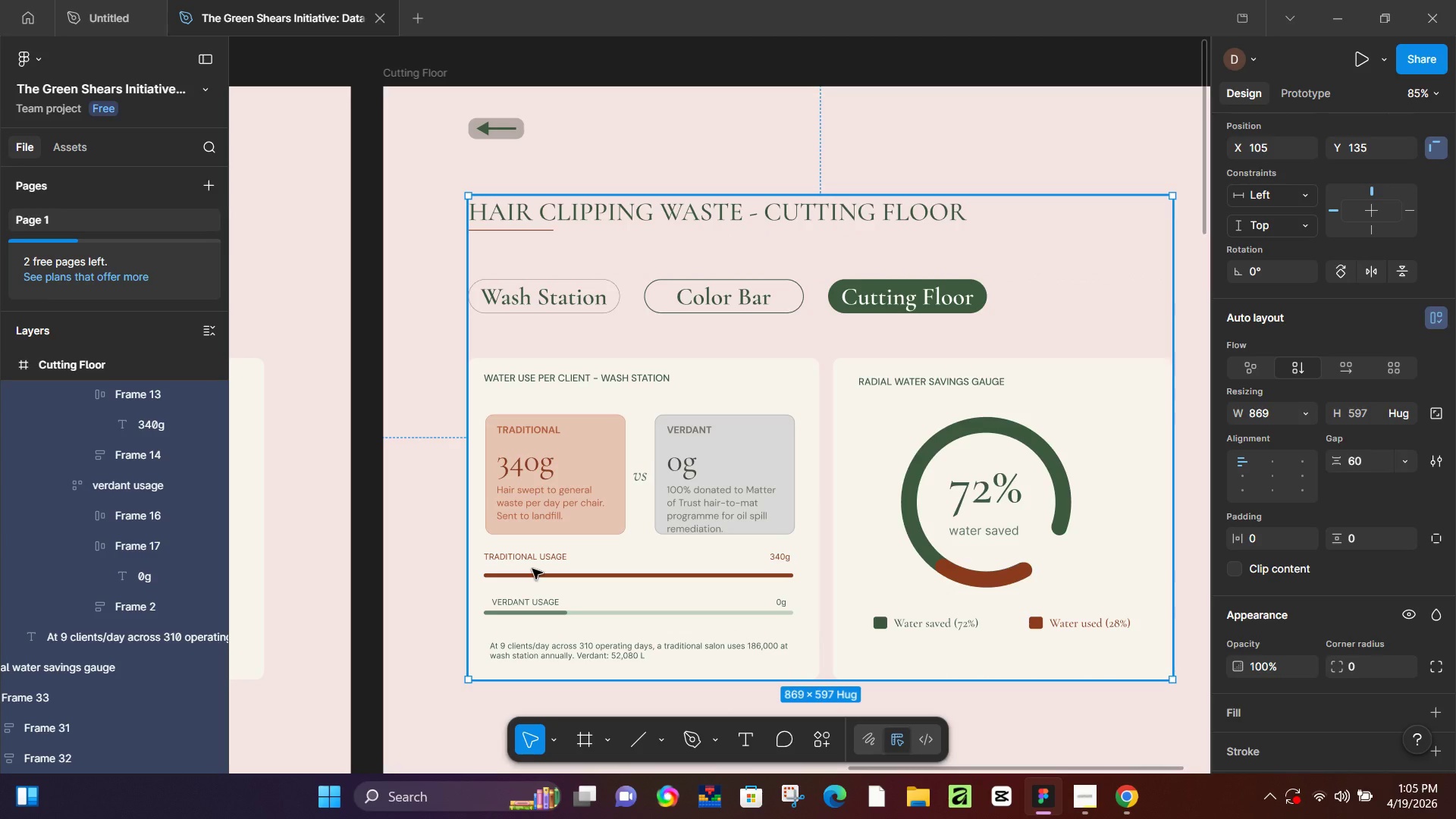 
triple_click([532, 569])
 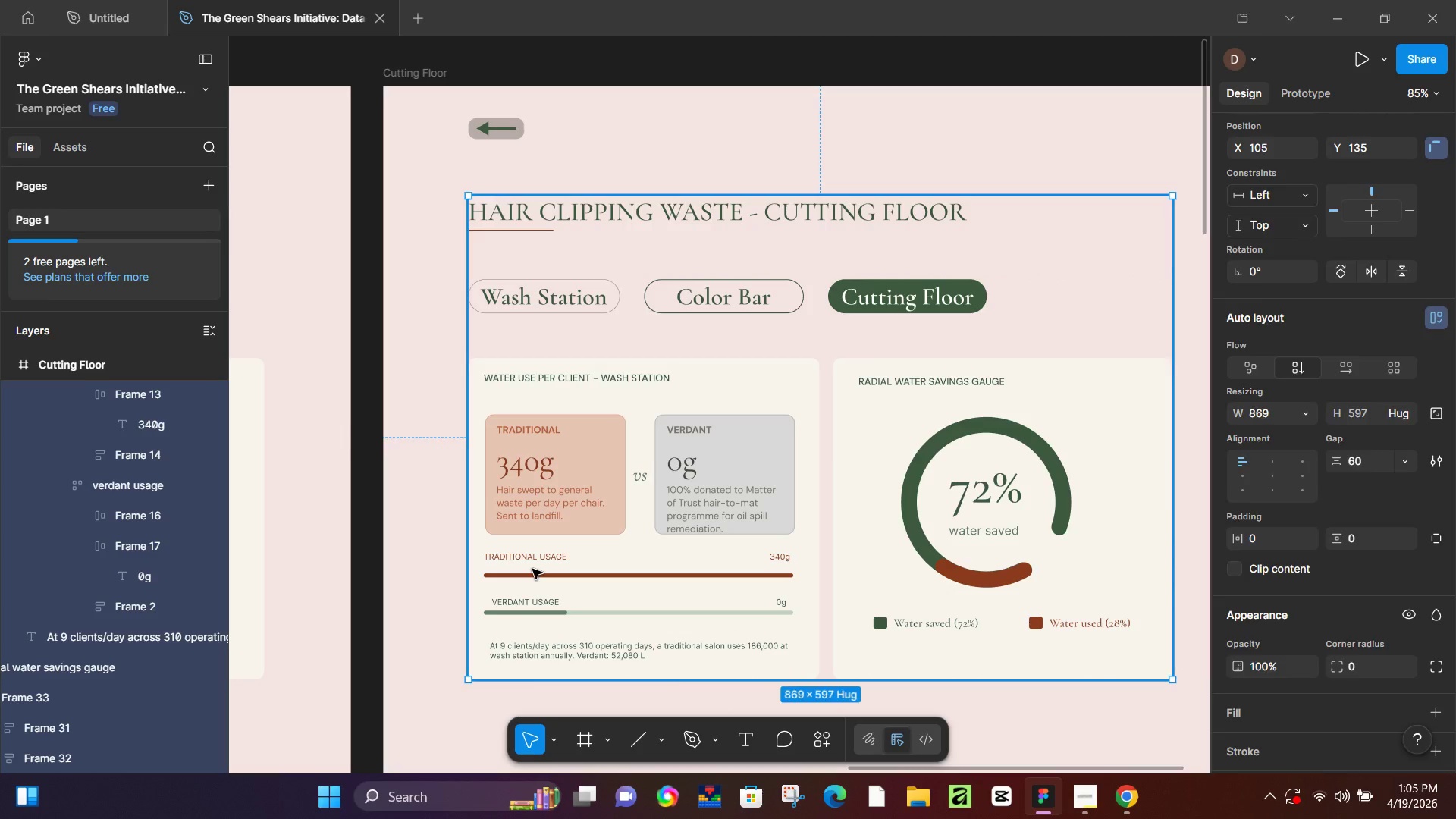 
triple_click([532, 569])
 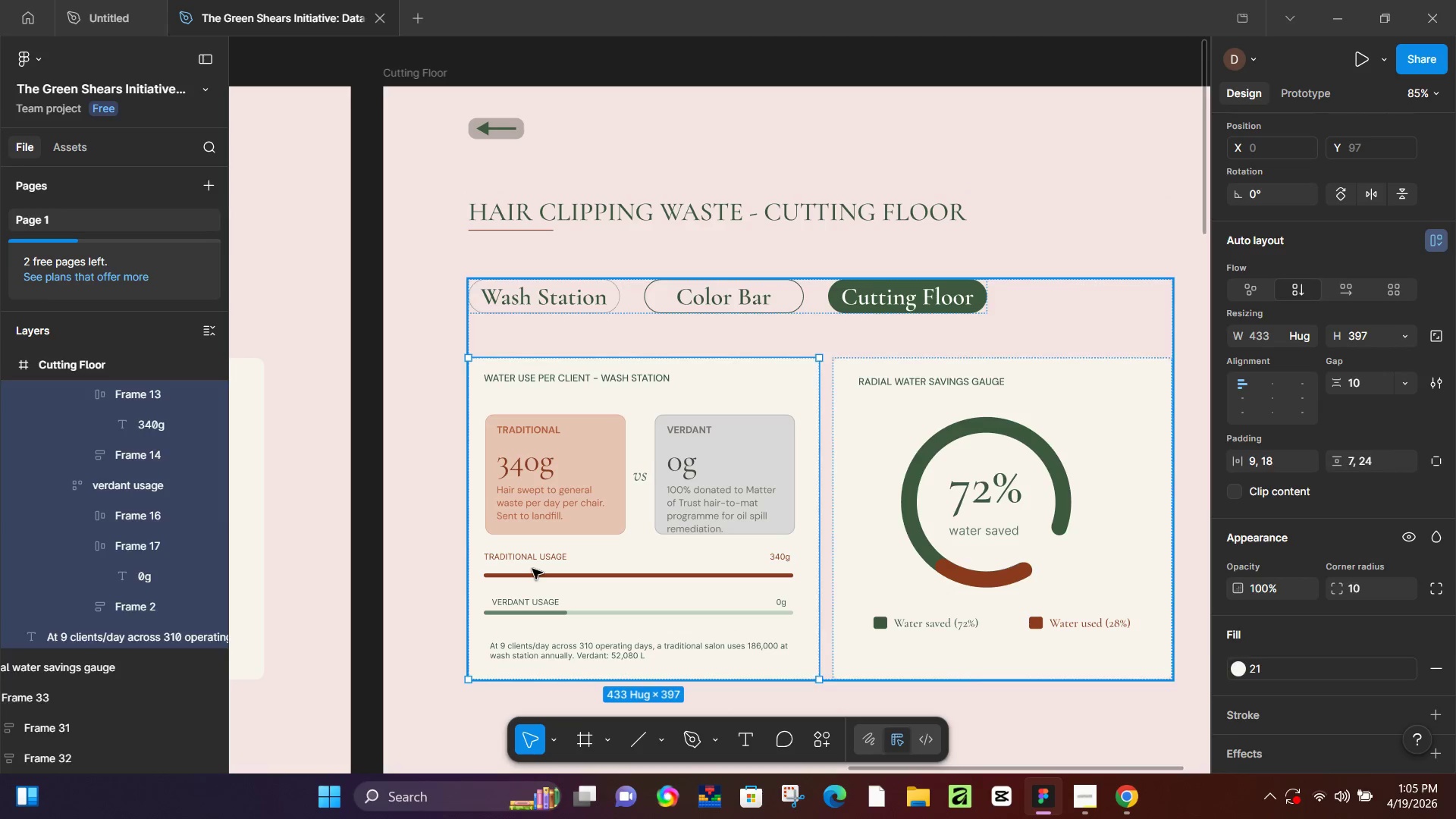 
triple_click([532, 569])
 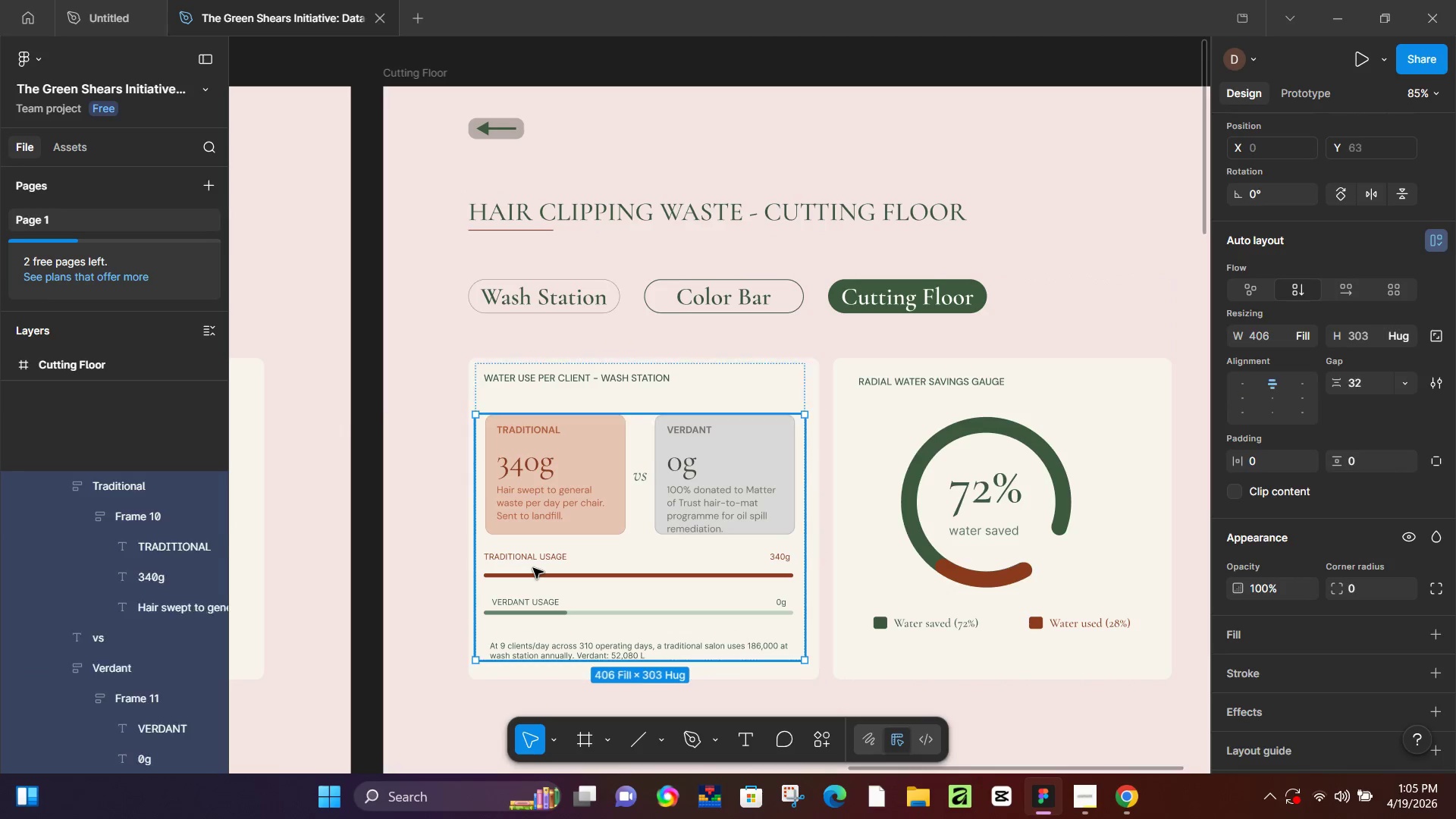 
triple_click([533, 568])
 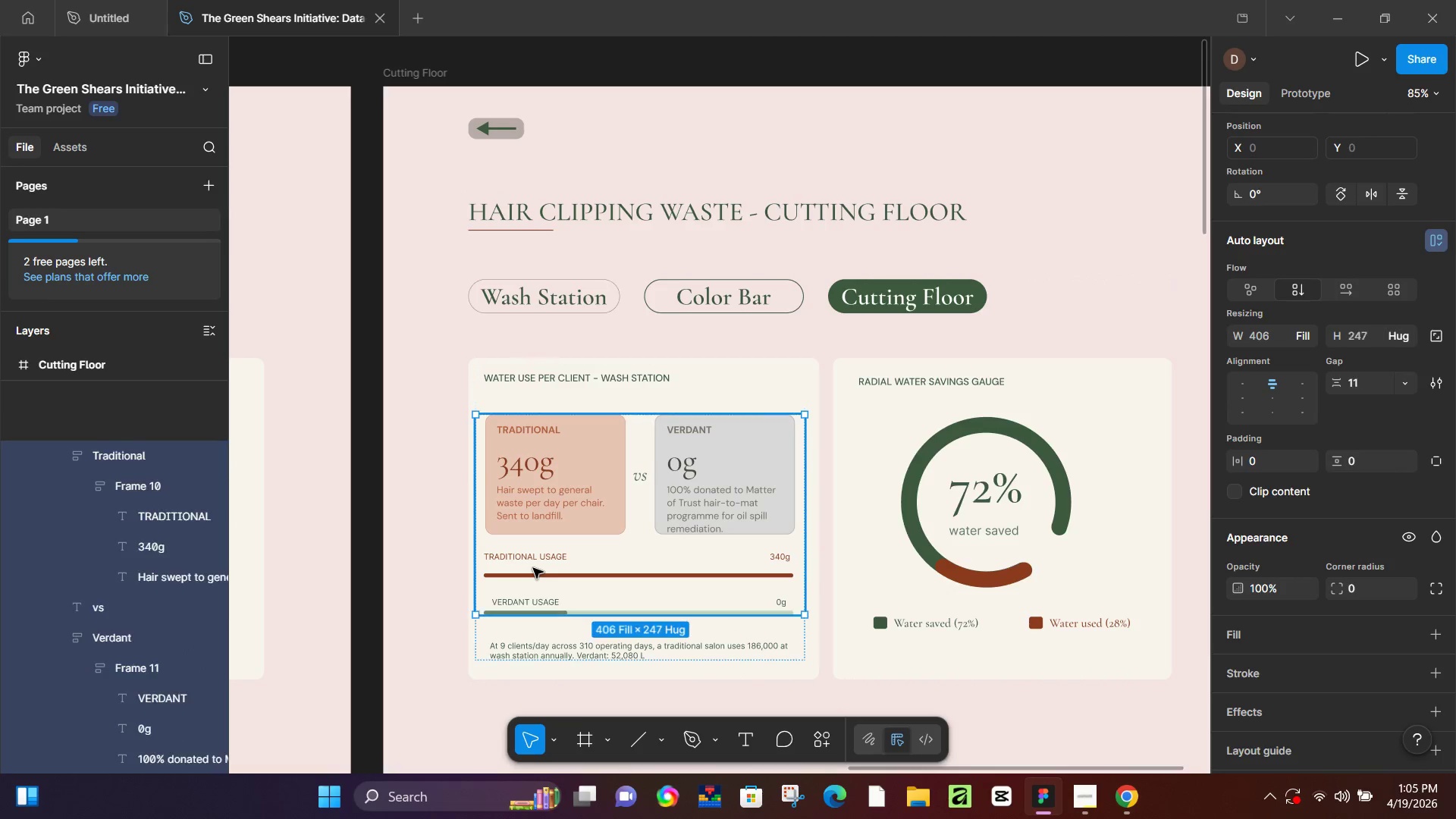 
triple_click([533, 568])
 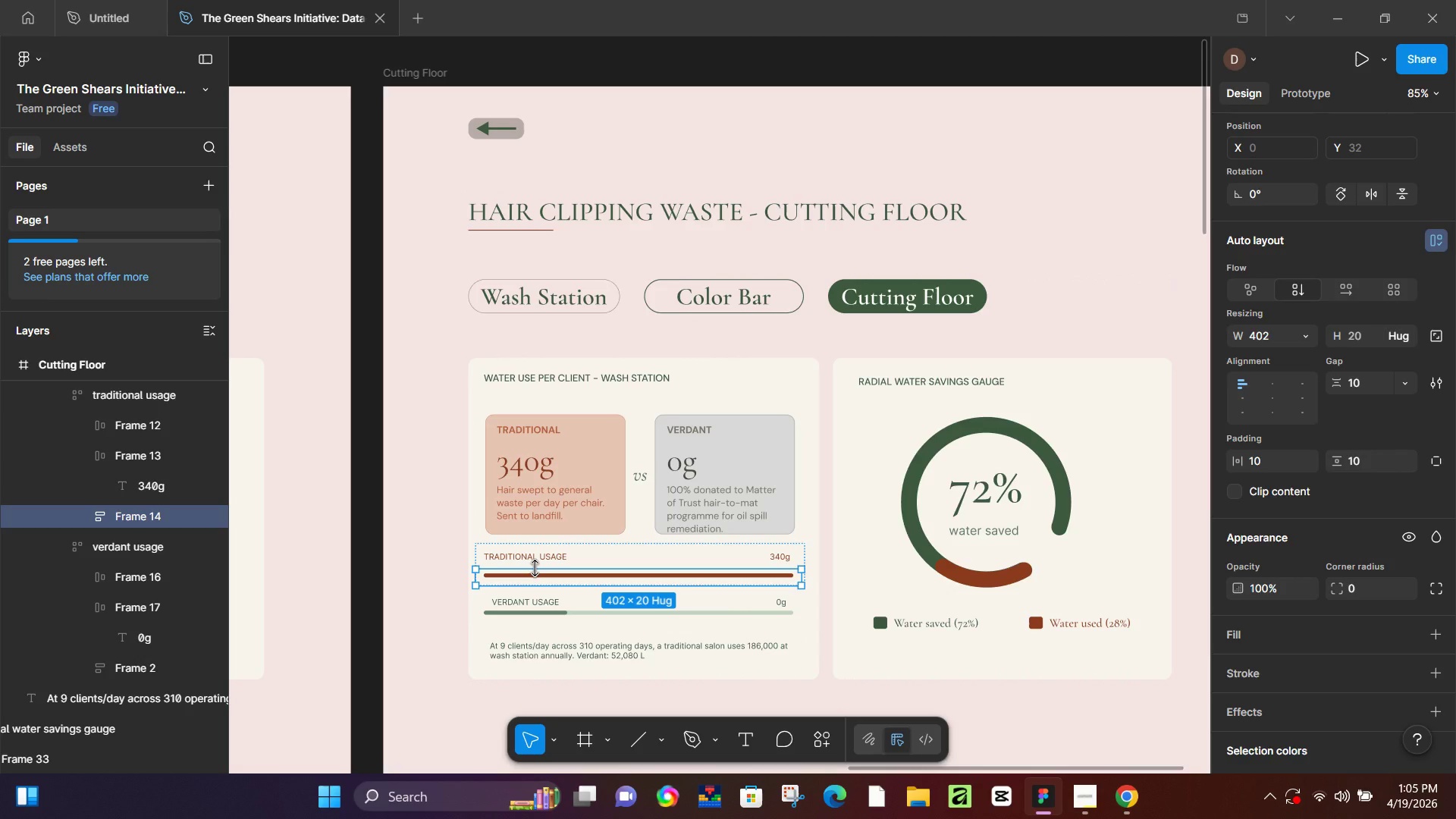 
key(Backspace)
 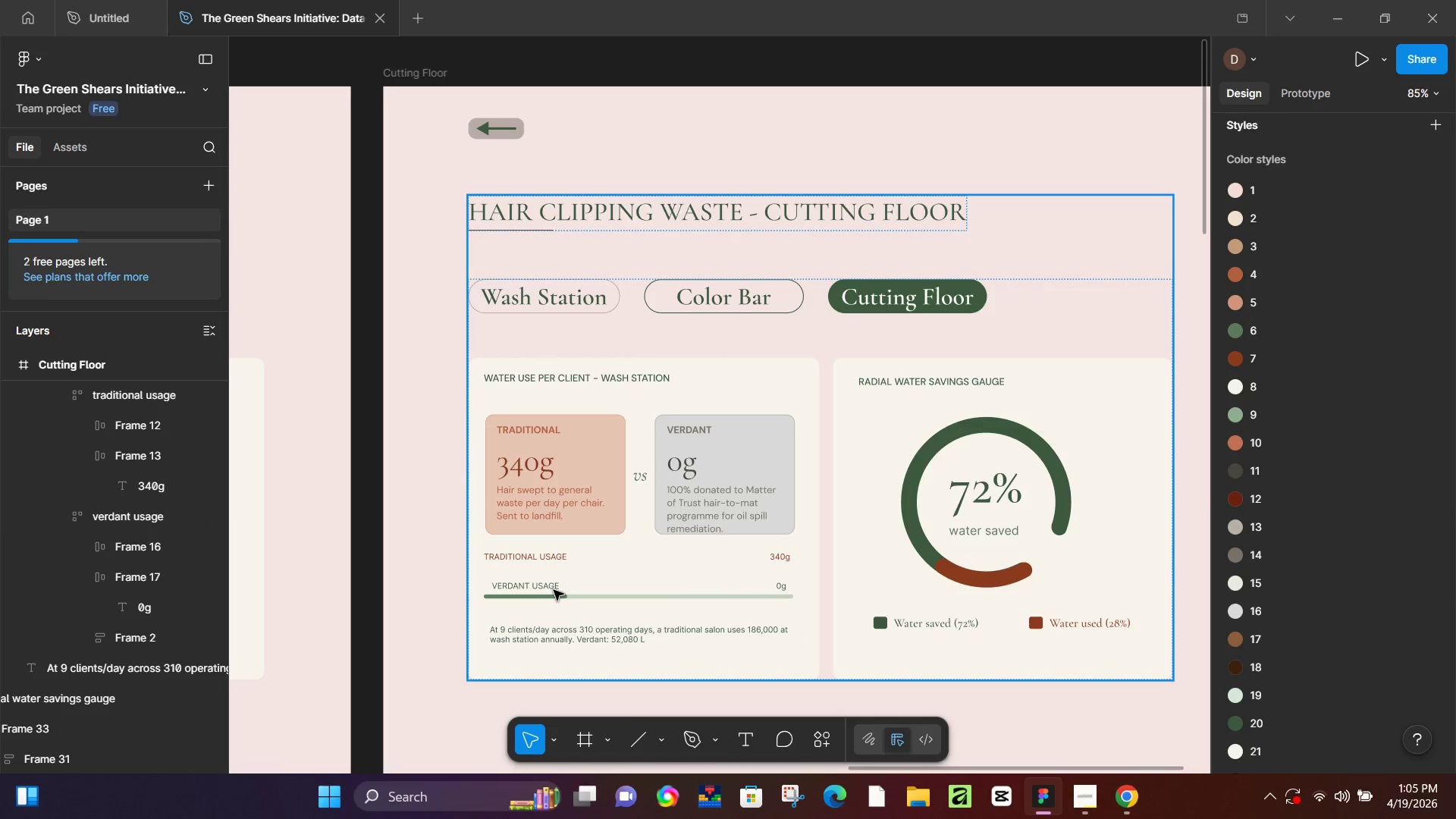 
double_click([554, 590])
 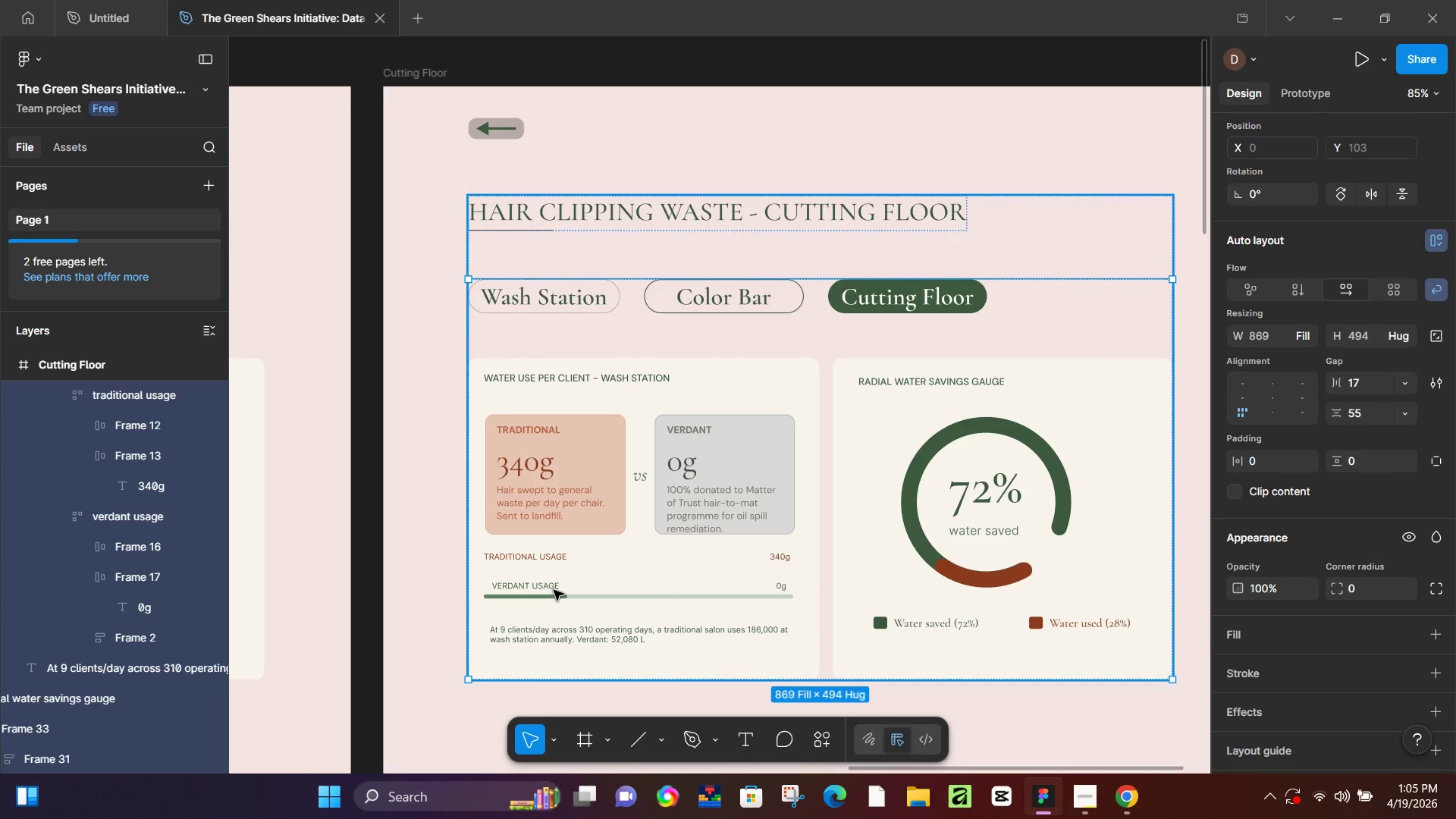 
triple_click([554, 590])
 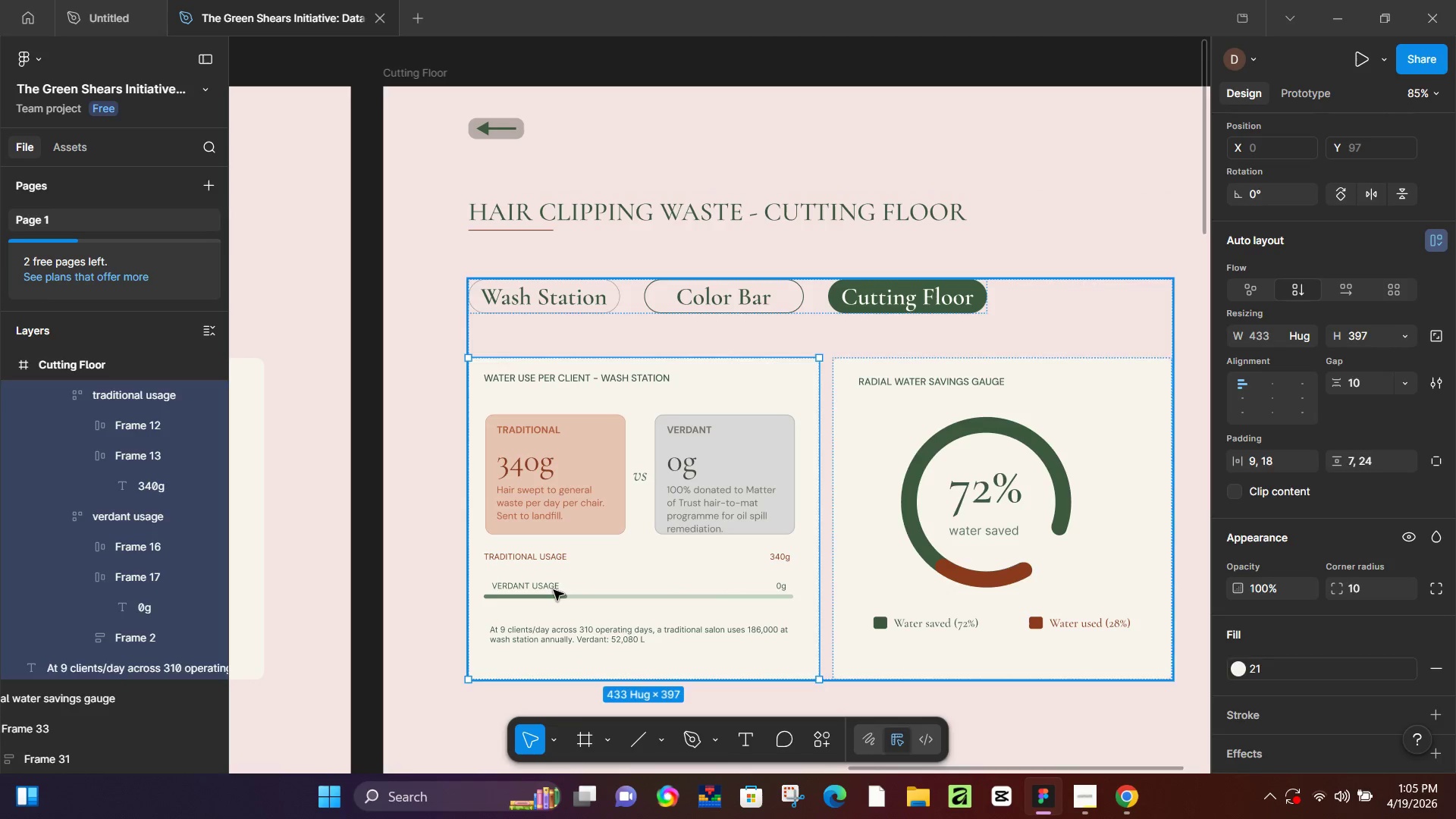 
triple_click([554, 590])
 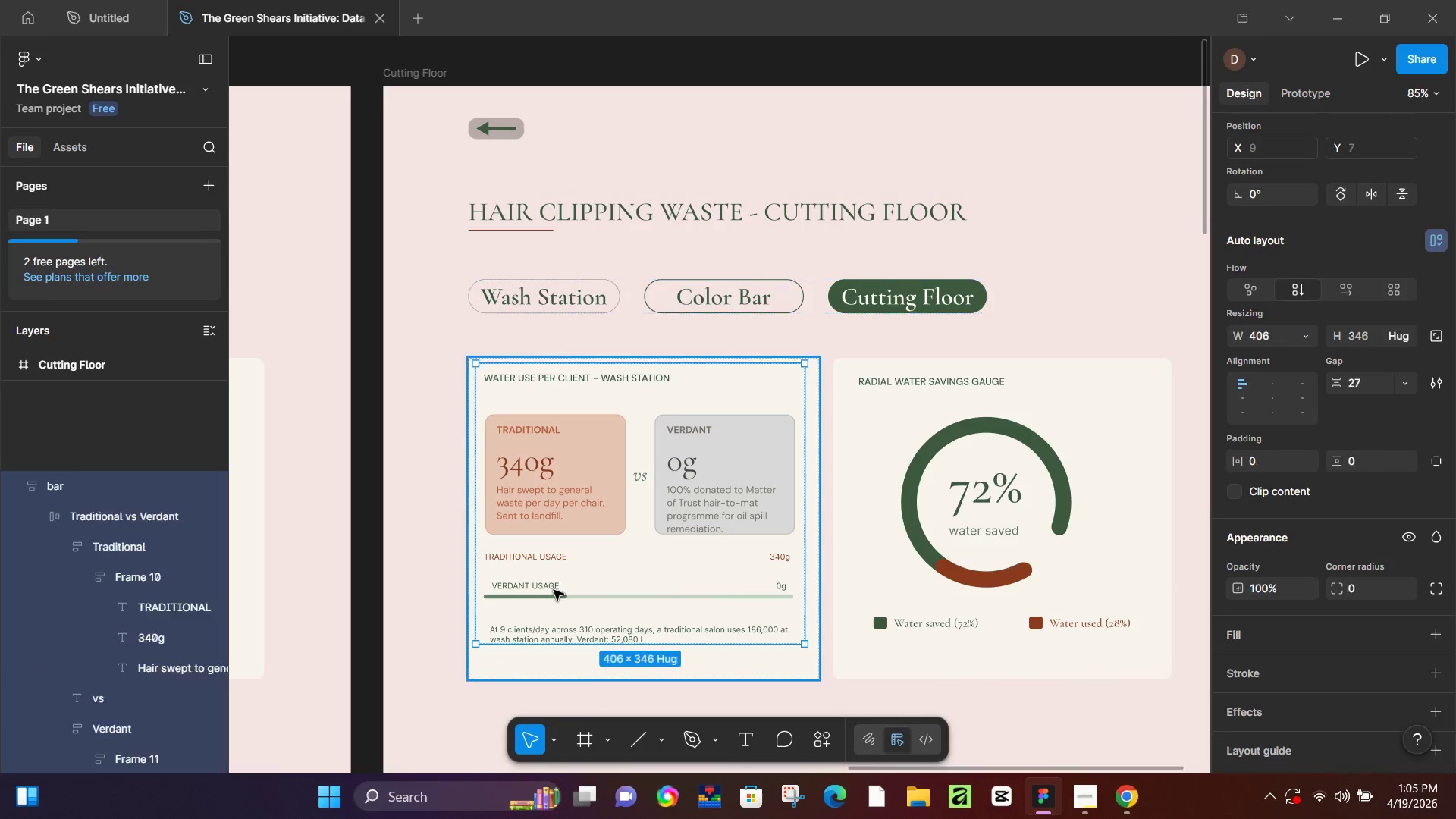 
triple_click([554, 590])
 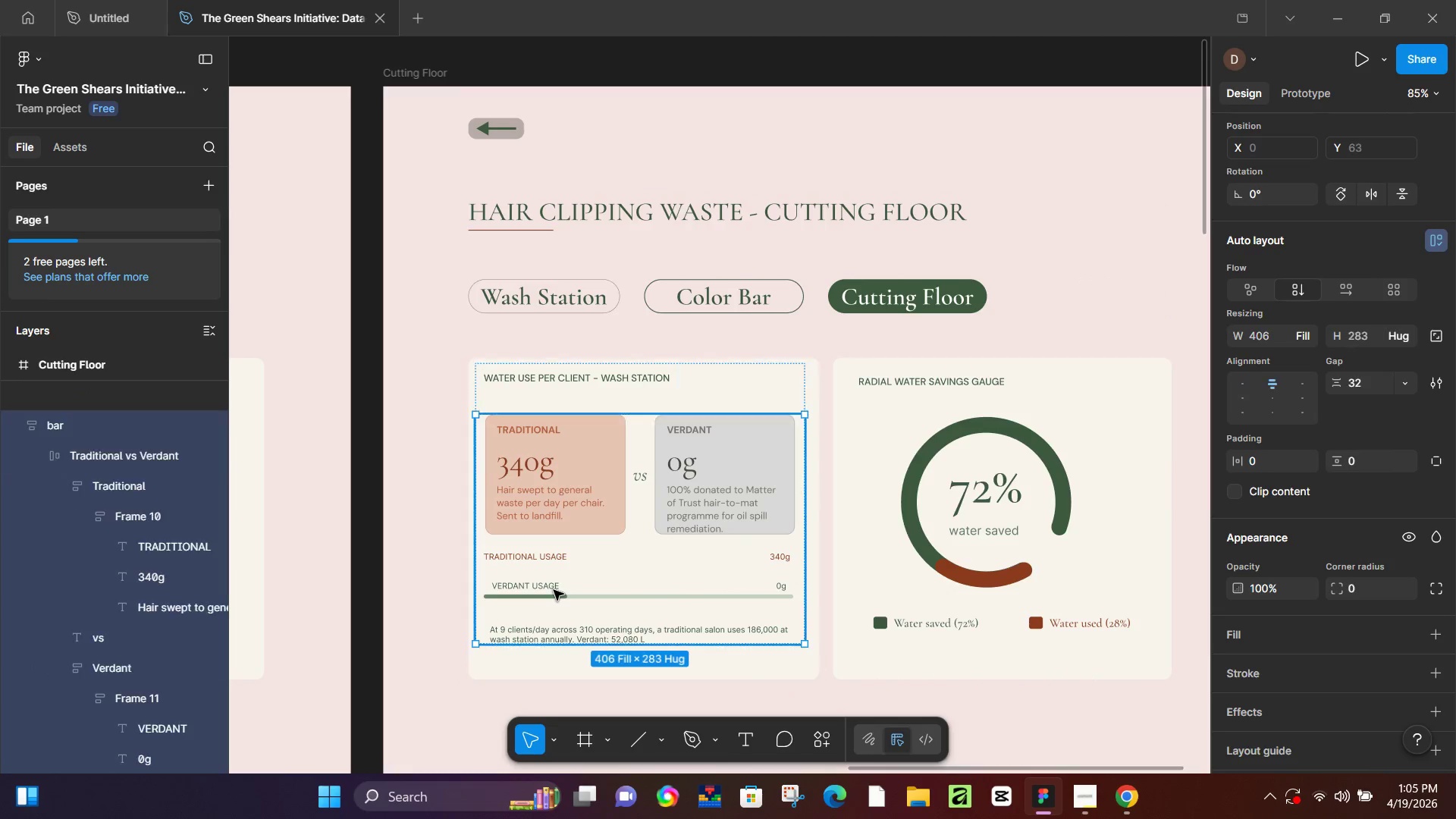 
triple_click([554, 590])
 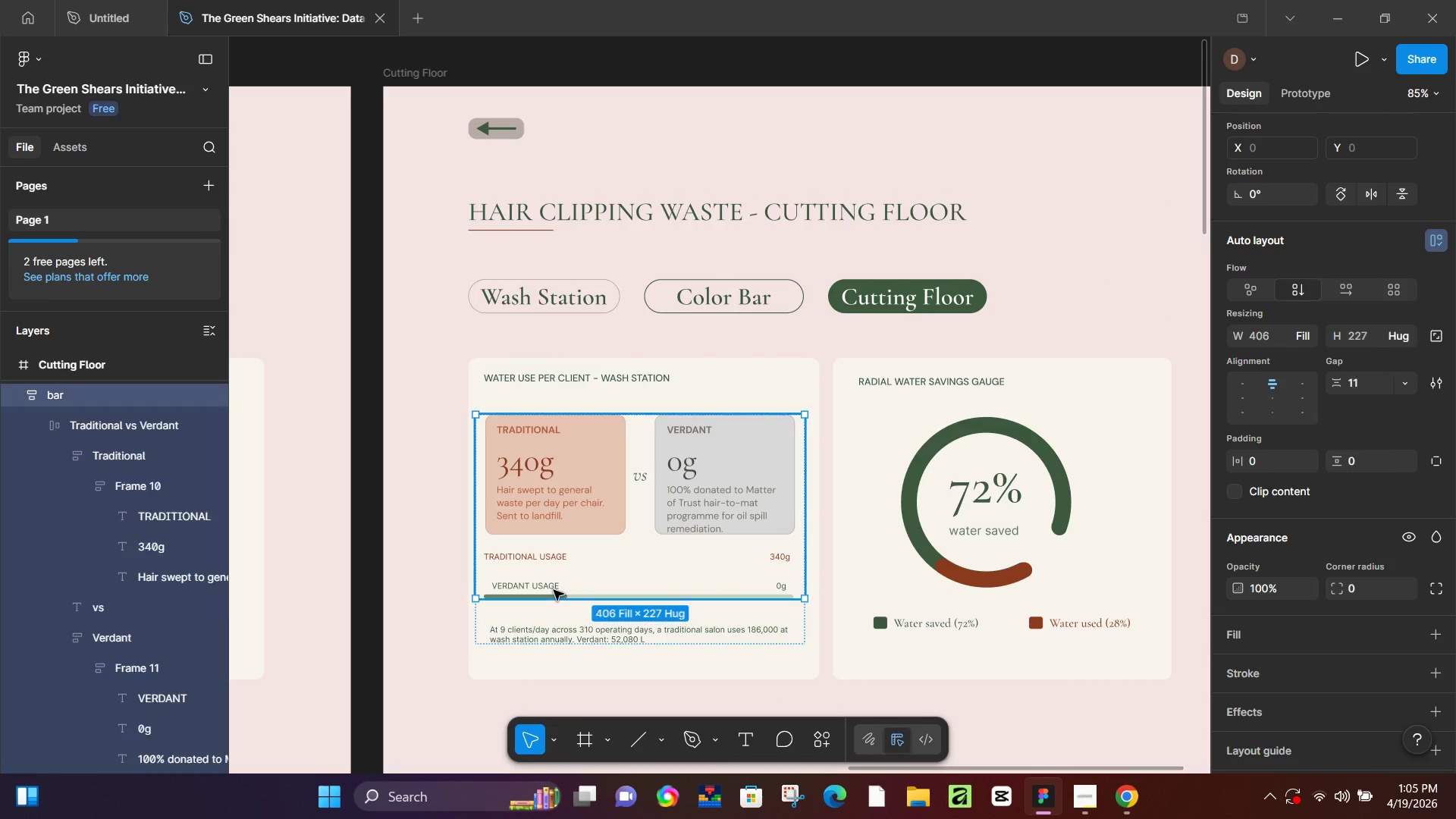 
triple_click([554, 590])
 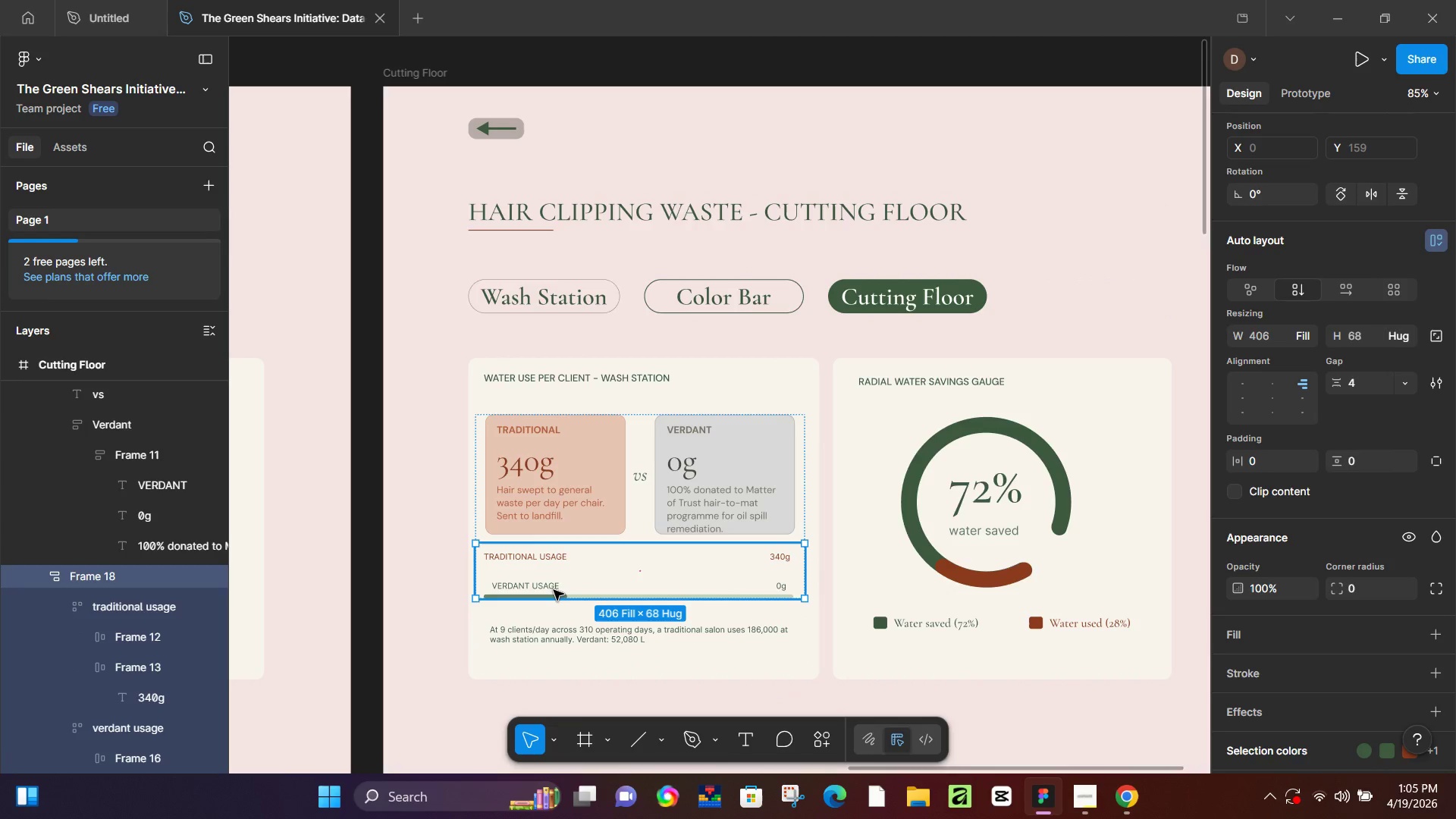 
double_click([554, 590])
 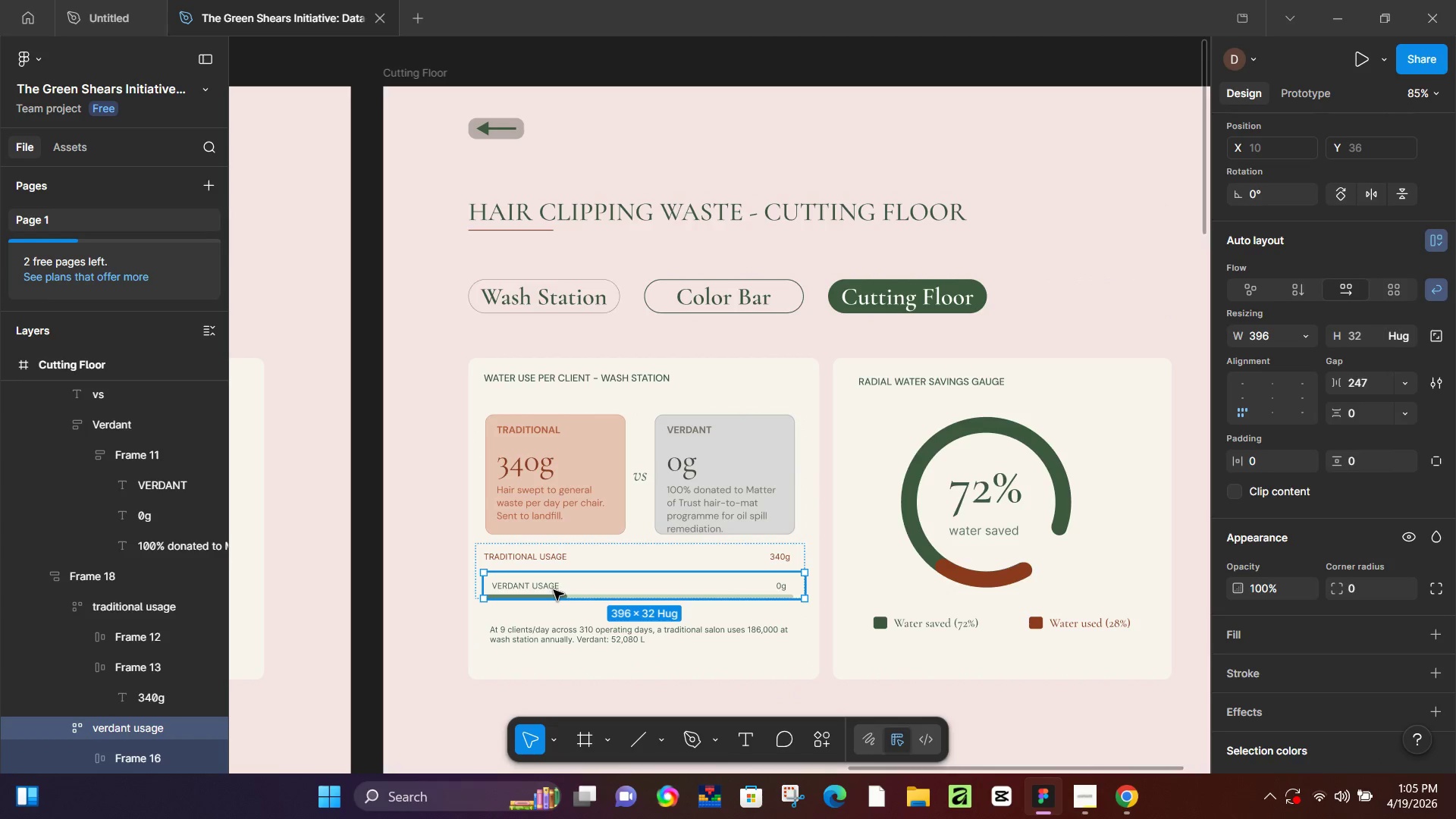 
key(Backspace)
 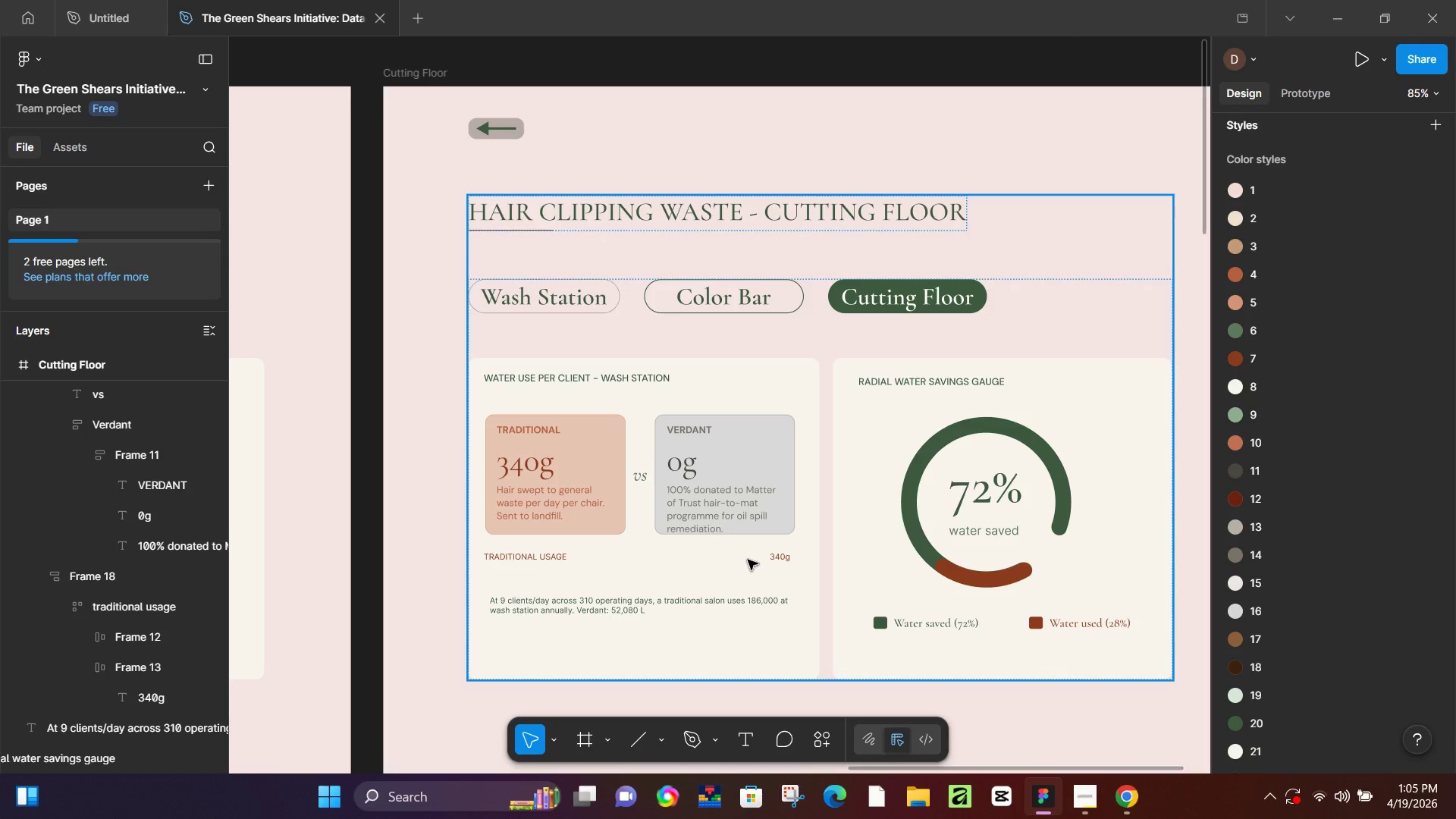 
double_click([777, 560])
 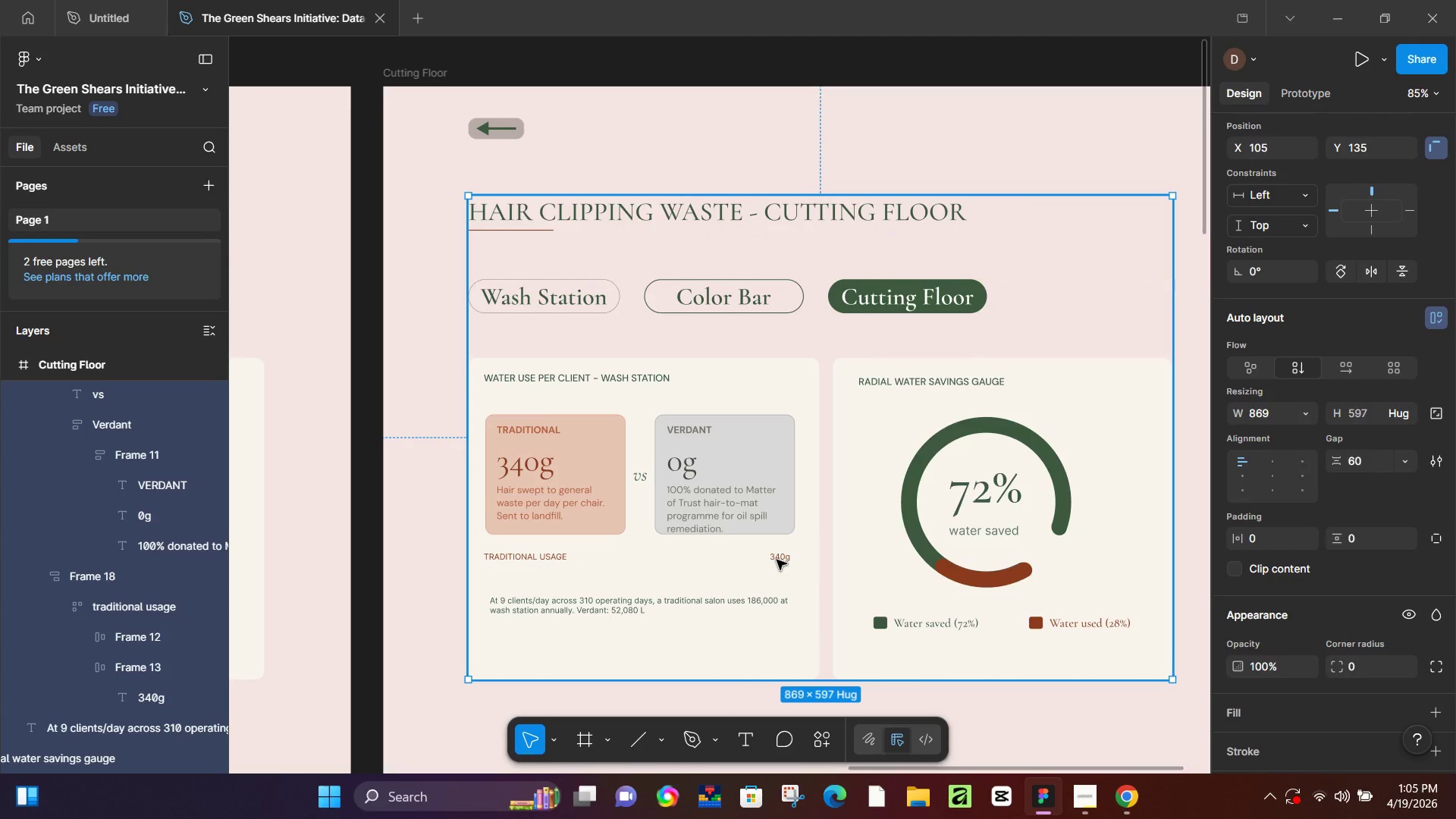 
triple_click([777, 560])
 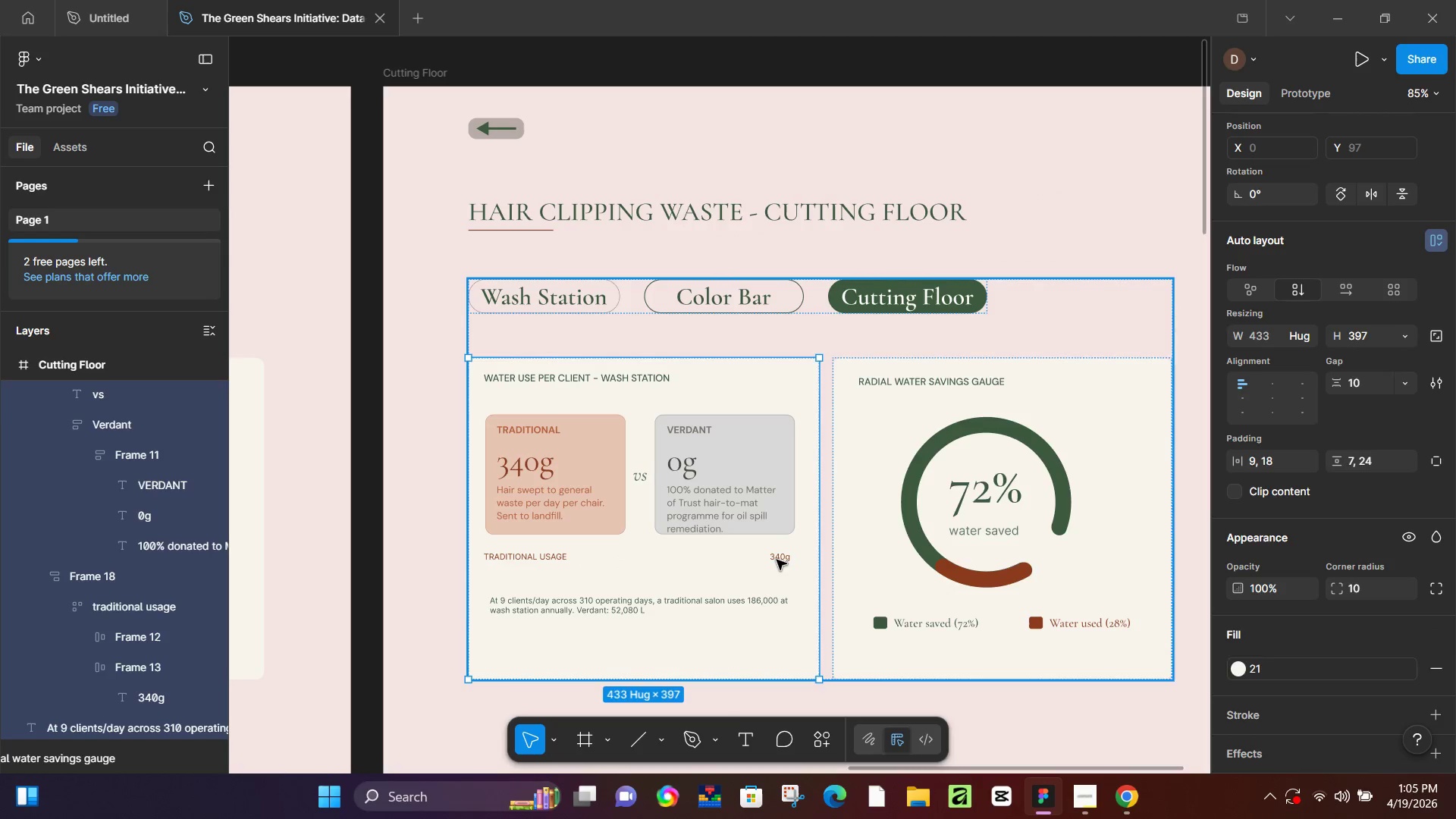 
triple_click([777, 560])
 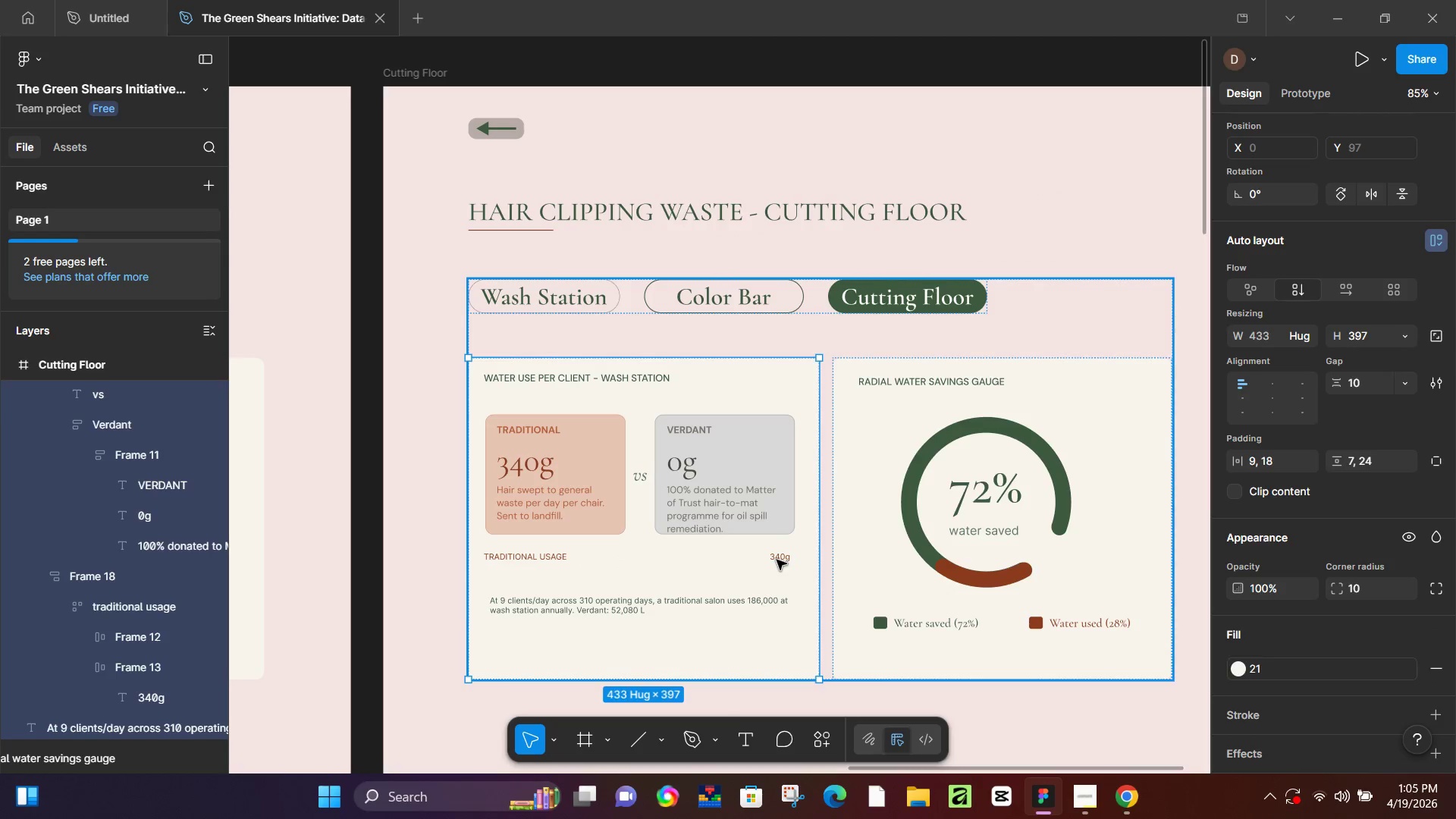 
triple_click([777, 560])
 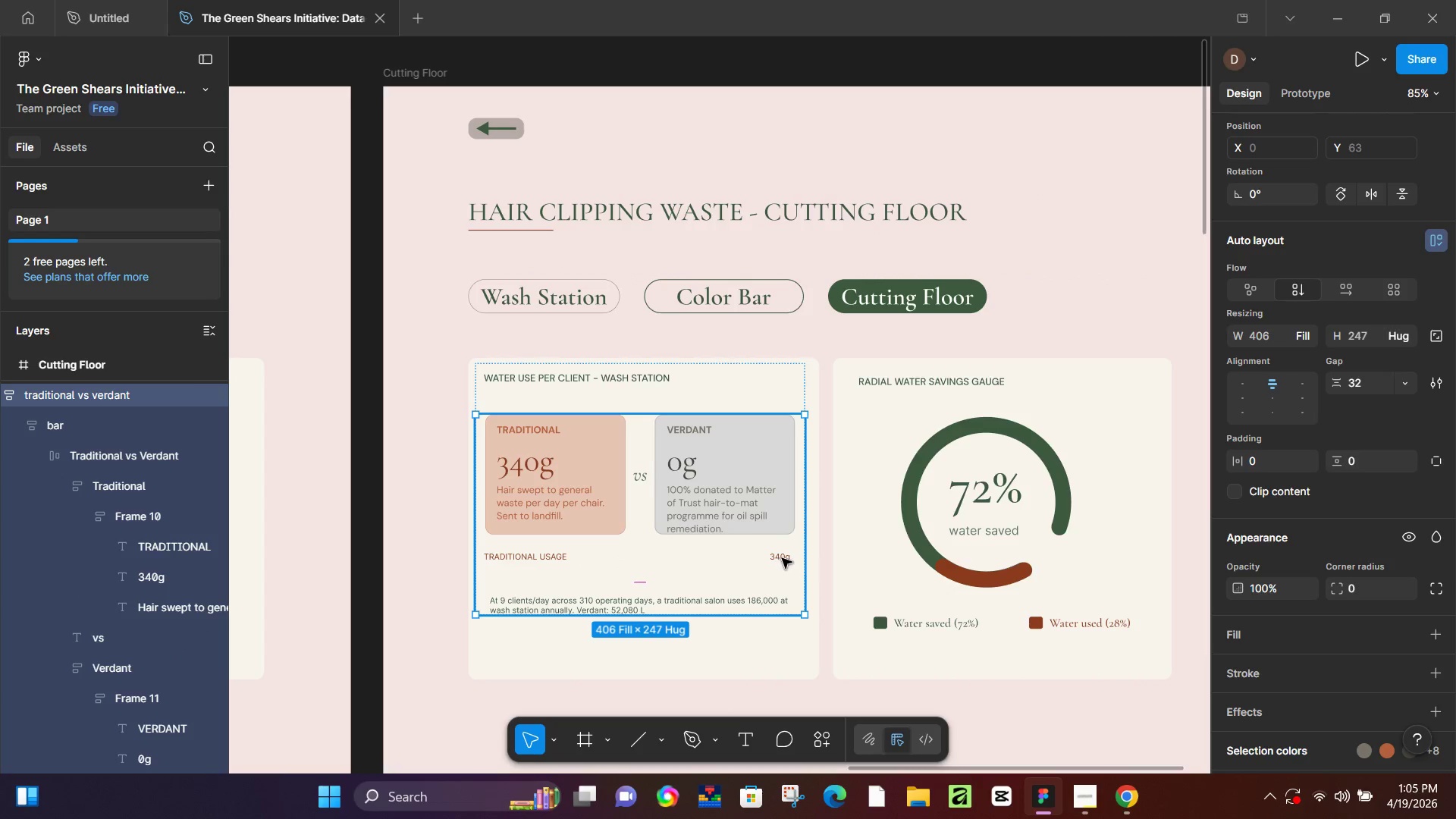 
double_click([782, 558])
 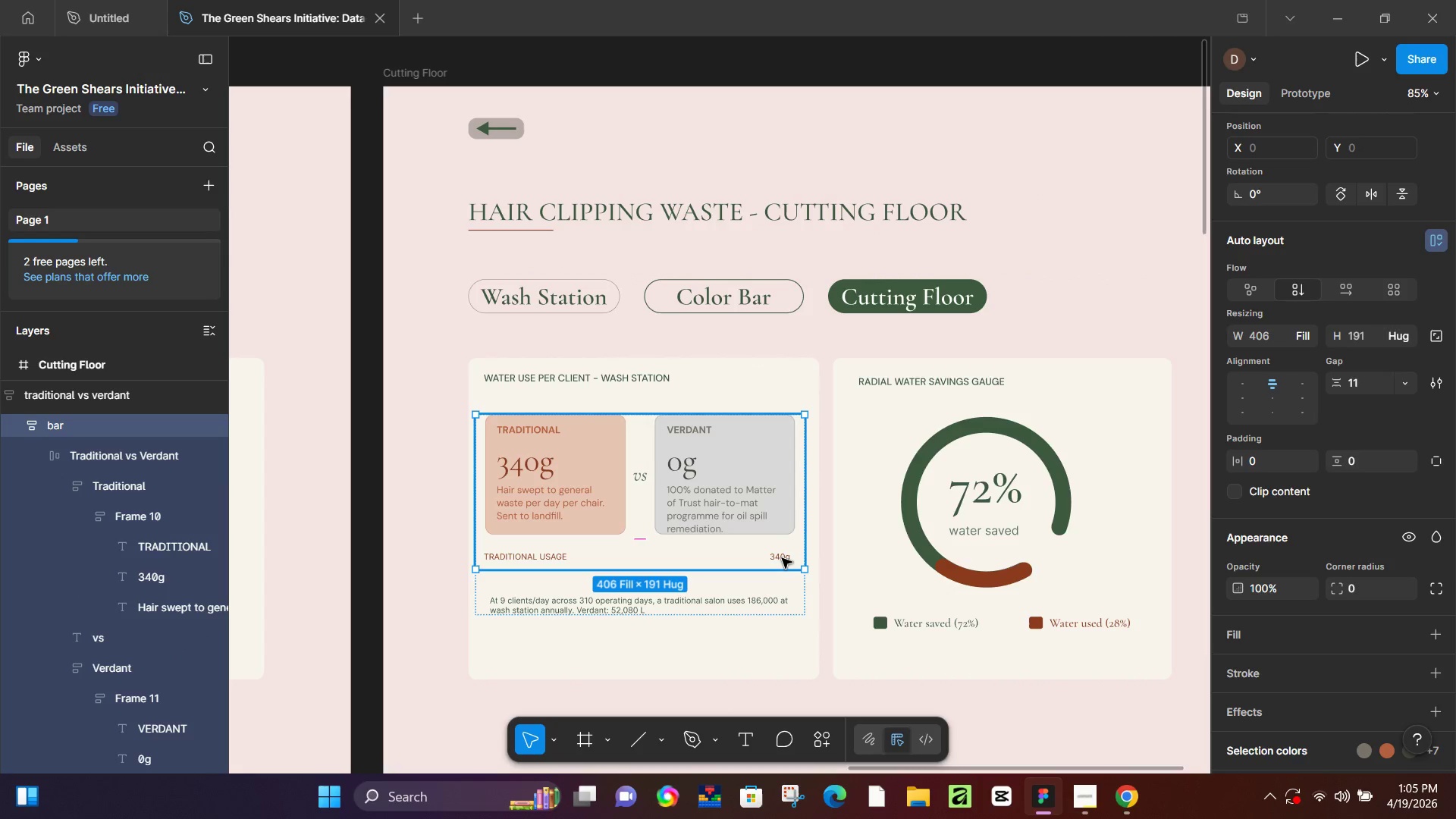 
double_click([782, 558])
 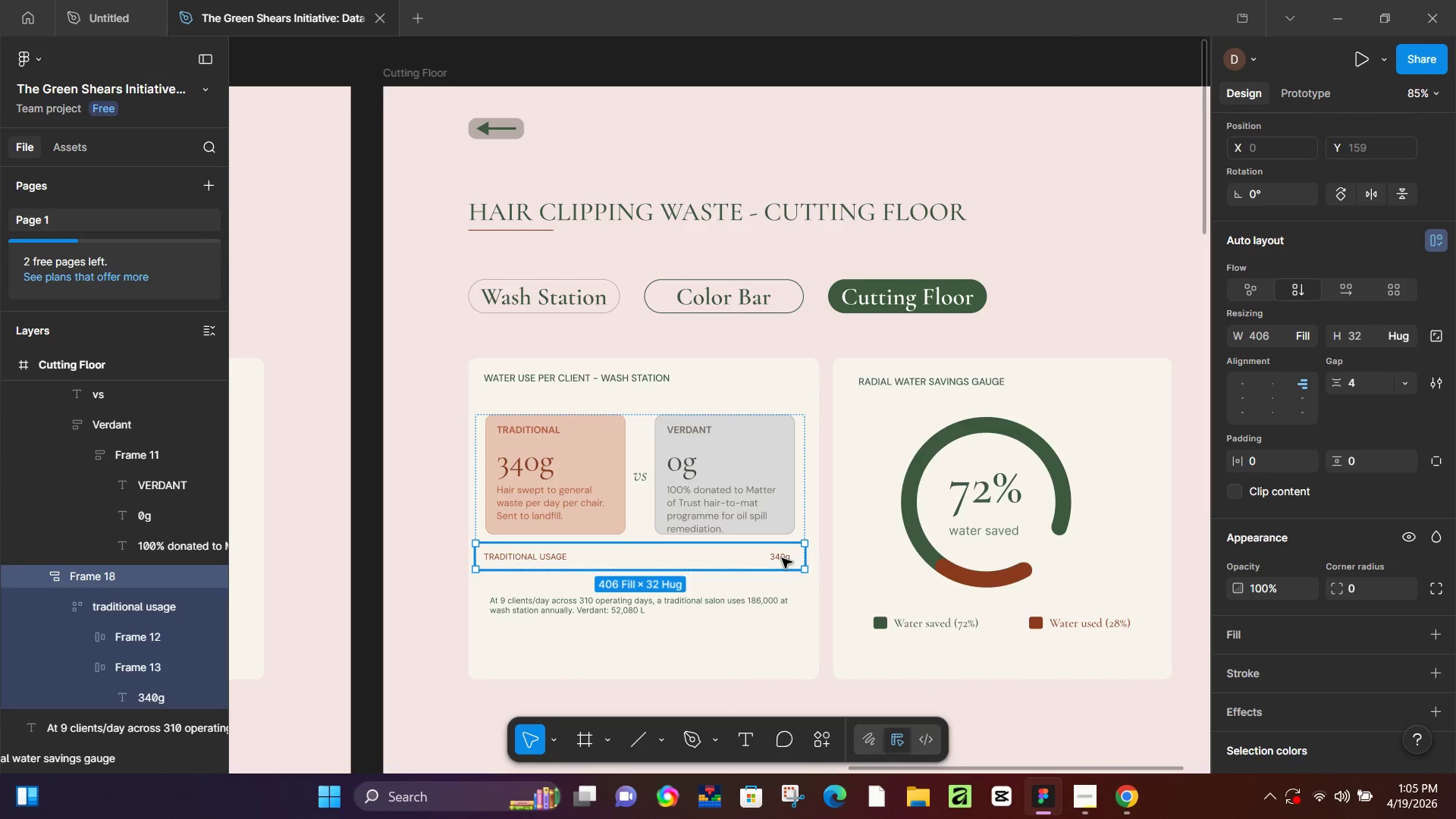 
key(Backspace)
 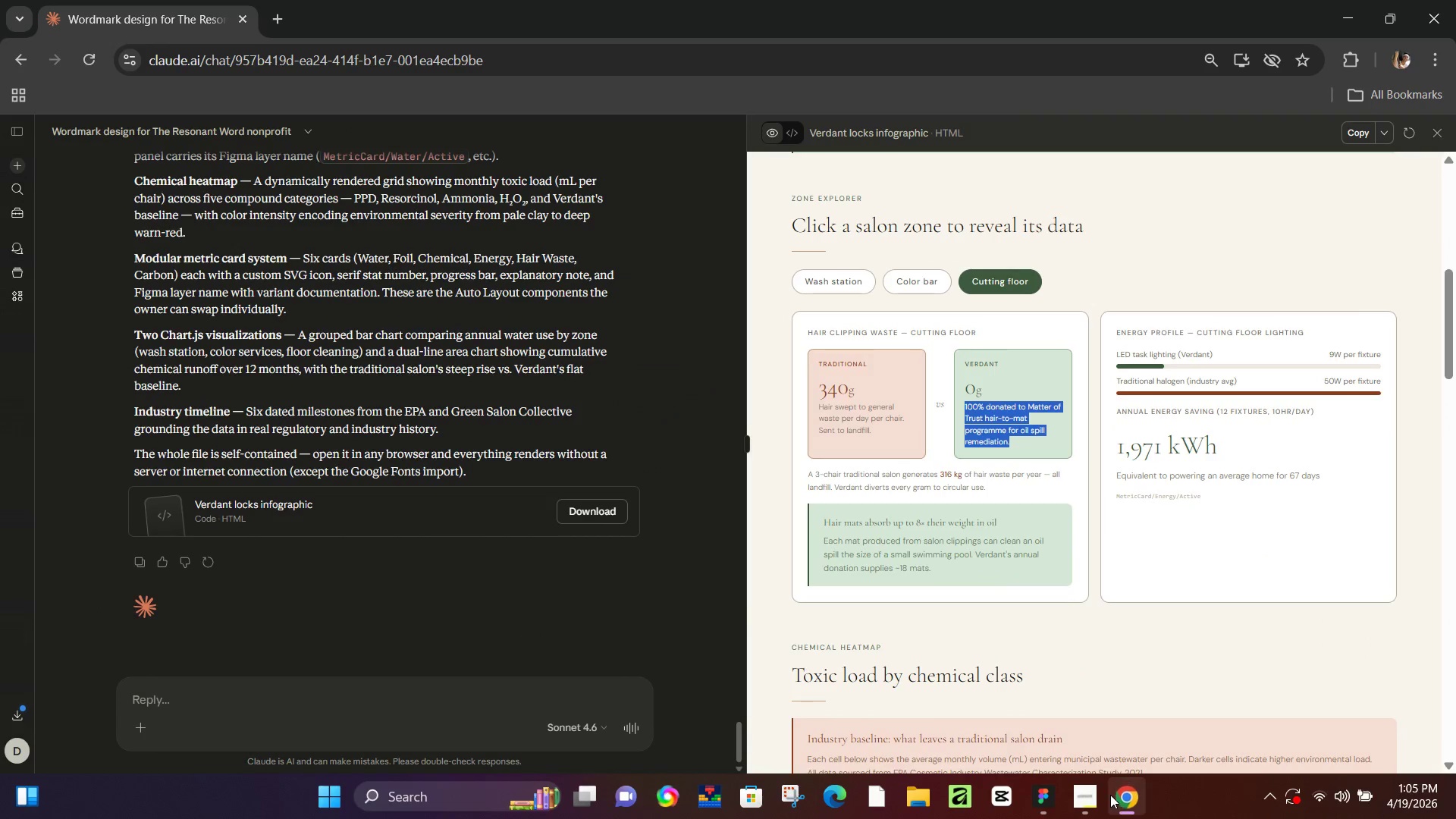 
left_click([1112, 795])
 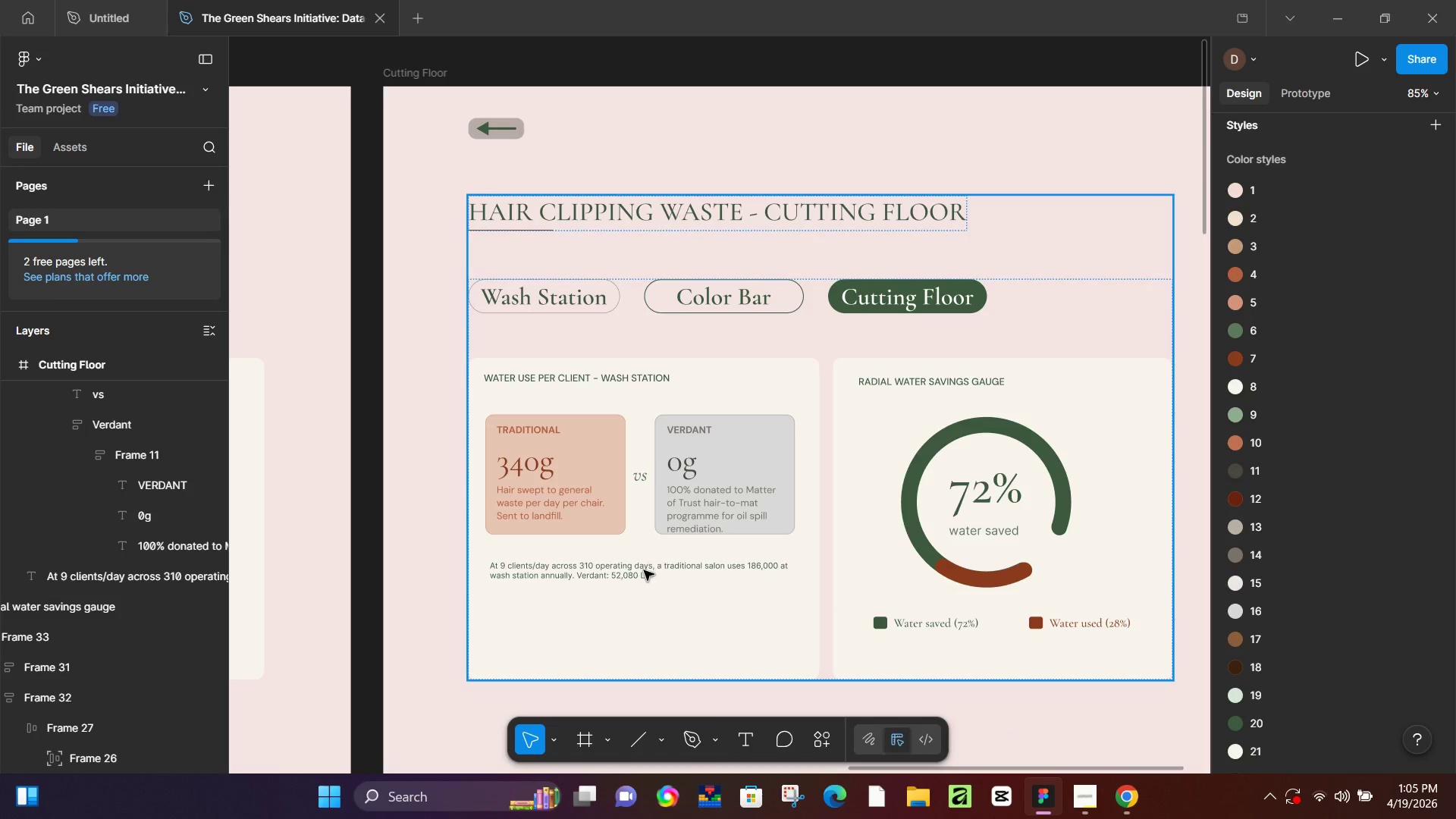 
double_click([644, 570])
 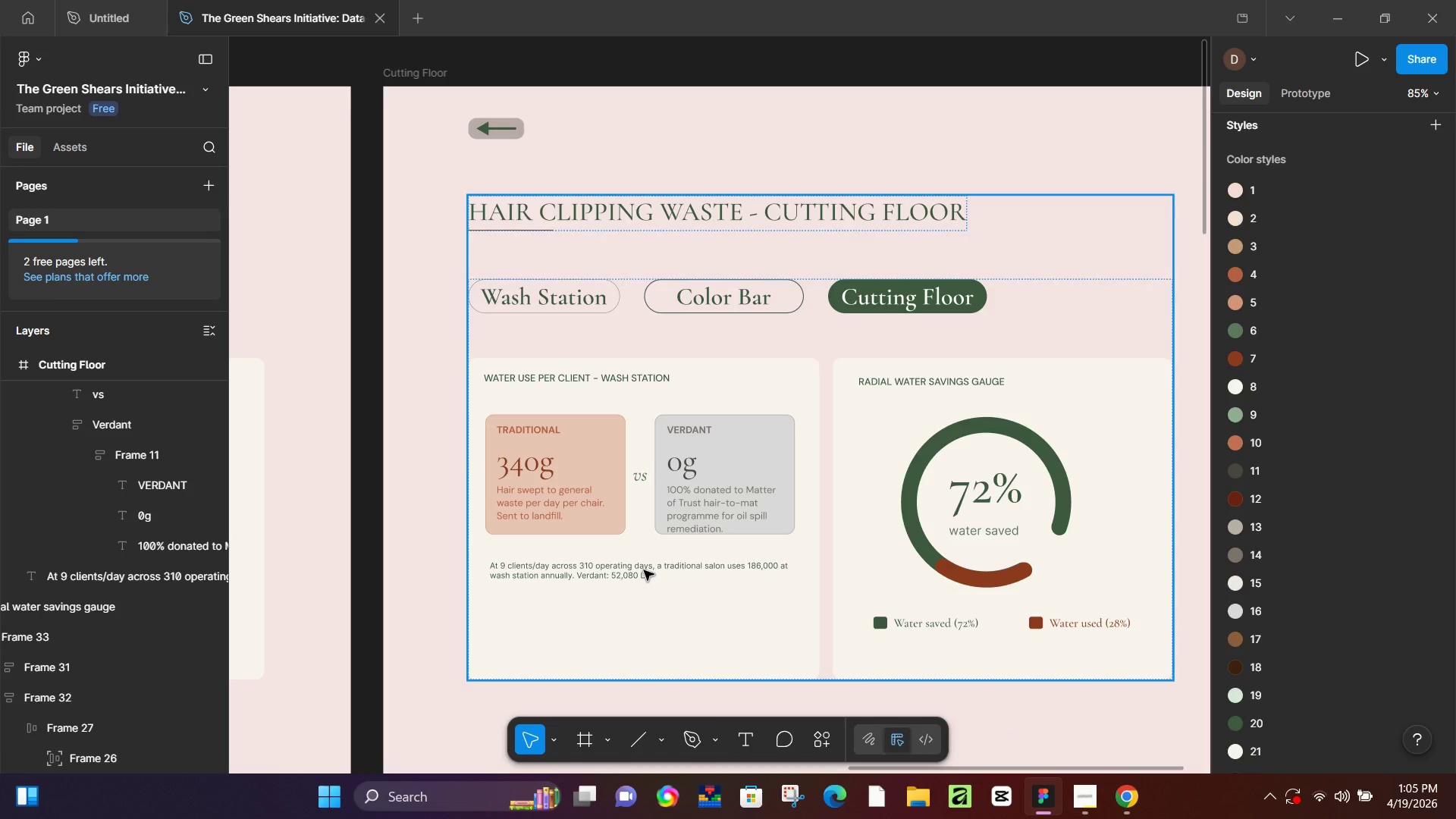 
triple_click([644, 570])
 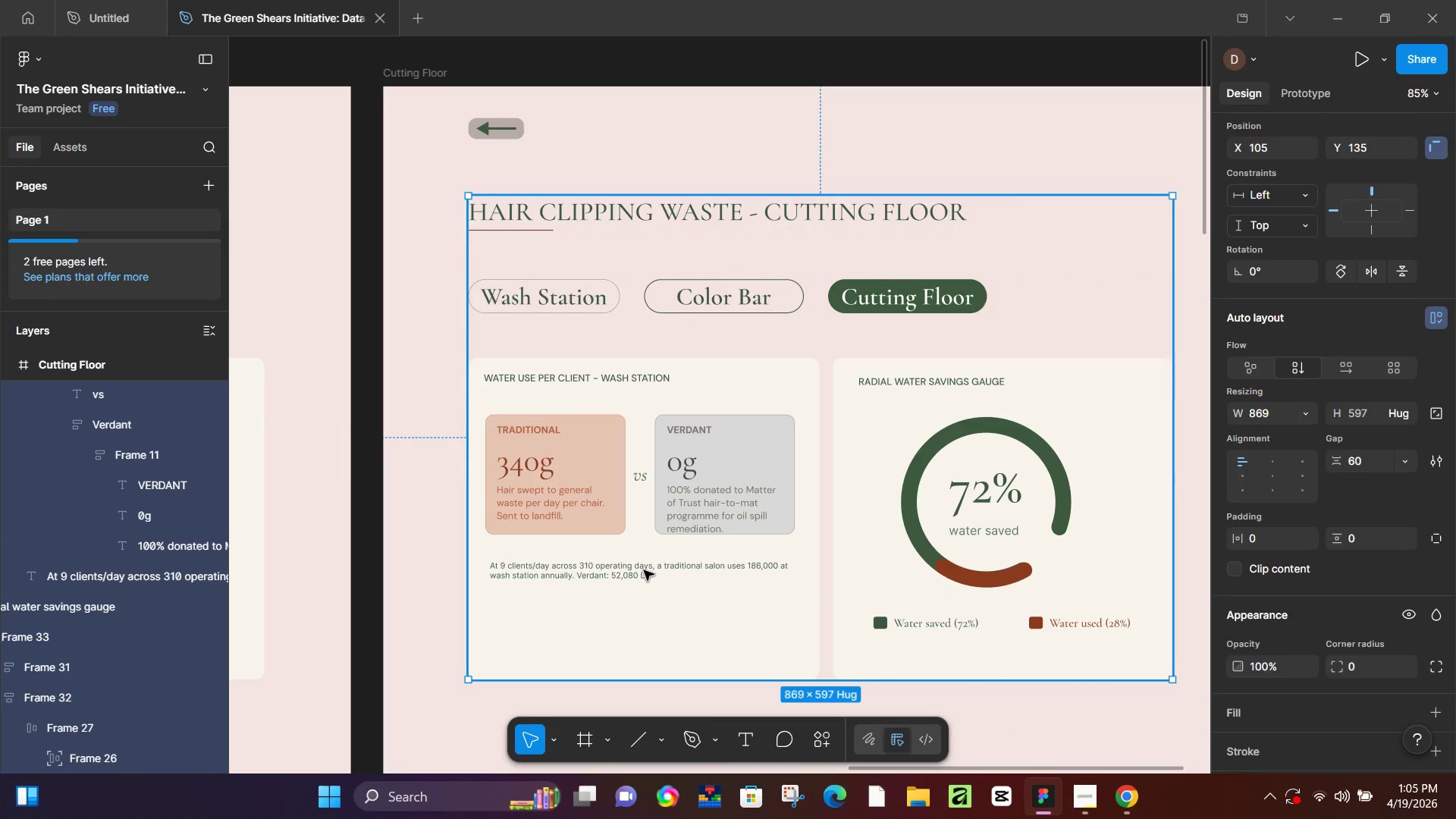 
triple_click([644, 570])
 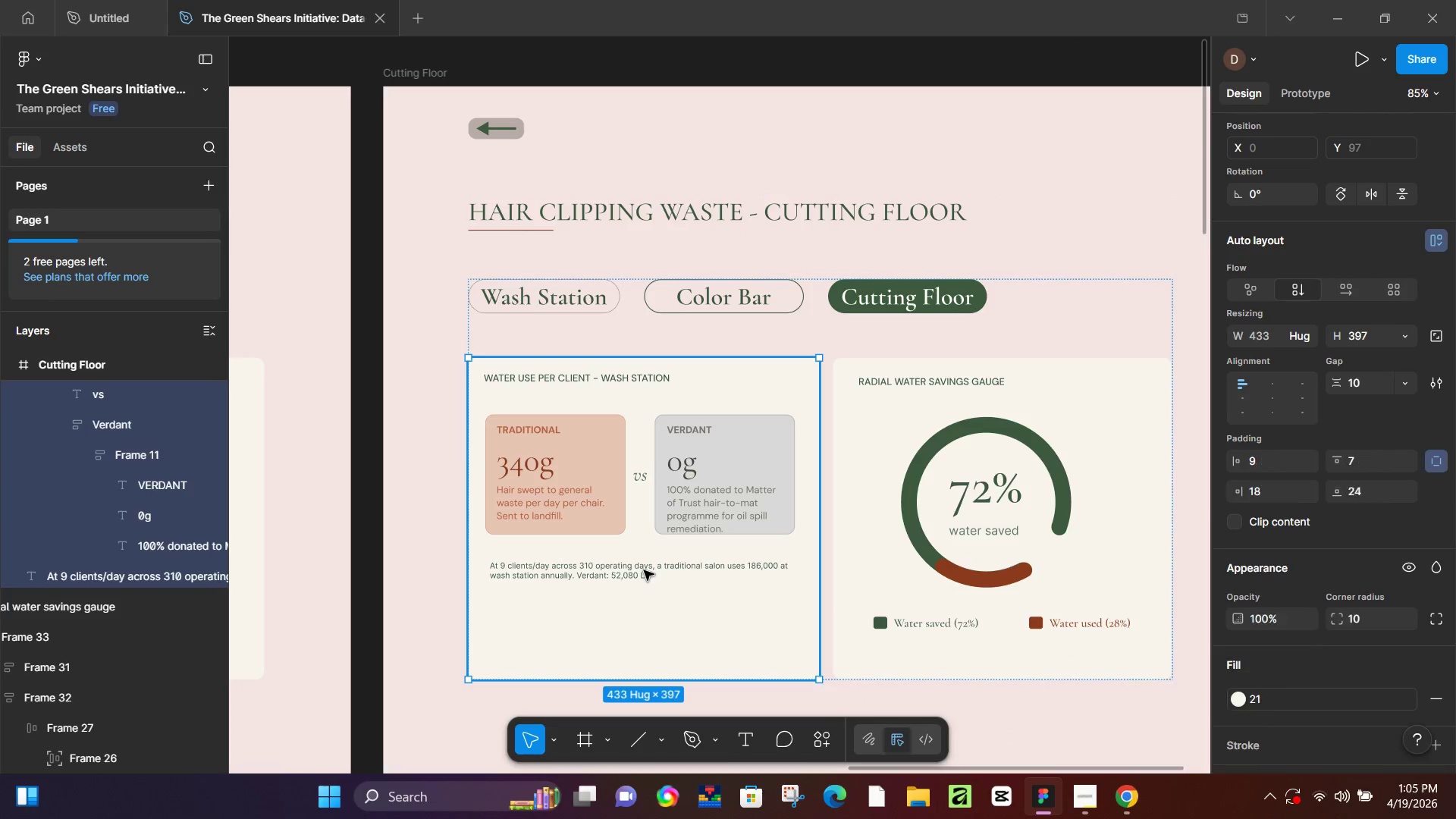 
triple_click([644, 570])
 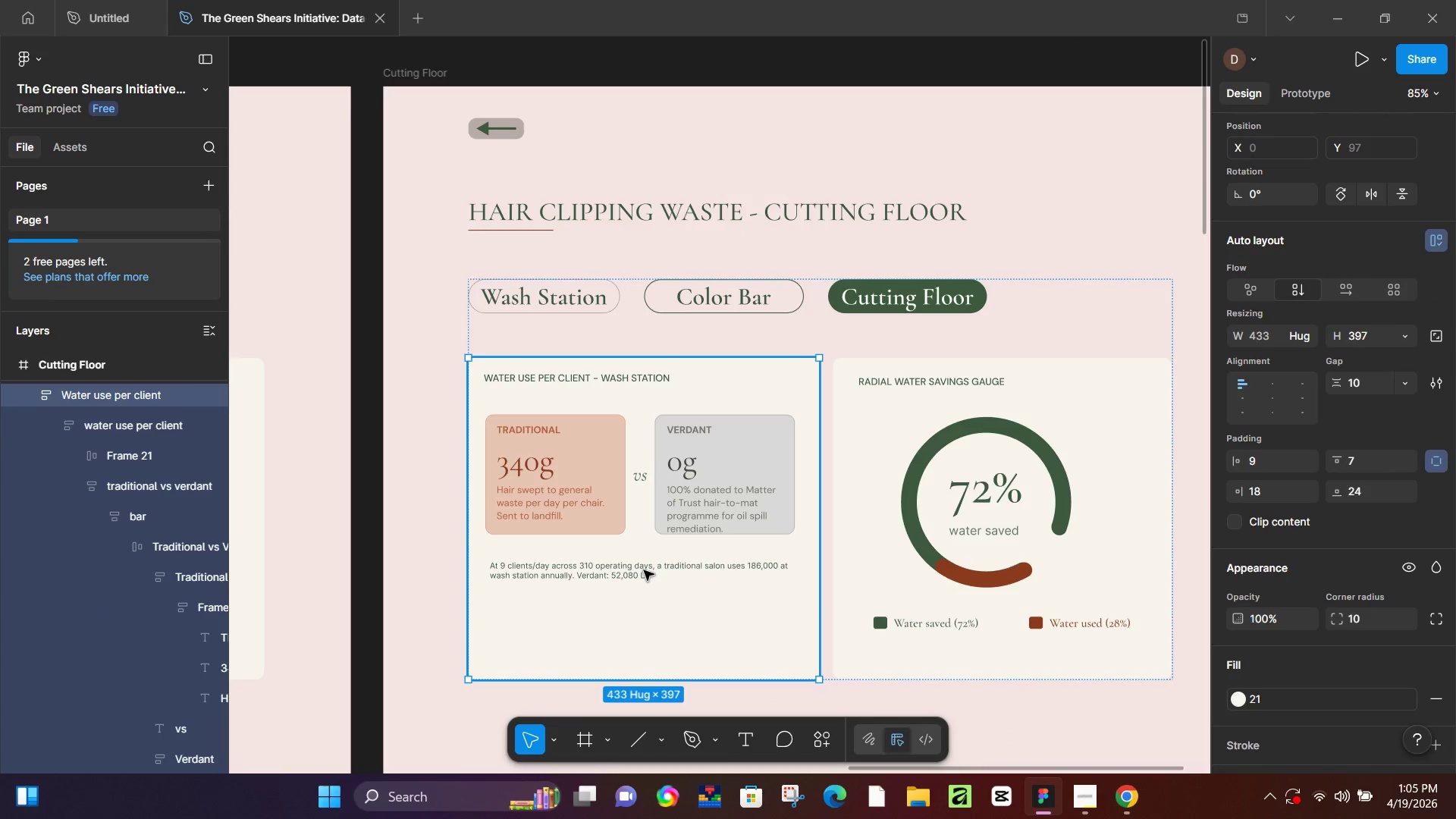 
triple_click([644, 570])
 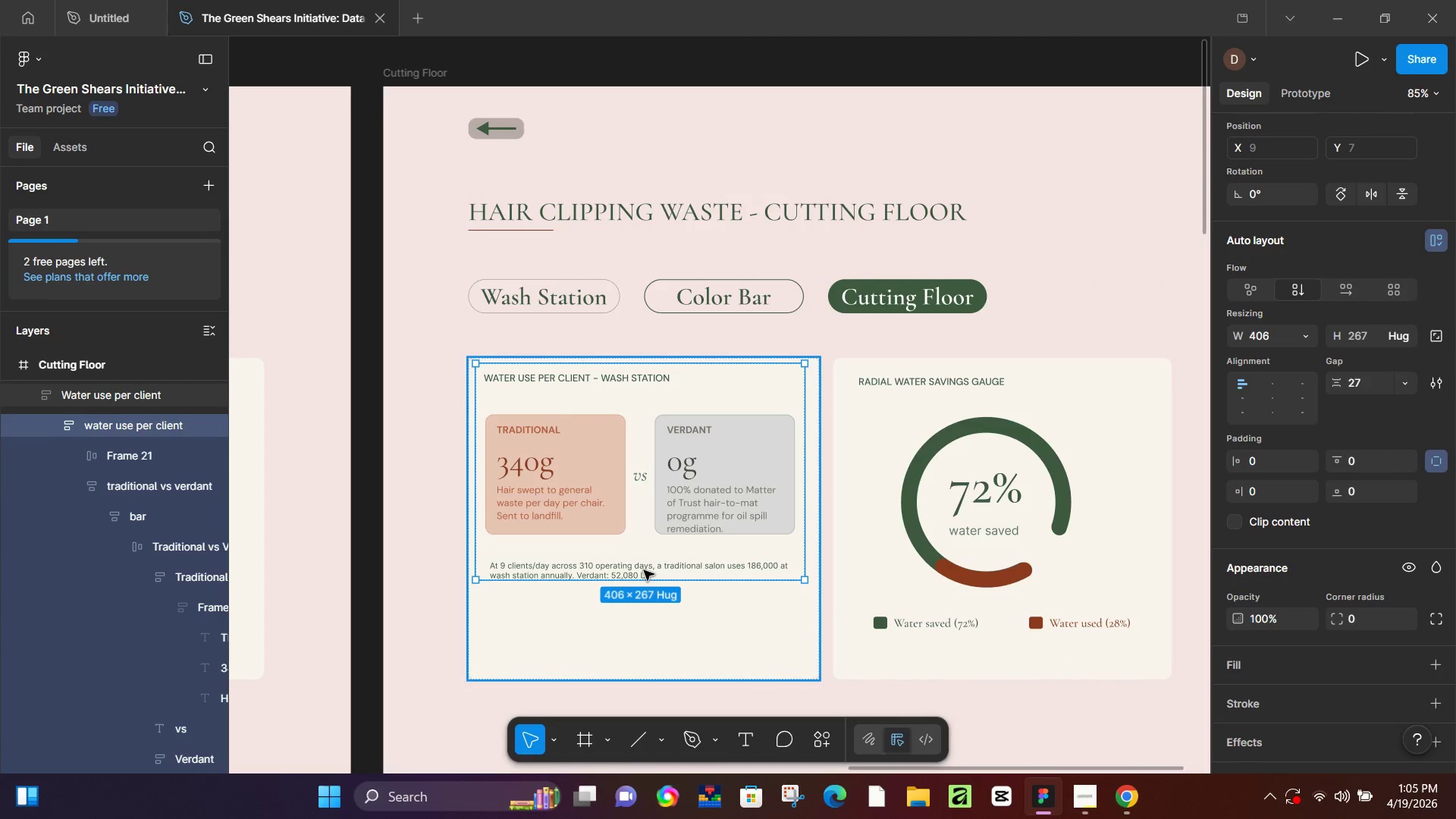 
triple_click([644, 570])
 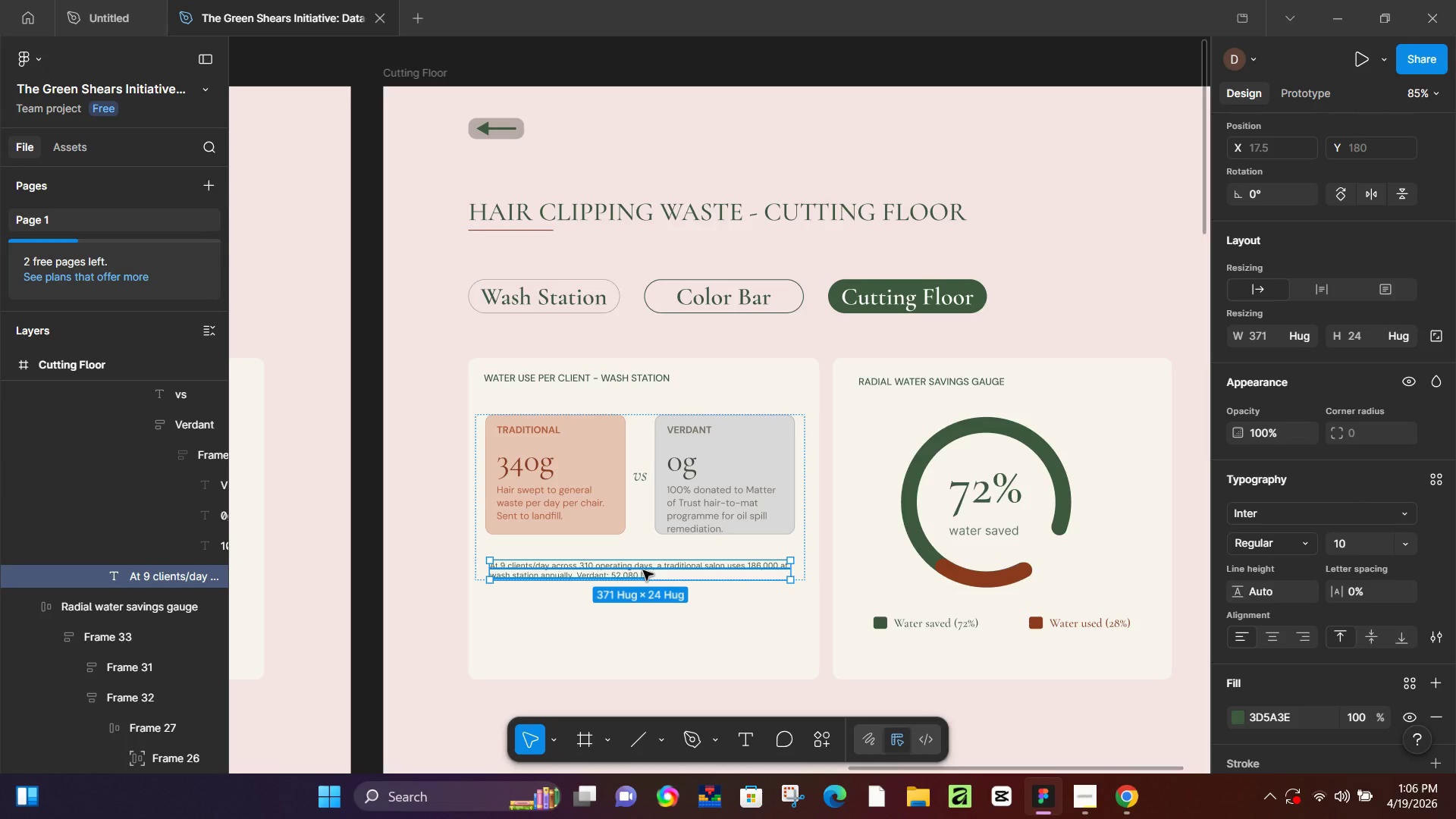 
left_click_drag(start_coordinate=[642, 570], to_coordinate=[641, 557])
 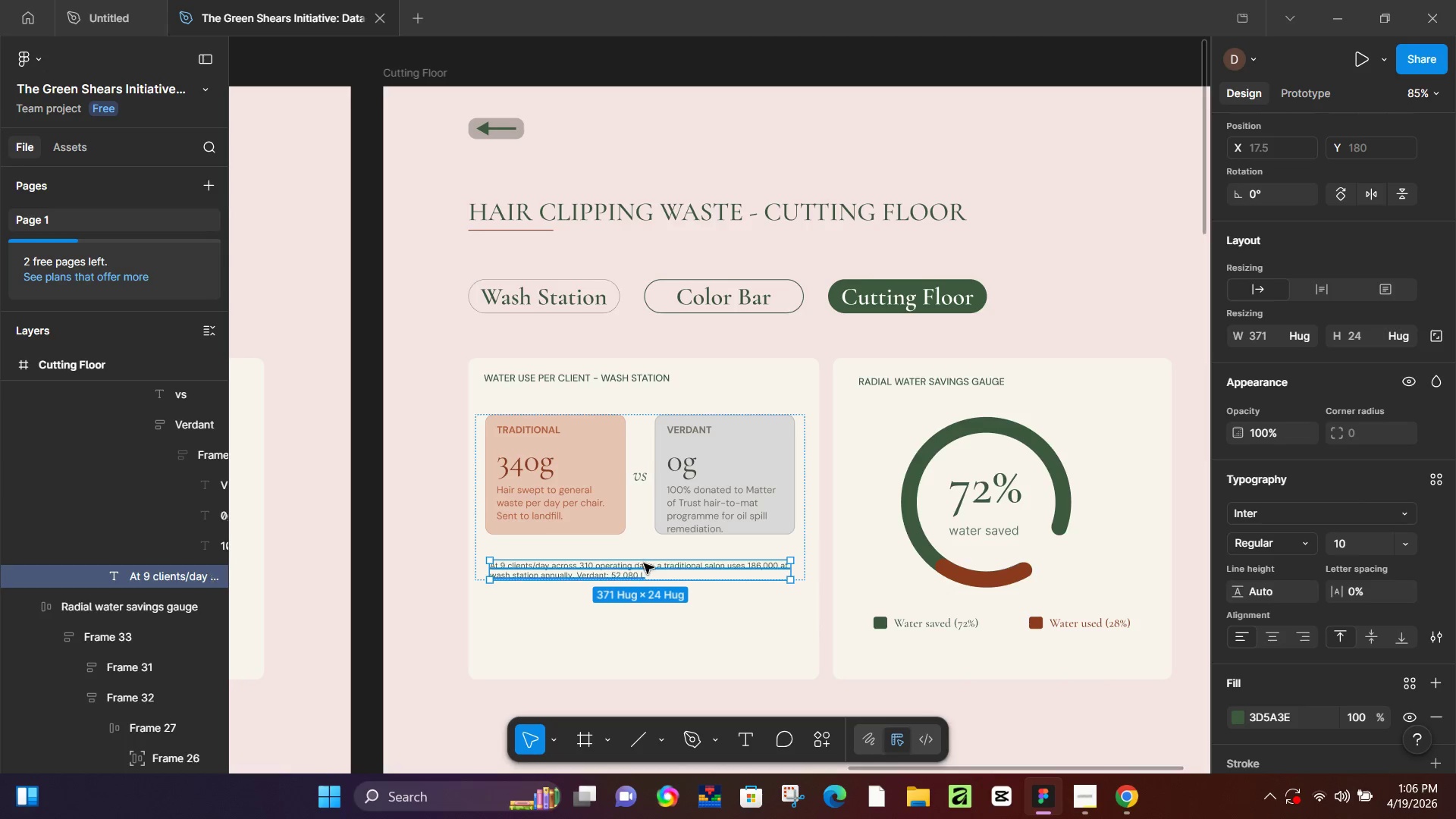 
hold_key(key=ControlLeft, duration=0.34)
scroll: coordinate [654, 562], scroll_direction: up, amount: 6.0
 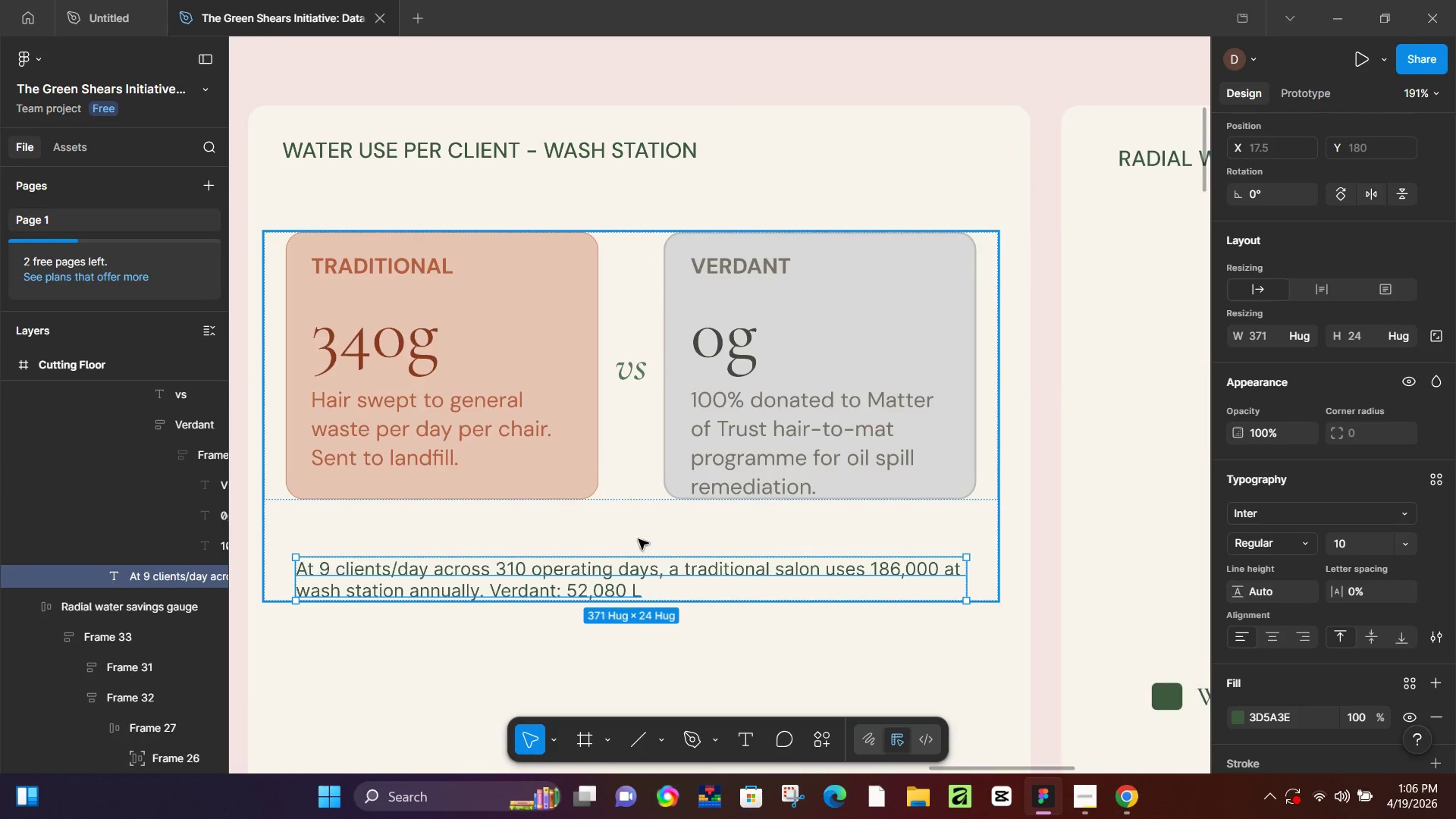 
left_click([639, 539])
 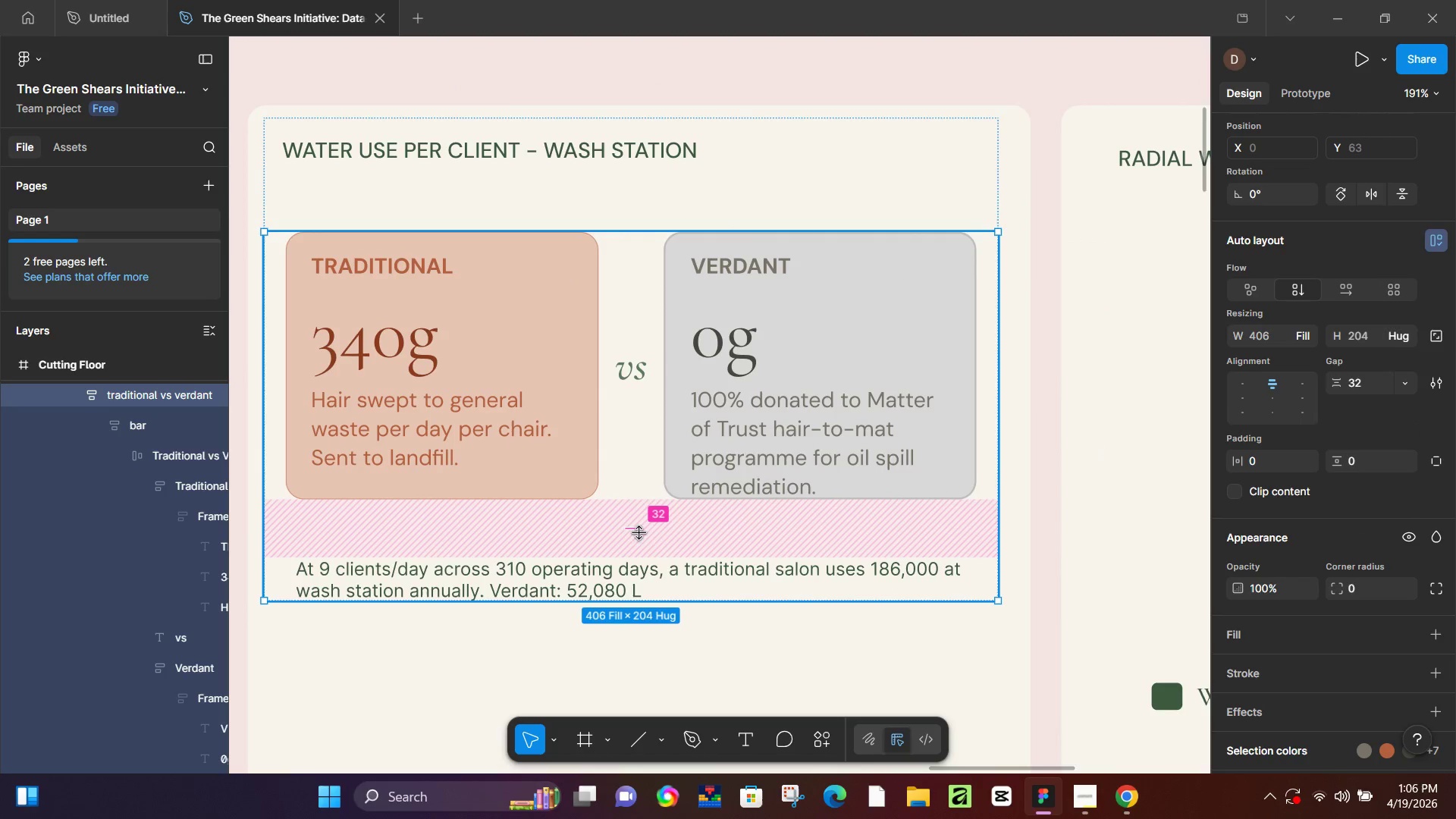 
left_click_drag(start_coordinate=[636, 531], to_coordinate=[666, 515])
 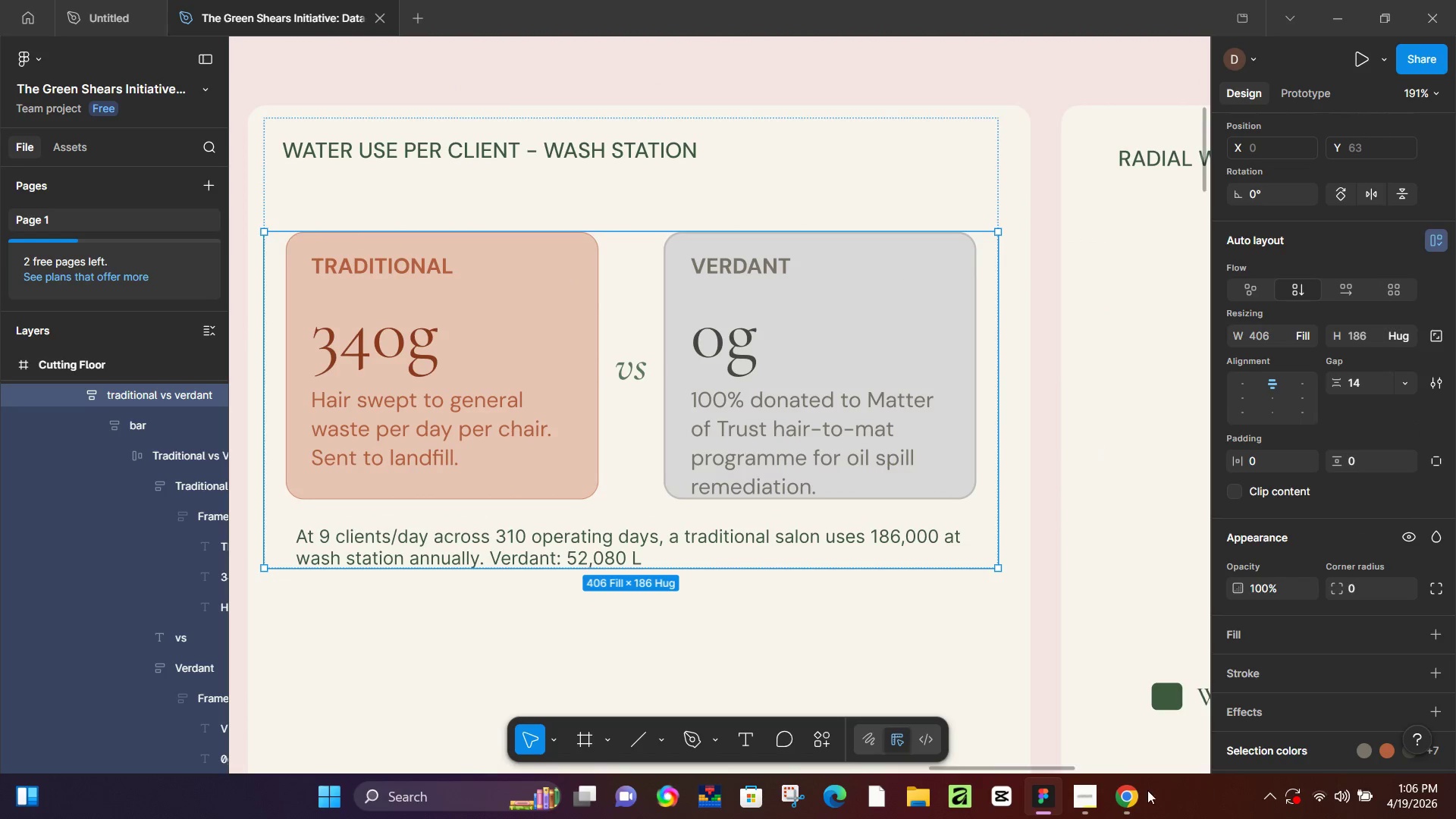 
left_click([1135, 794])
 